 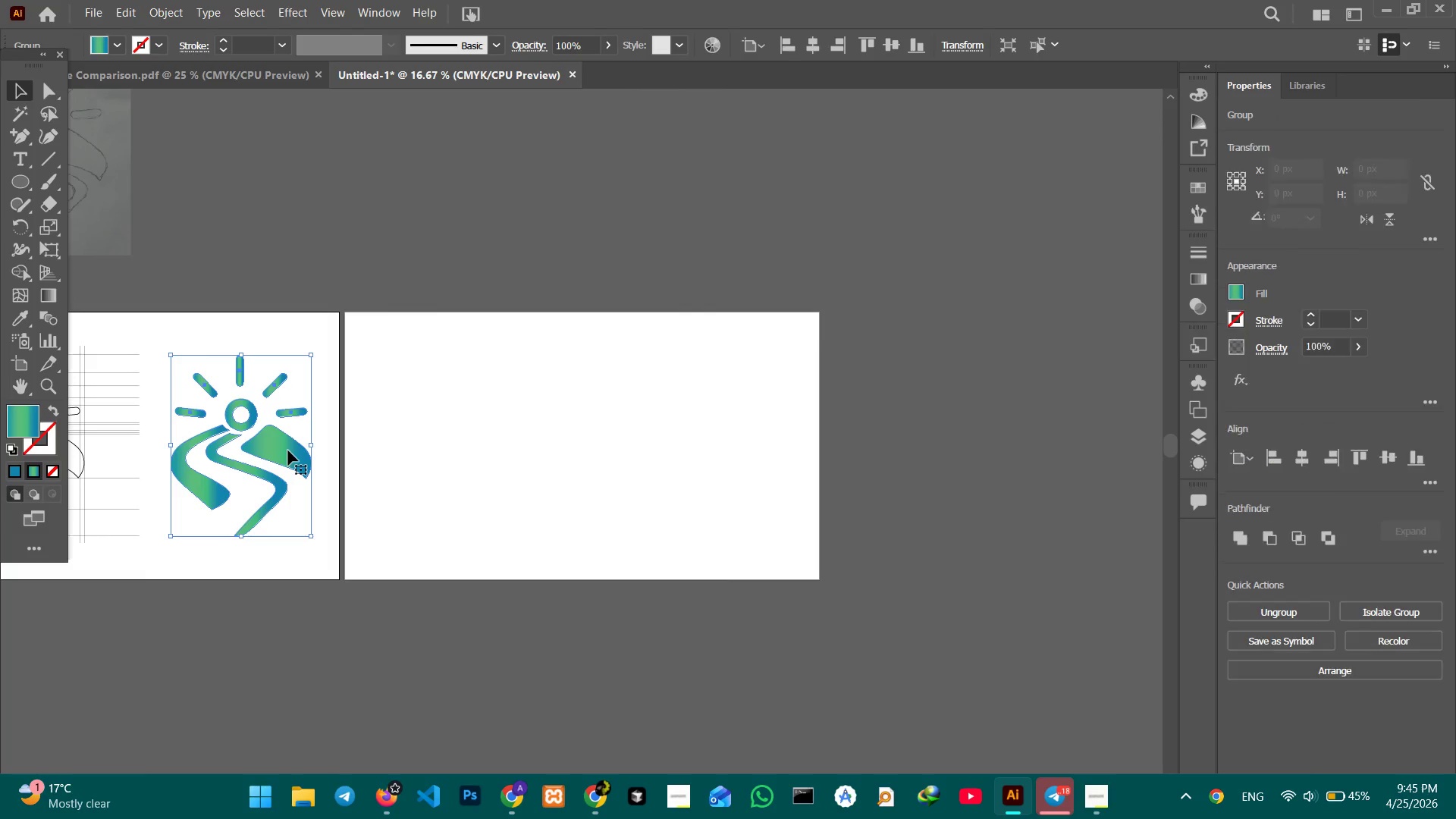 
key(Control+C)
 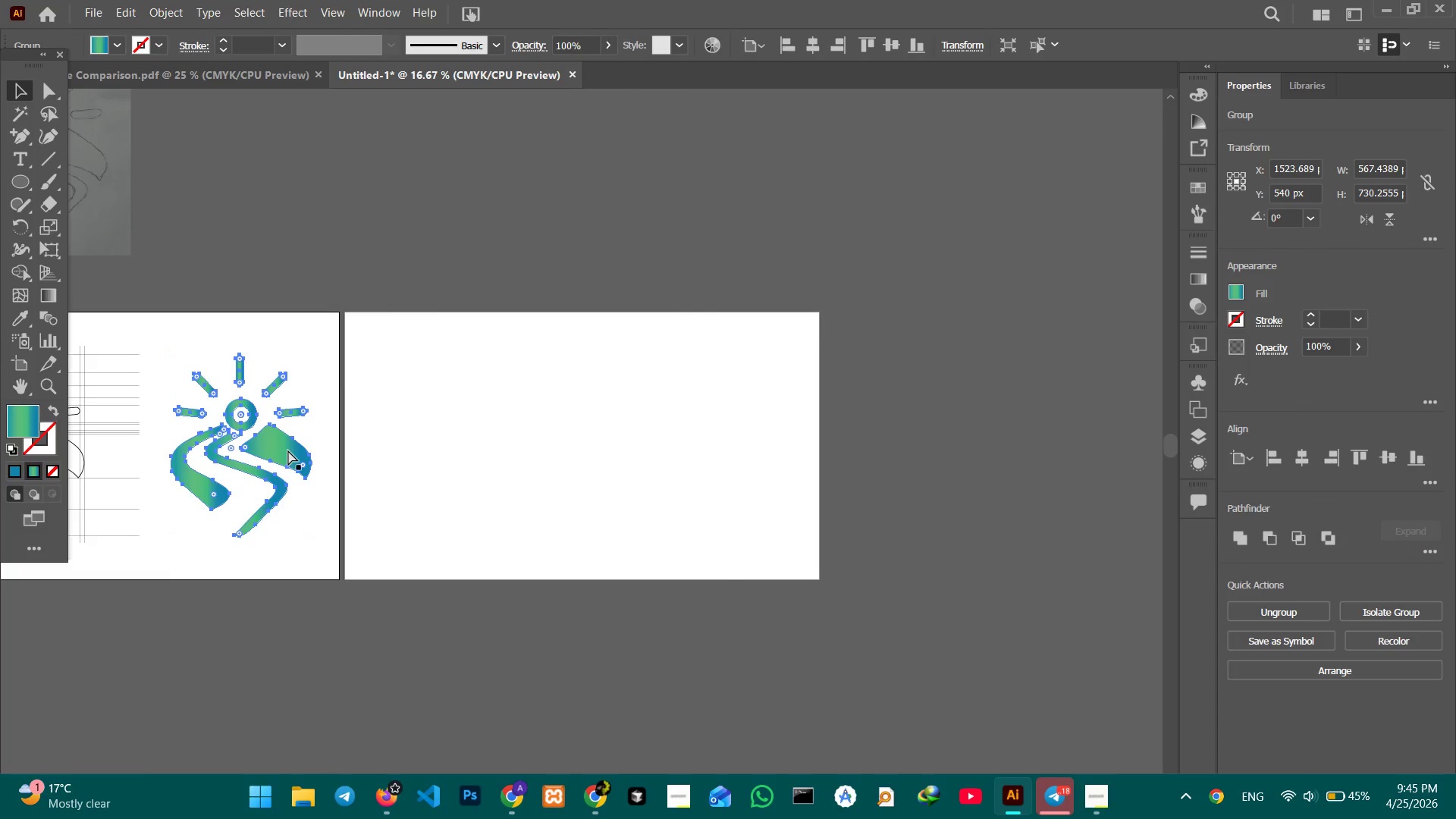 
key(Control+V)
 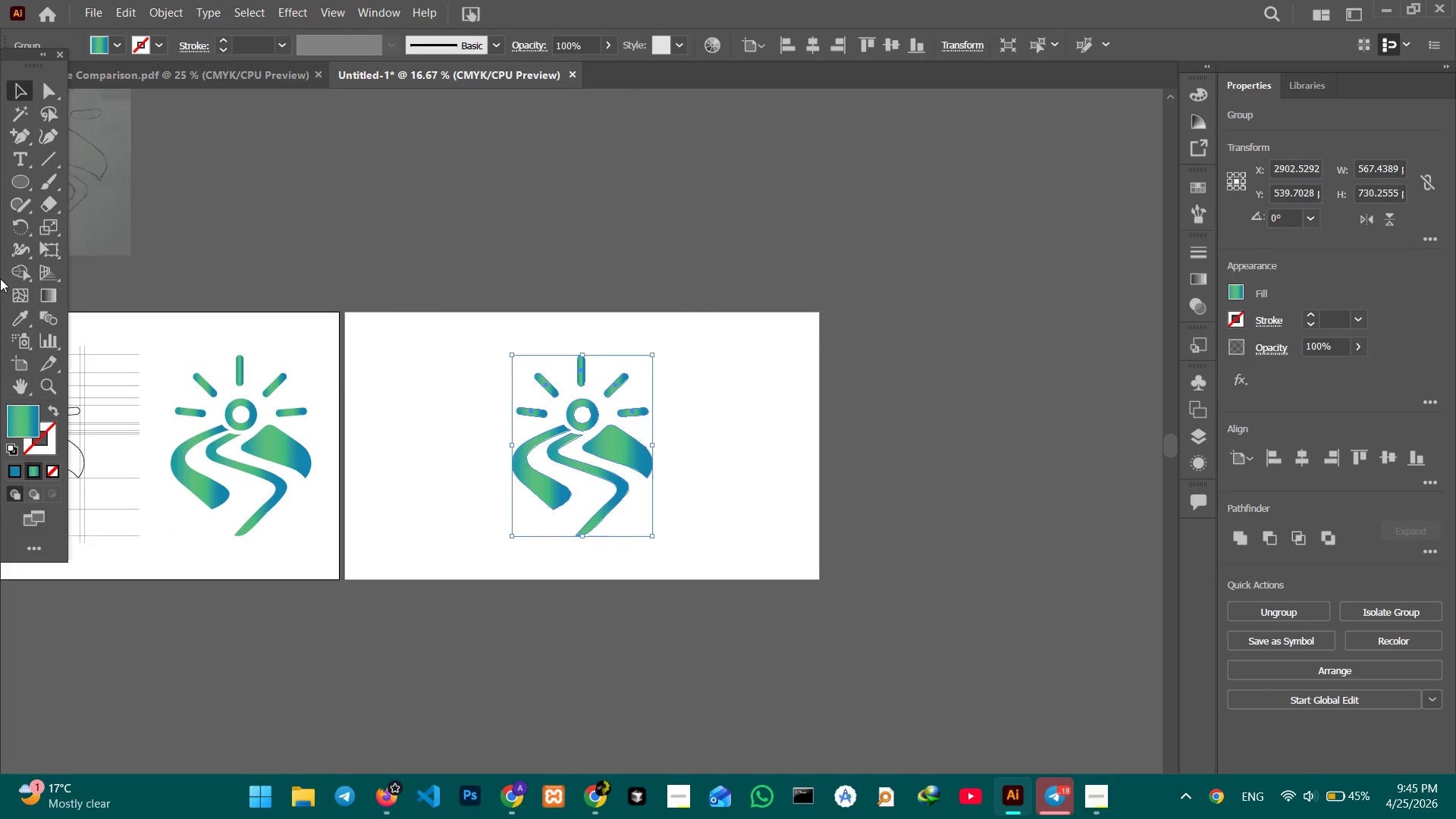 
left_click([19, 318])
 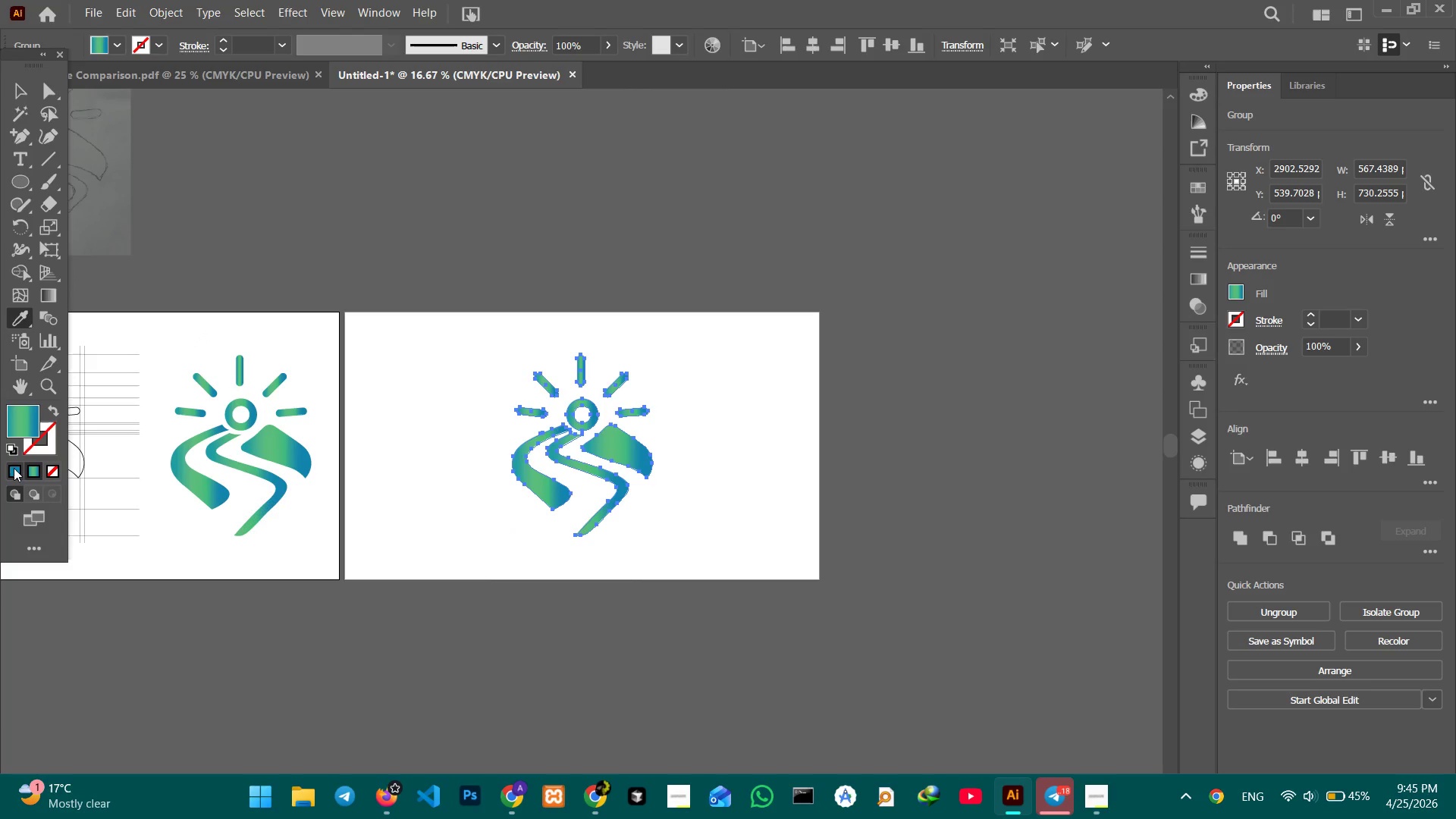 
left_click([15, 468])
 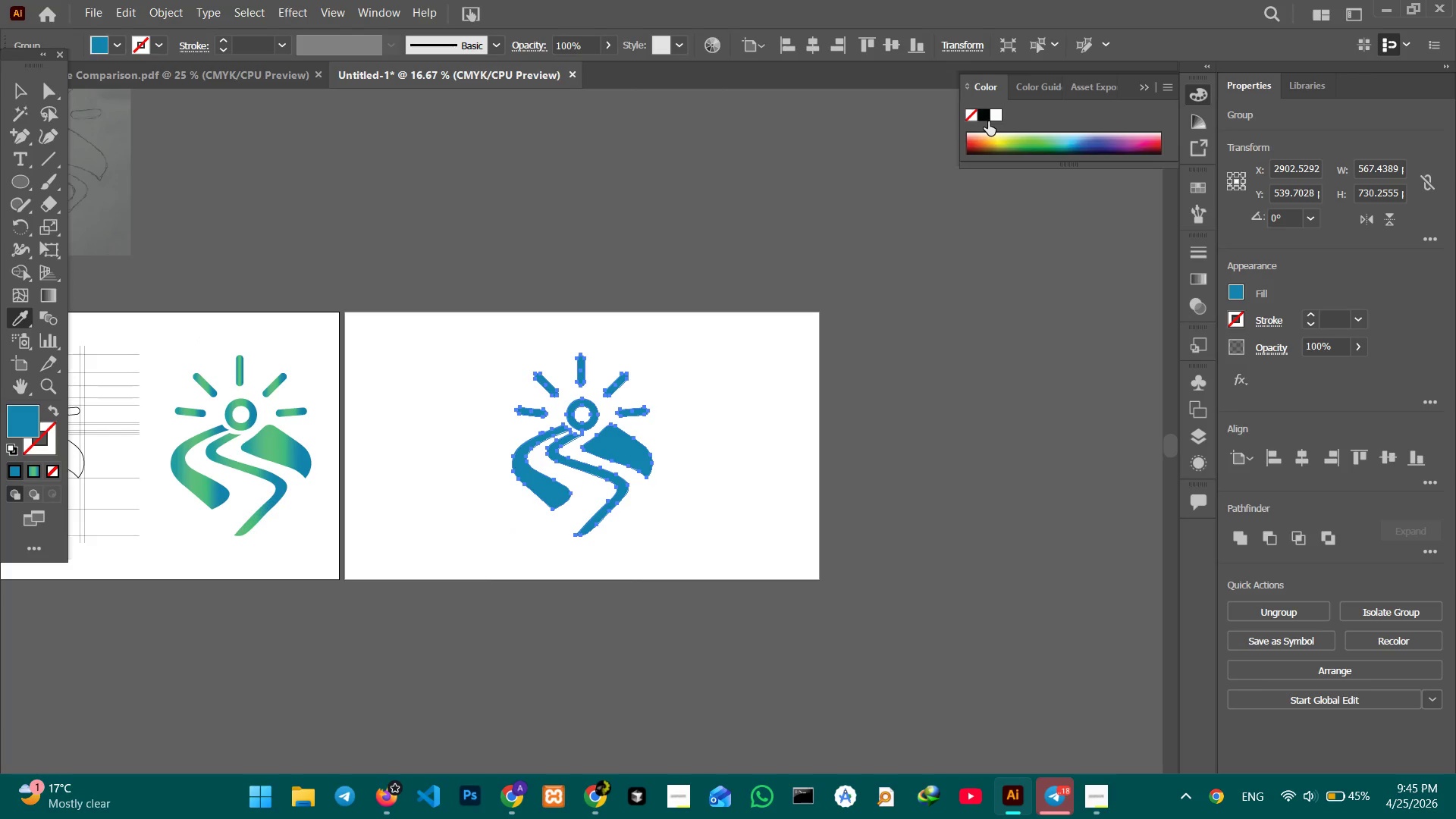 
left_click([985, 118])
 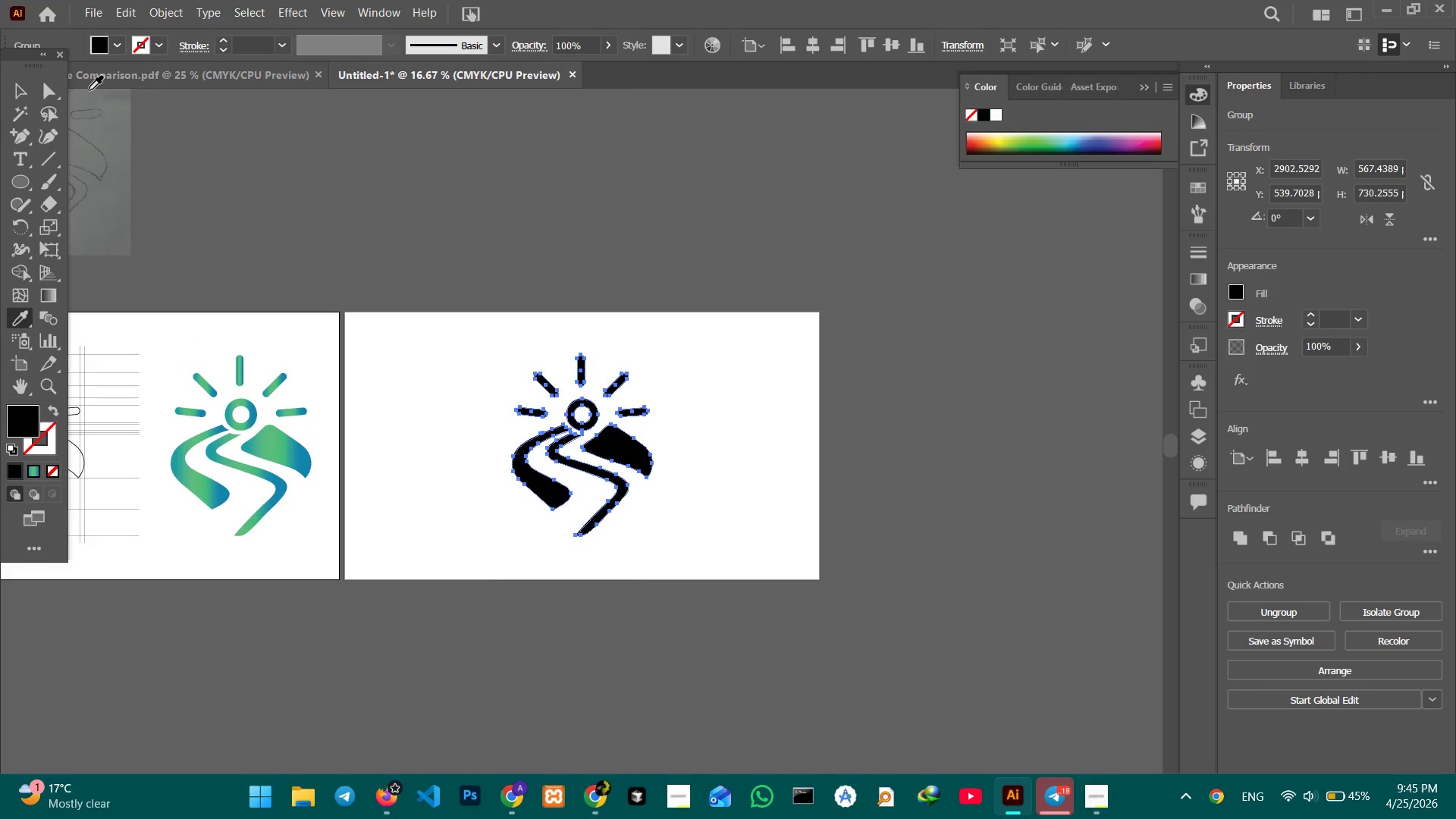 
left_click([26, 89])
 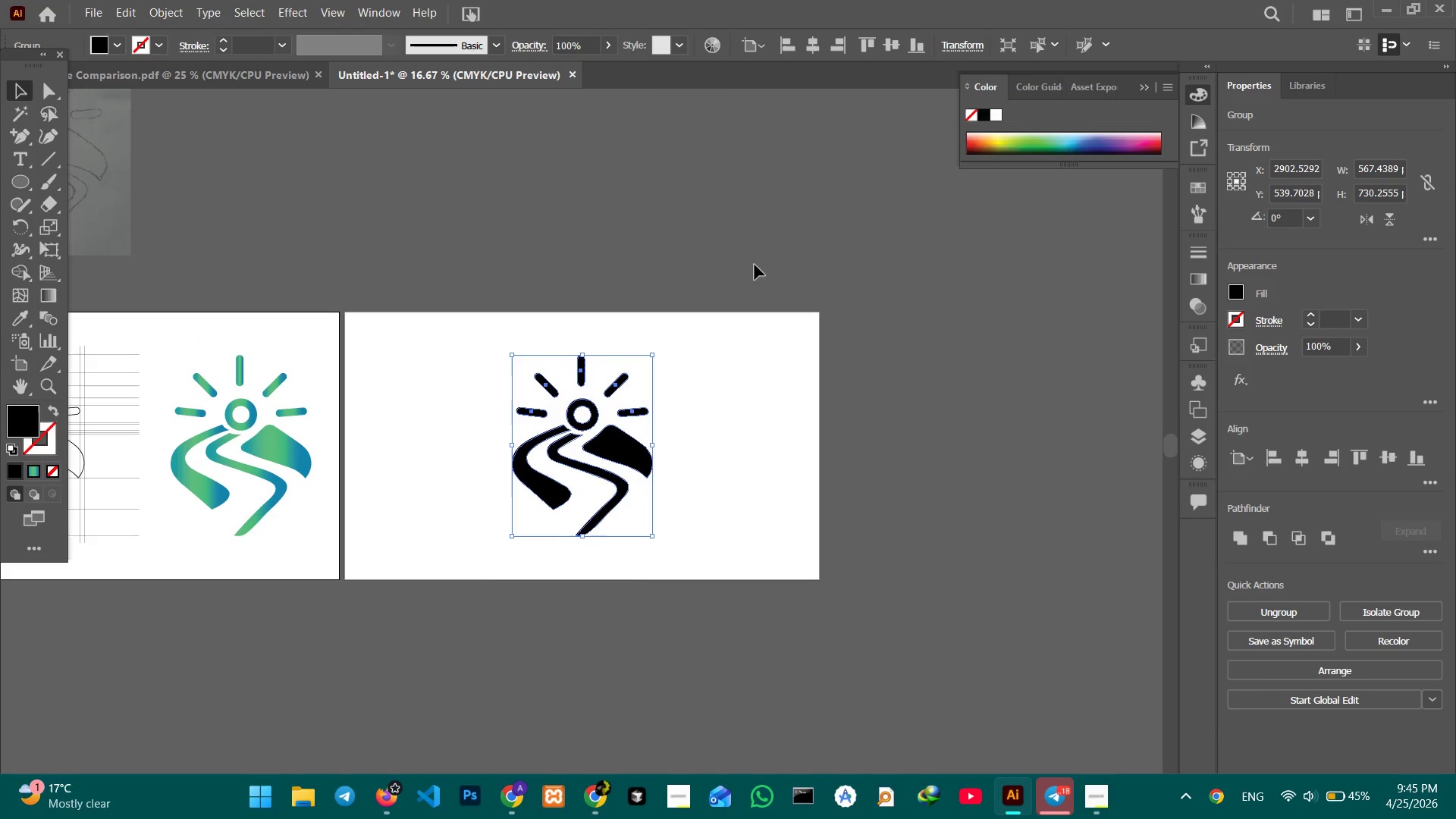 
hold_key(key=Space, duration=0.78)
 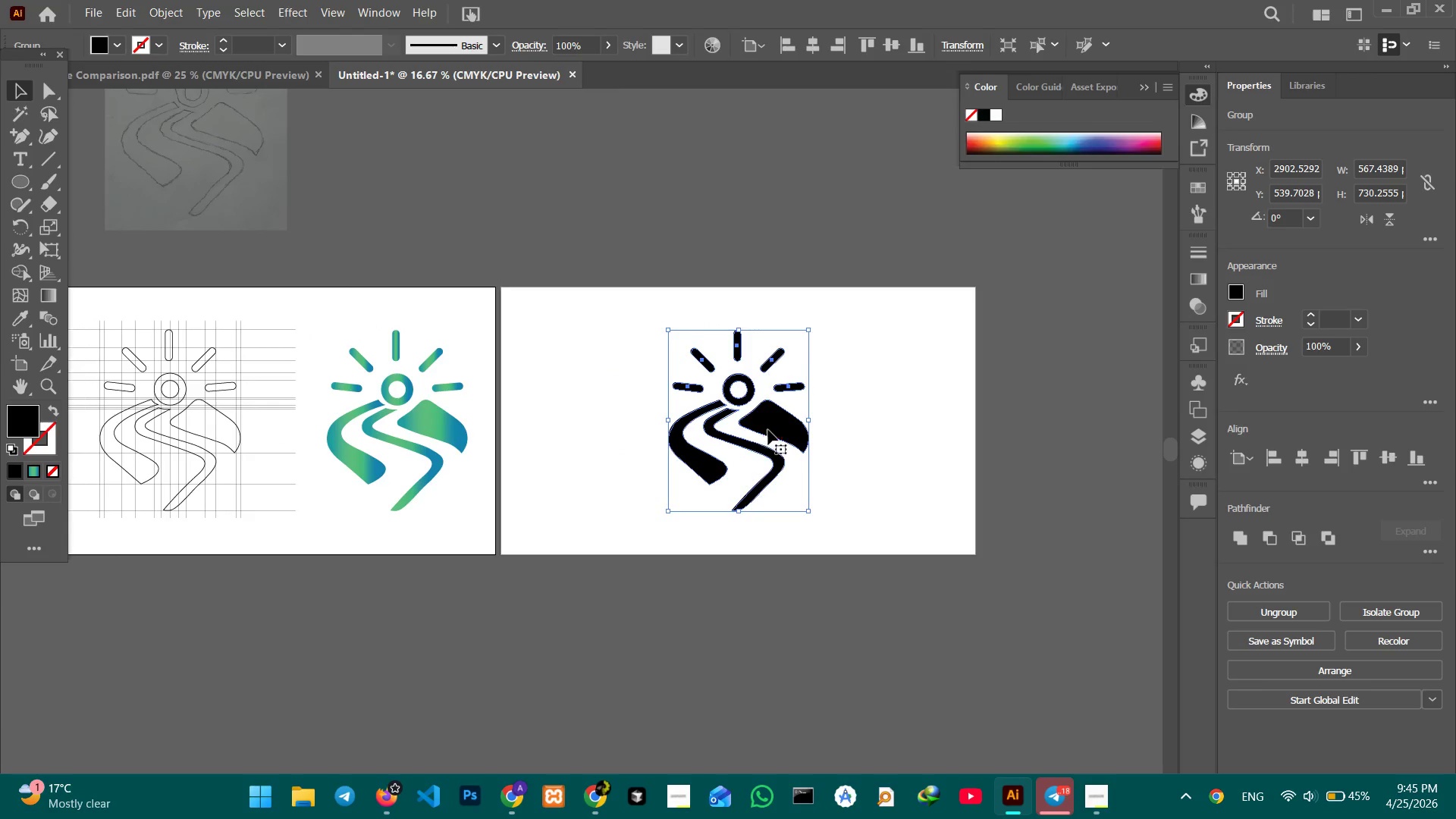 
left_click_drag(start_coordinate=[727, 273], to_coordinate=[884, 247])
 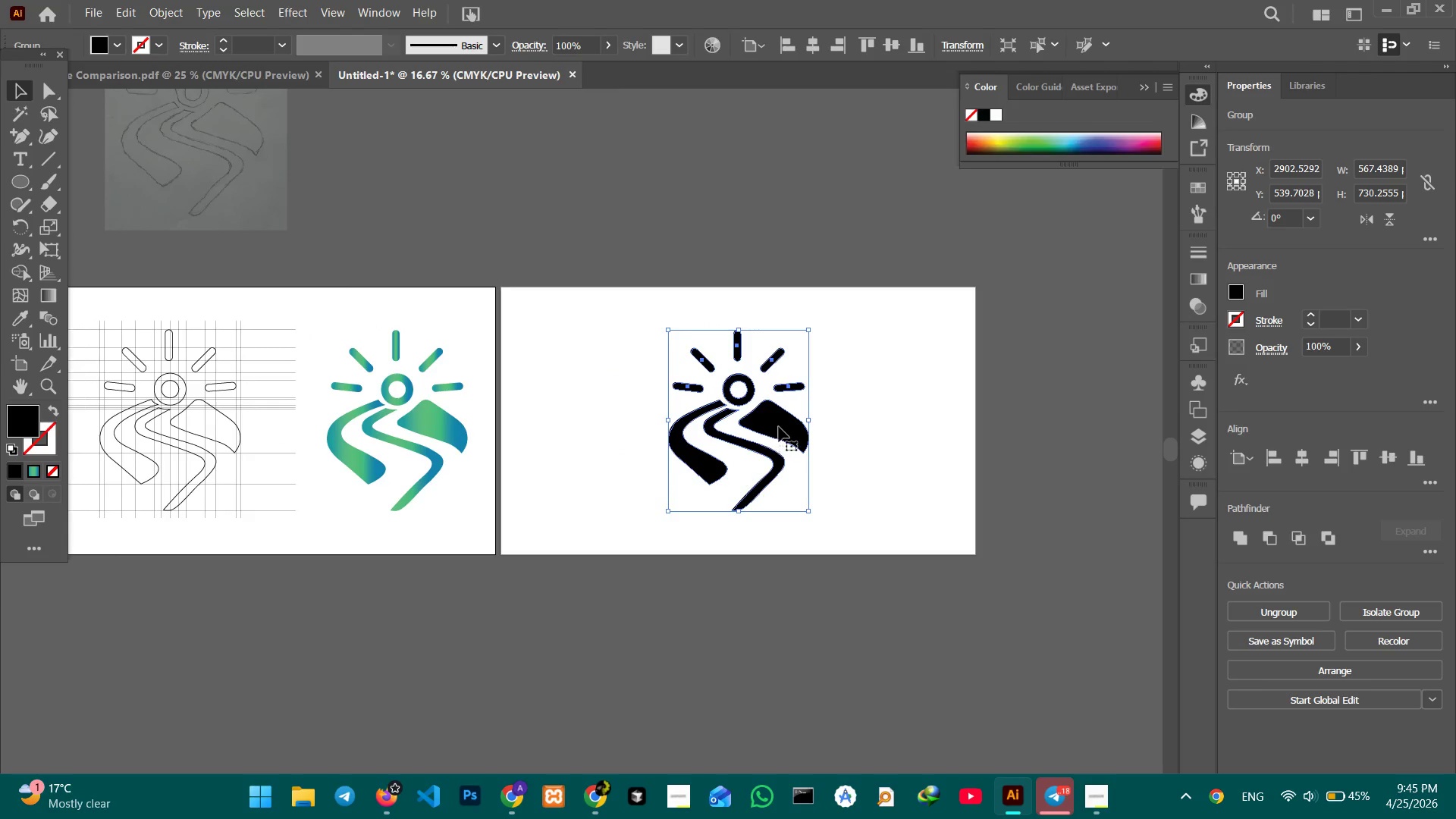 
left_click_drag(start_coordinate=[780, 427], to_coordinate=[784, 424])
 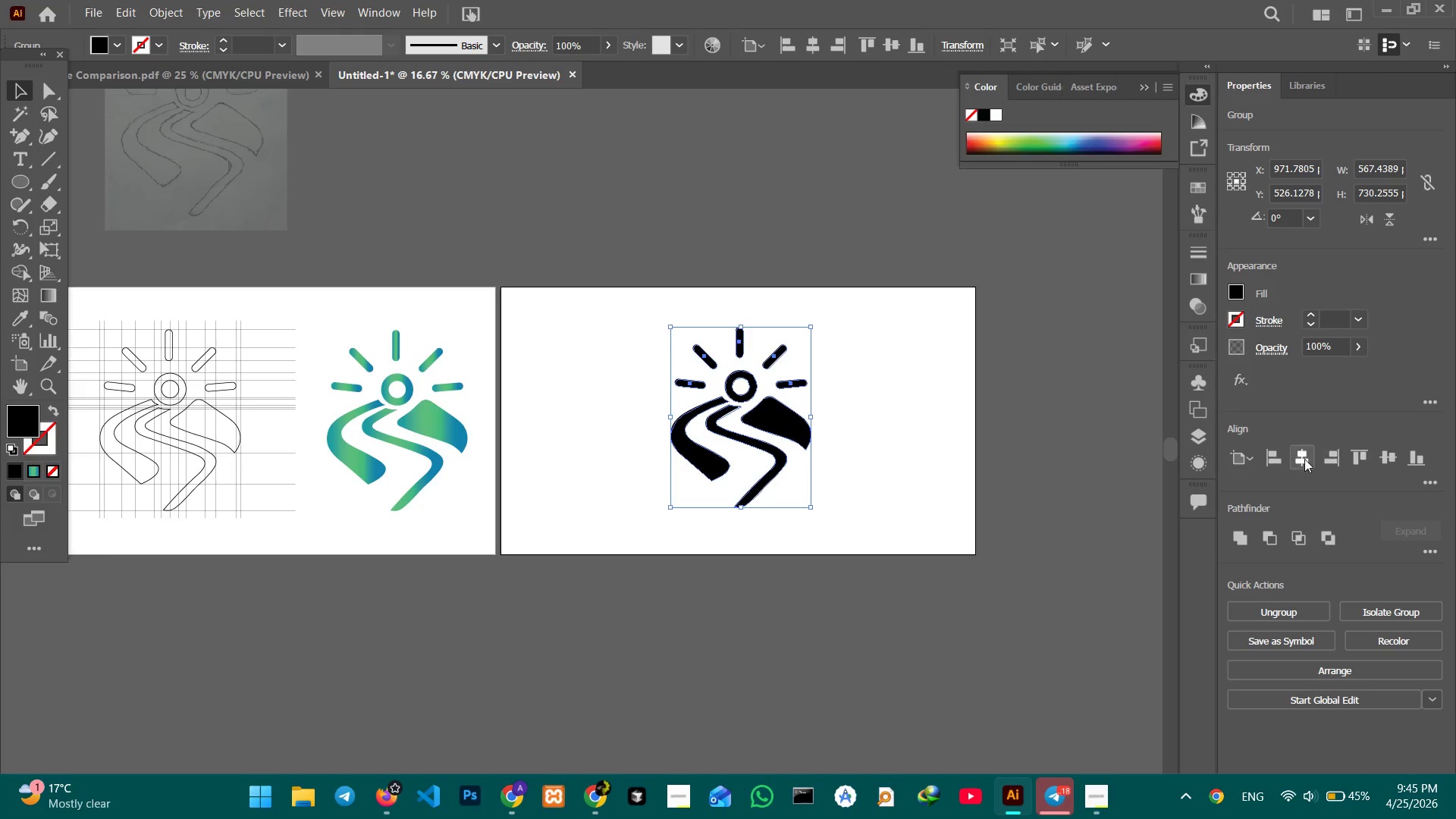 
left_click([1301, 459])
 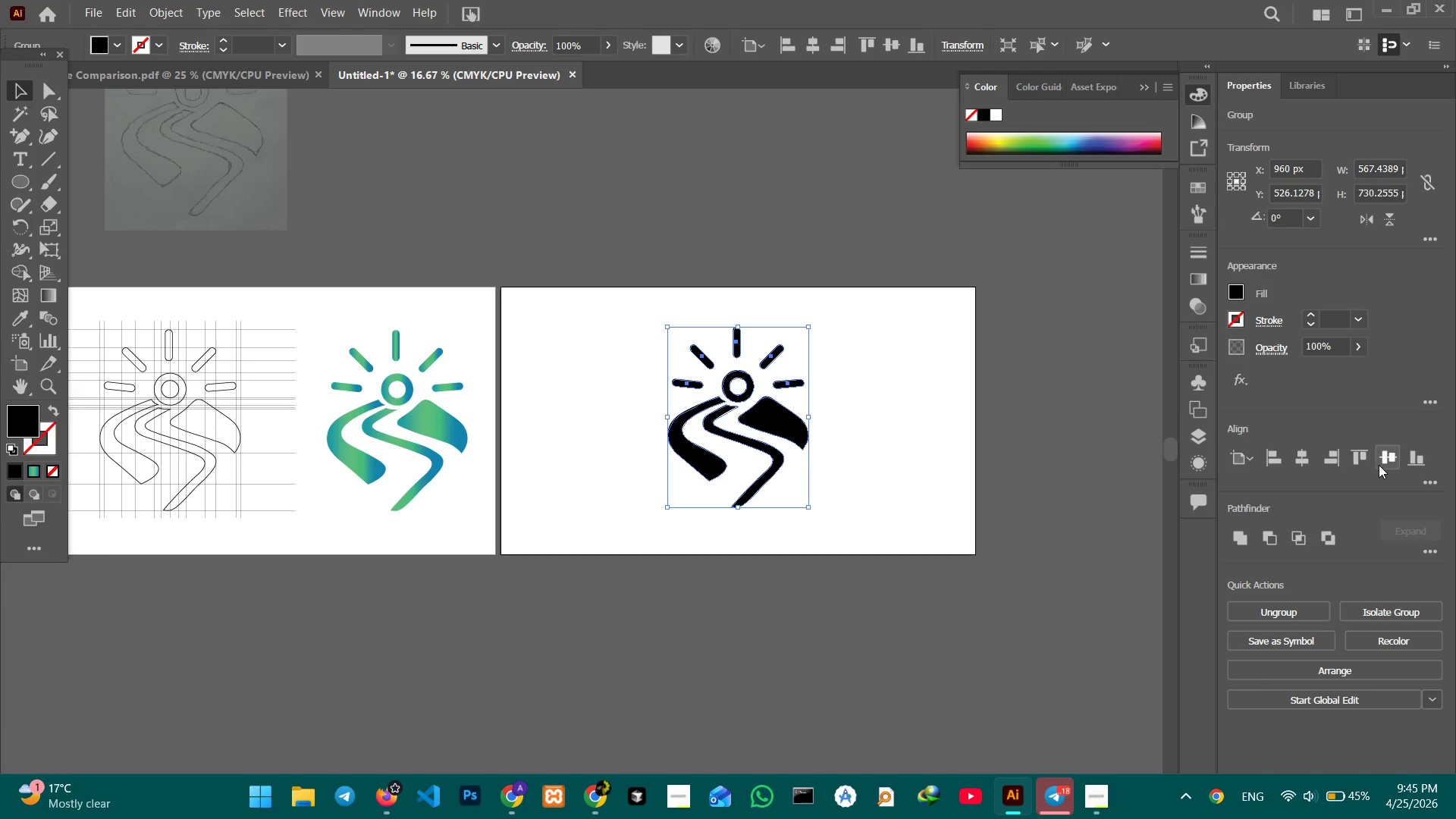 
left_click([1379, 465])
 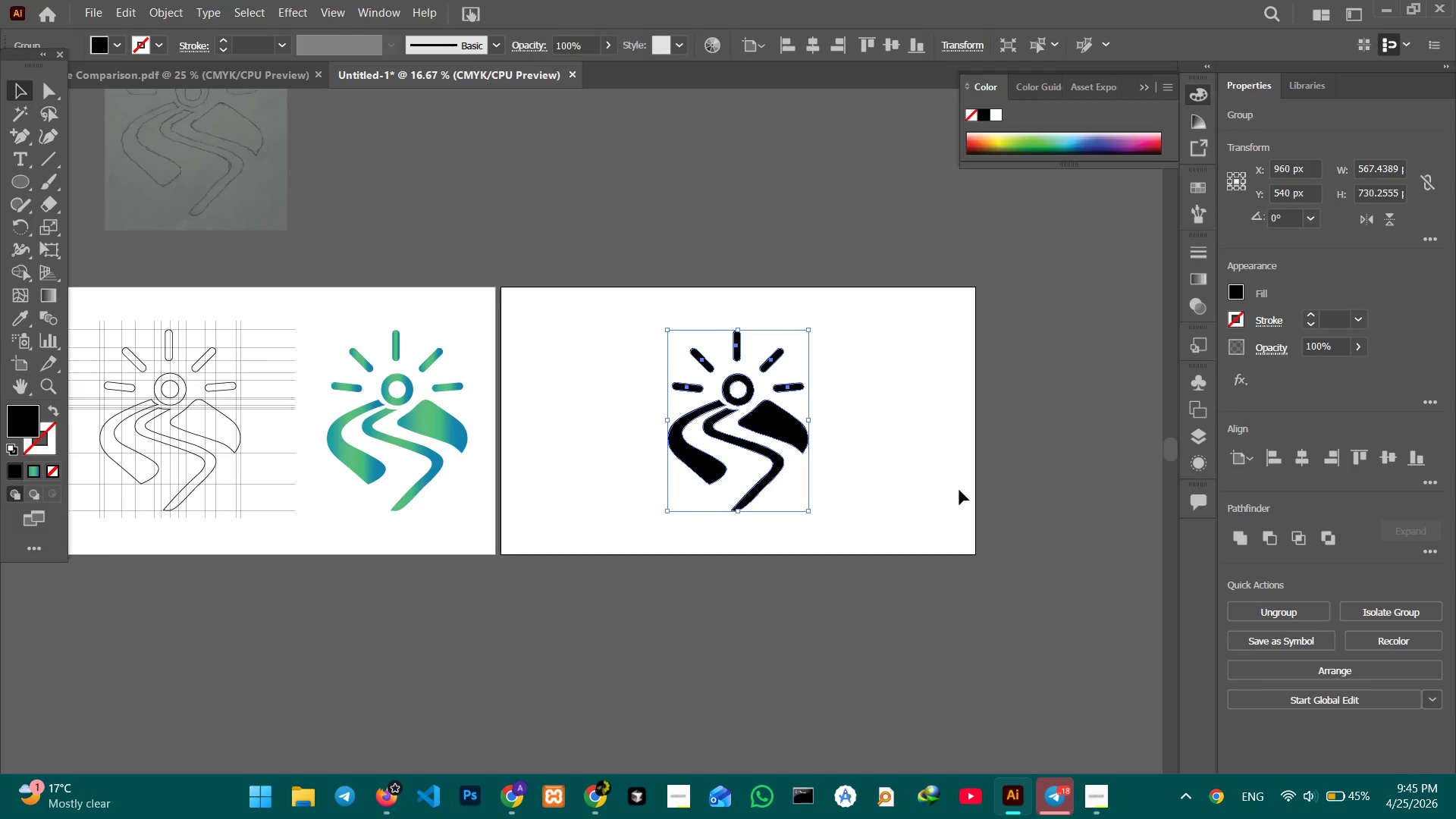 
hold_key(key=Space, duration=0.75)
 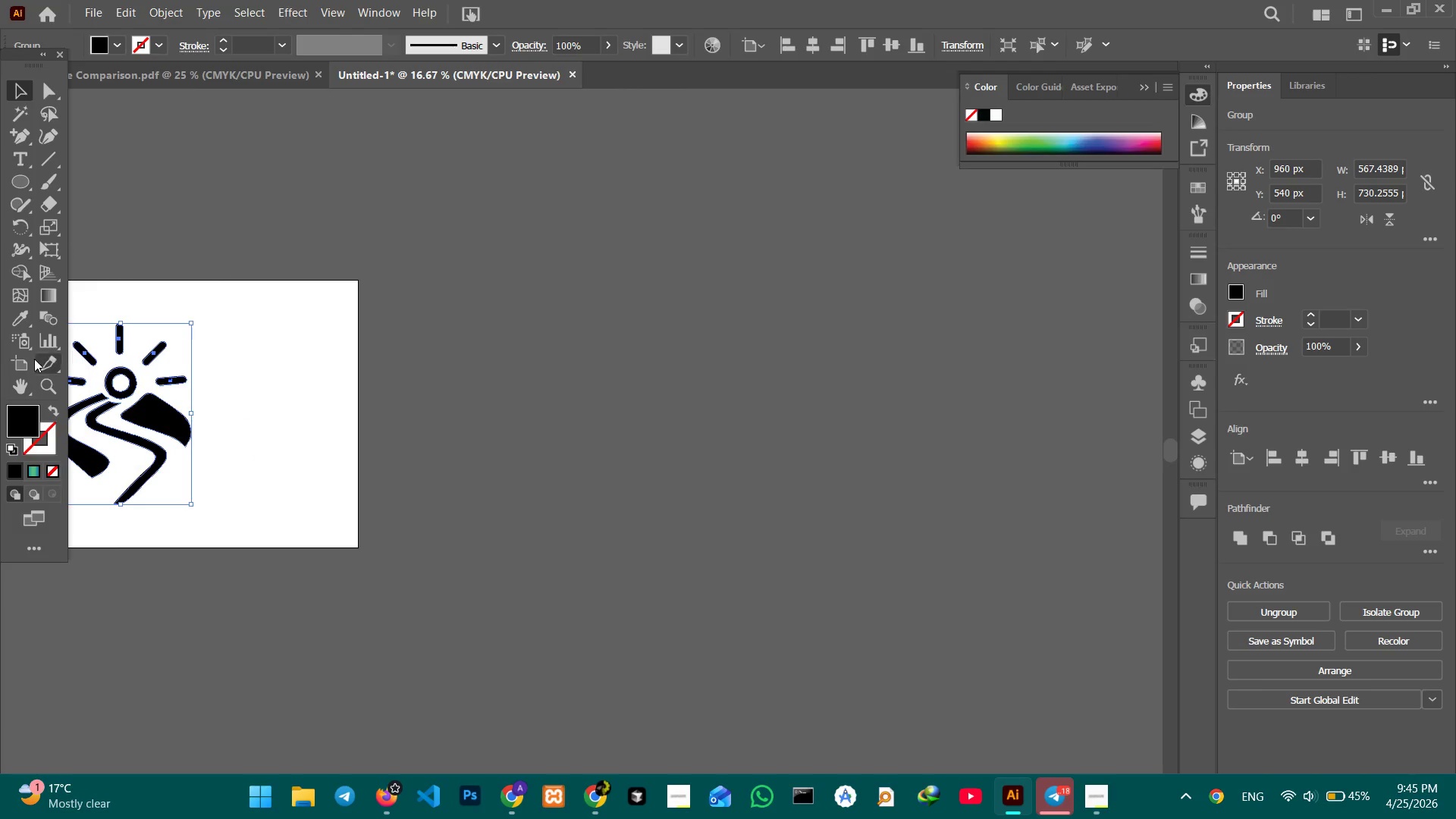 
left_click_drag(start_coordinate=[1020, 500], to_coordinate=[394, 493])
 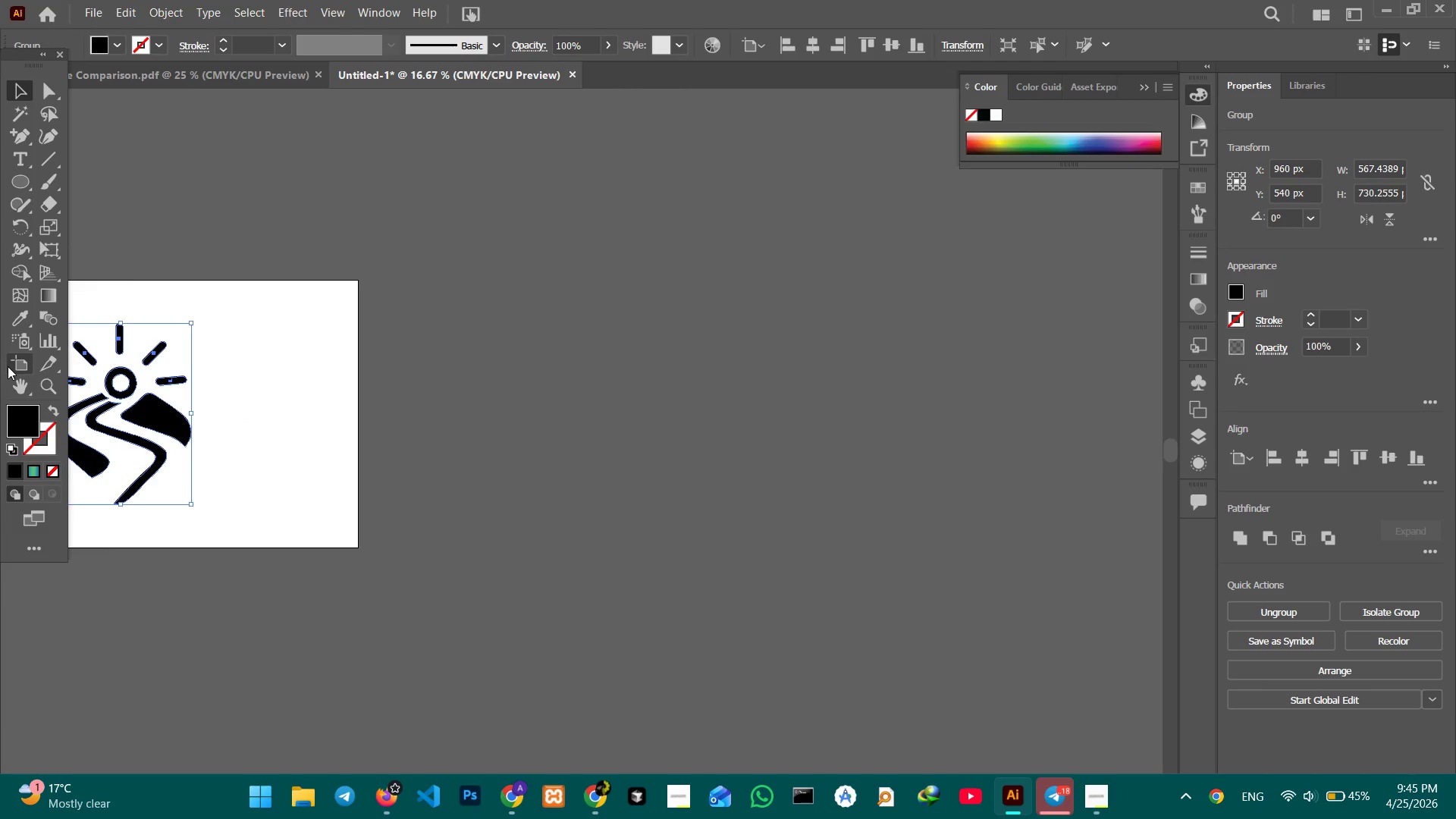 
left_click([8, 366])
 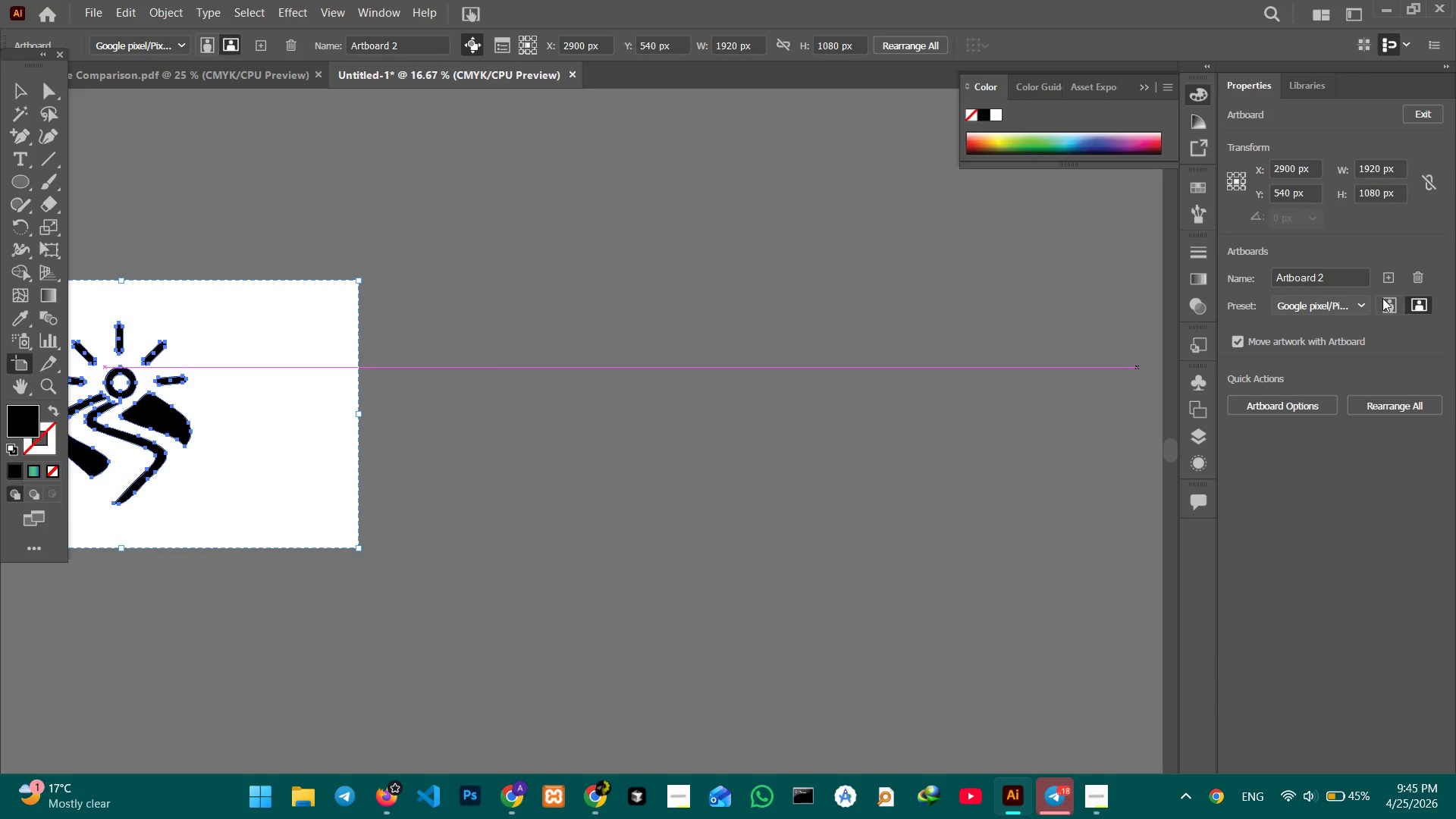 
left_click([1392, 281])
 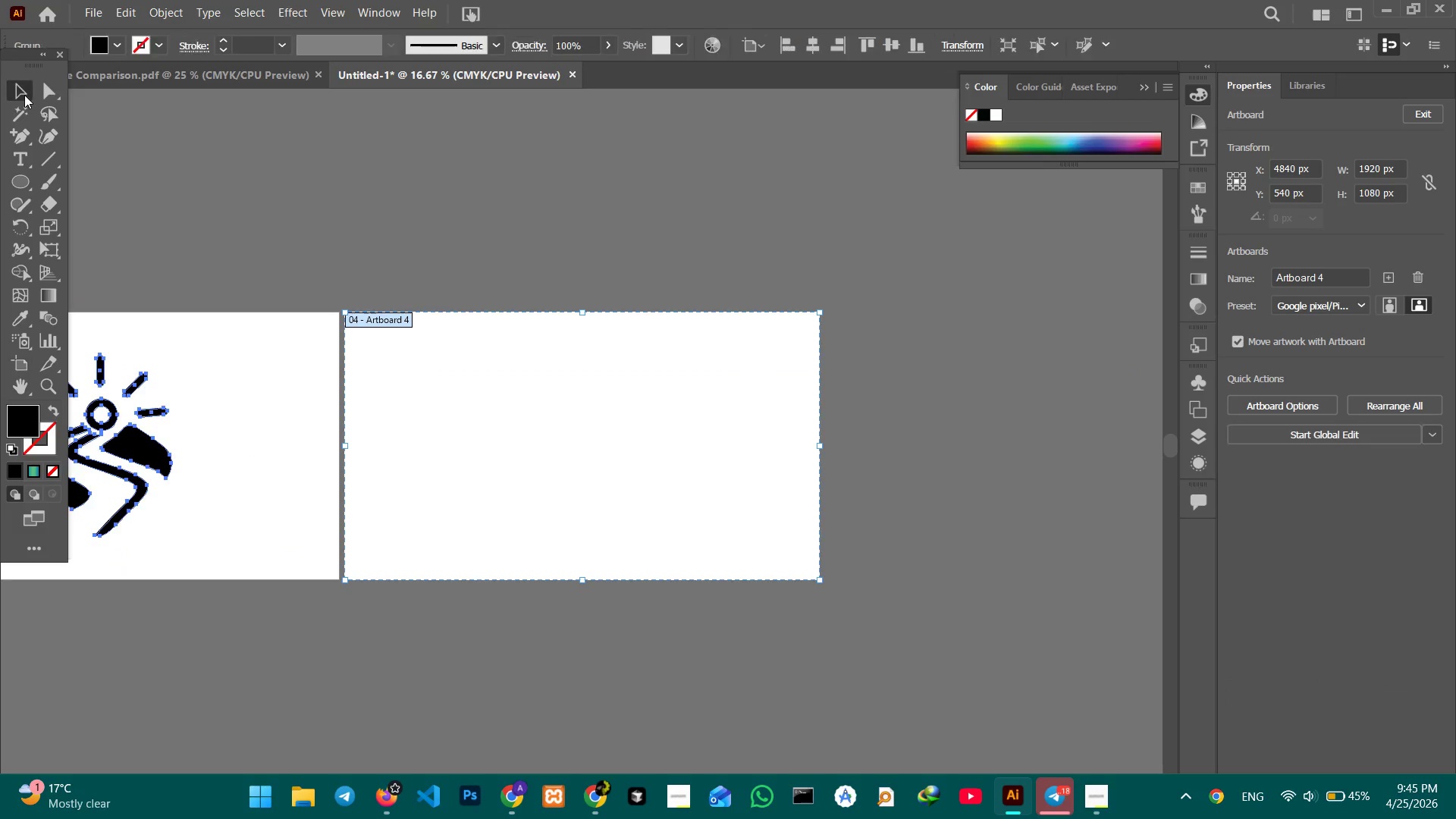 
double_click([324, 212])
 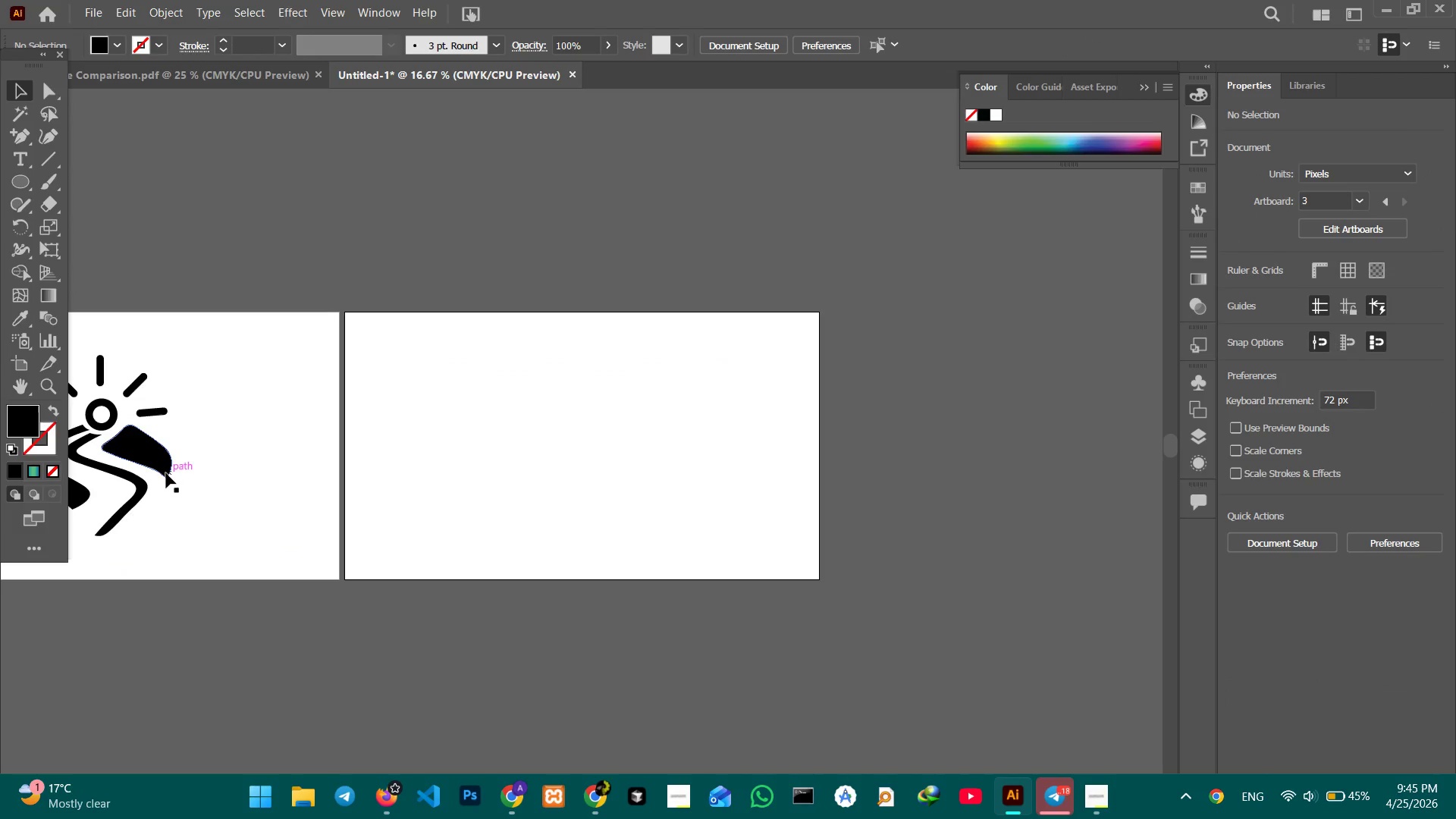 
left_click([166, 474])
 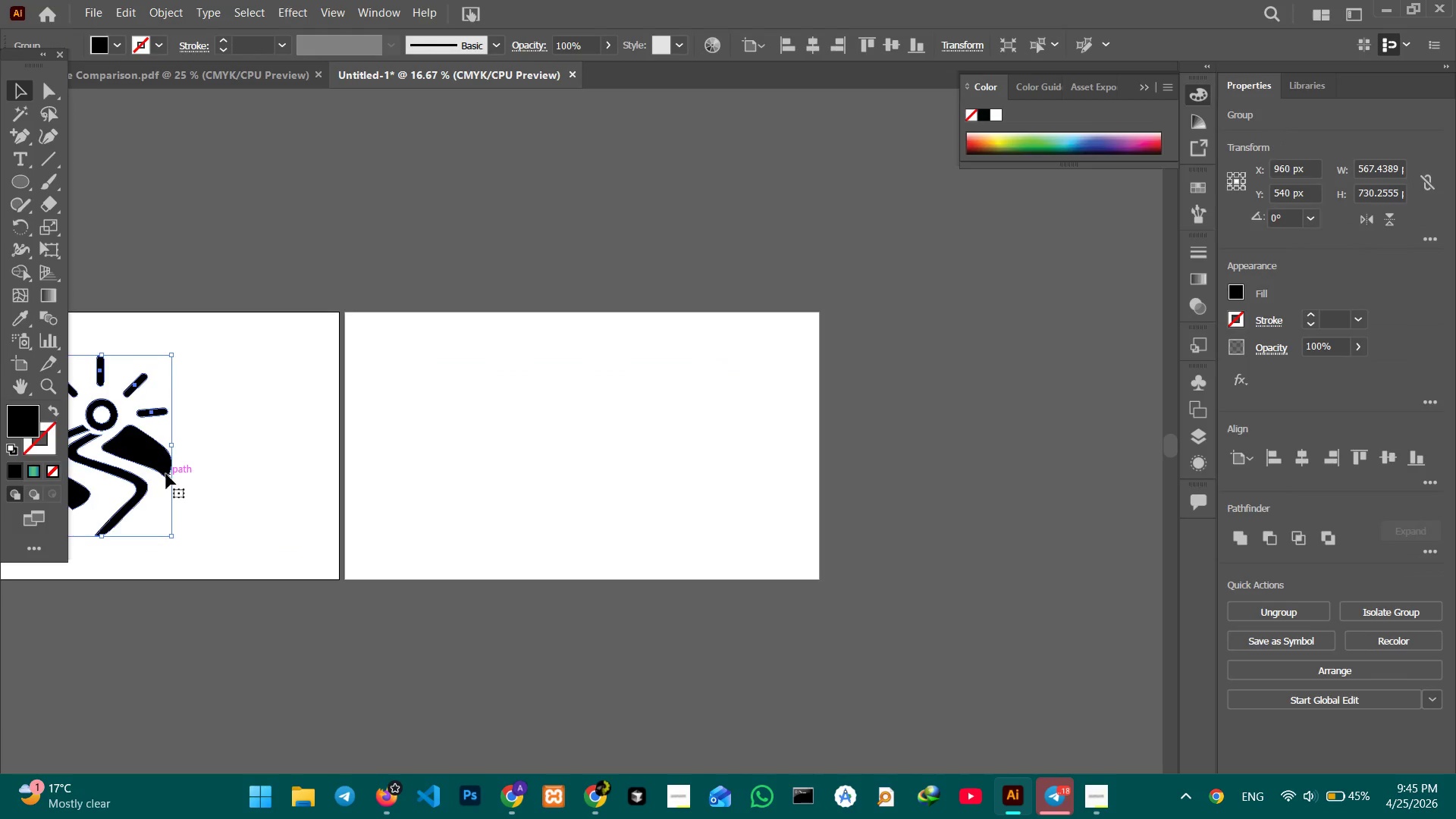 
key(Control+C)
 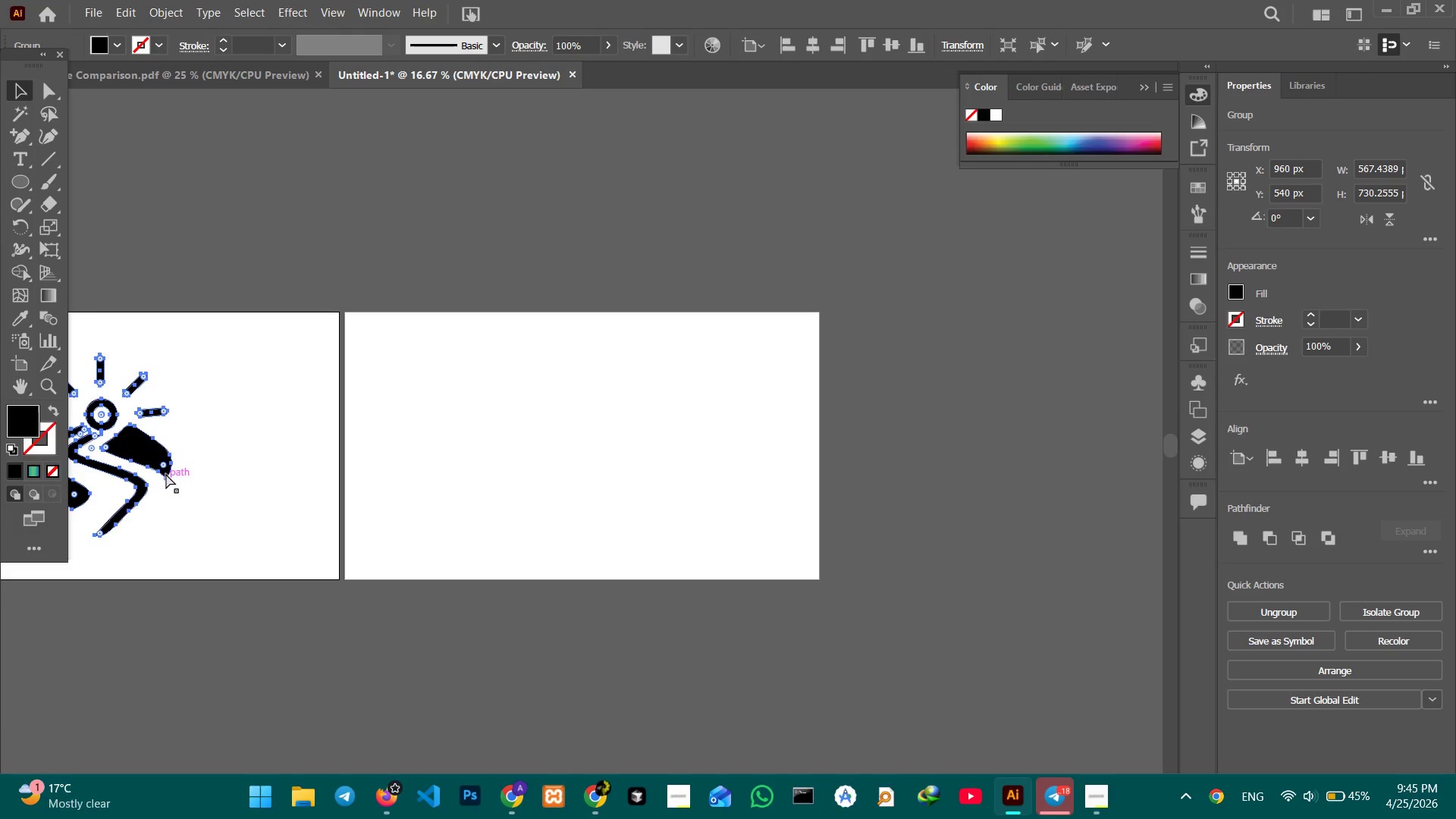 
key(Control+V)
 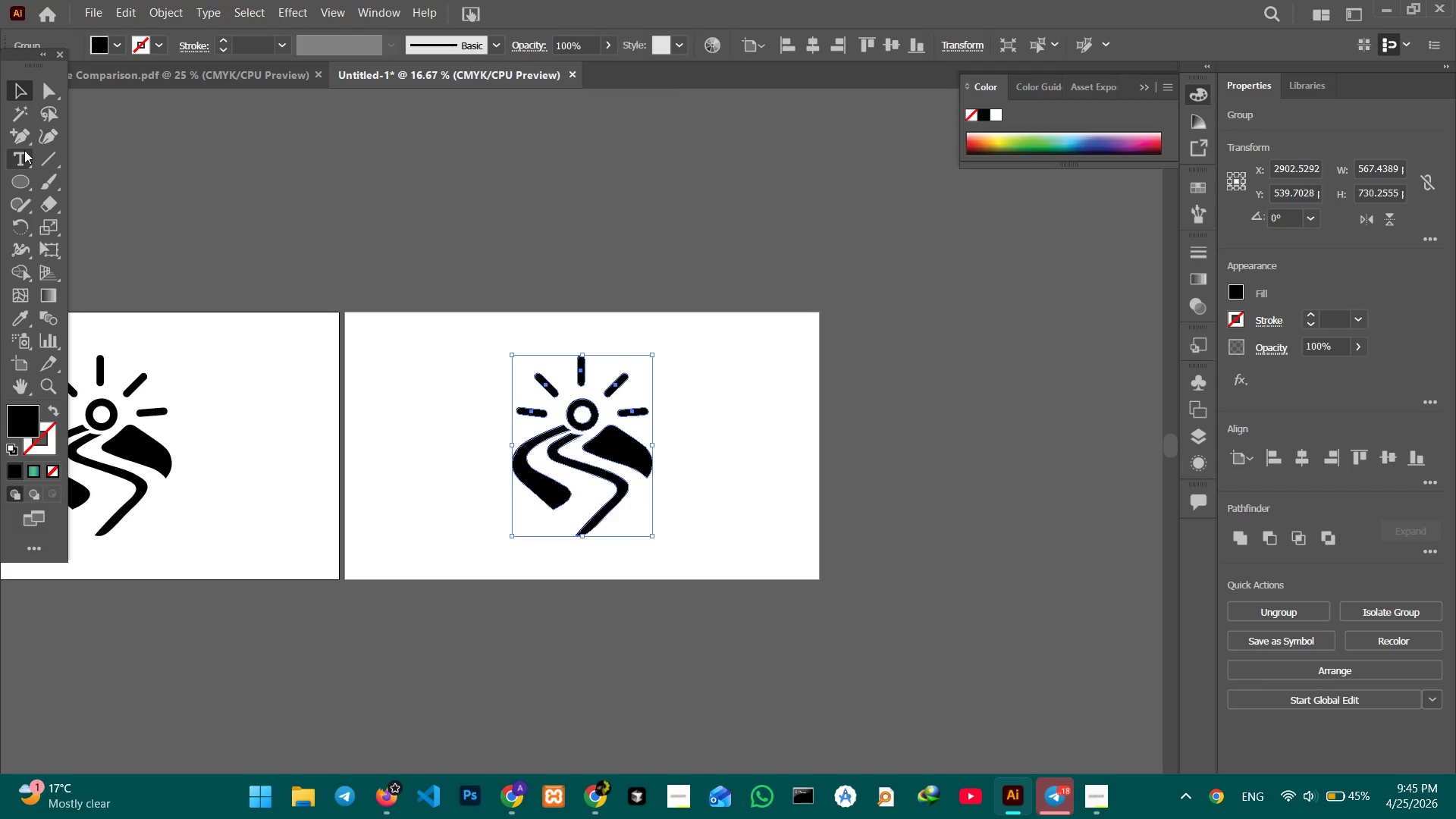 
right_click([20, 175])
 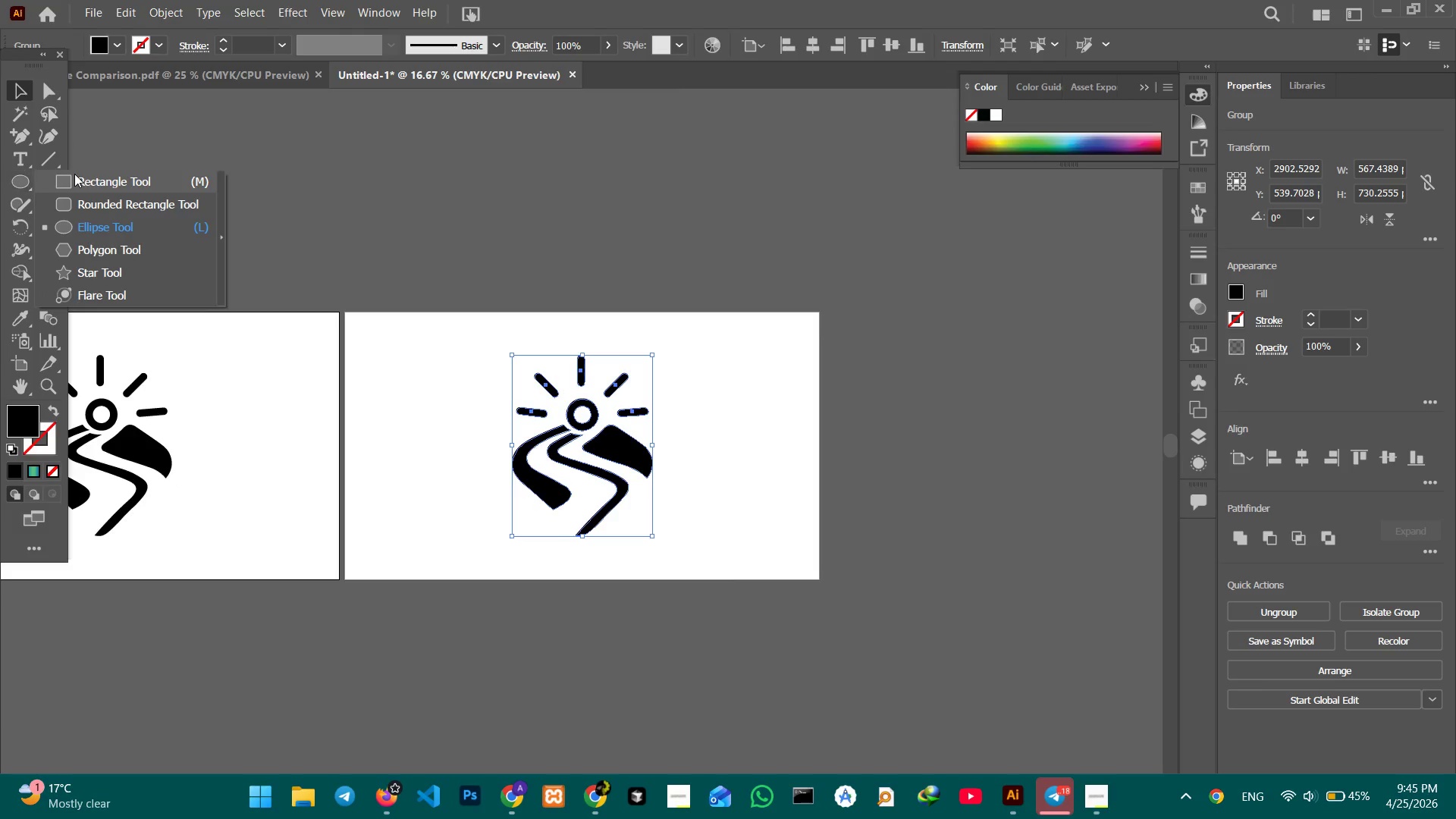 
left_click([74, 174])
 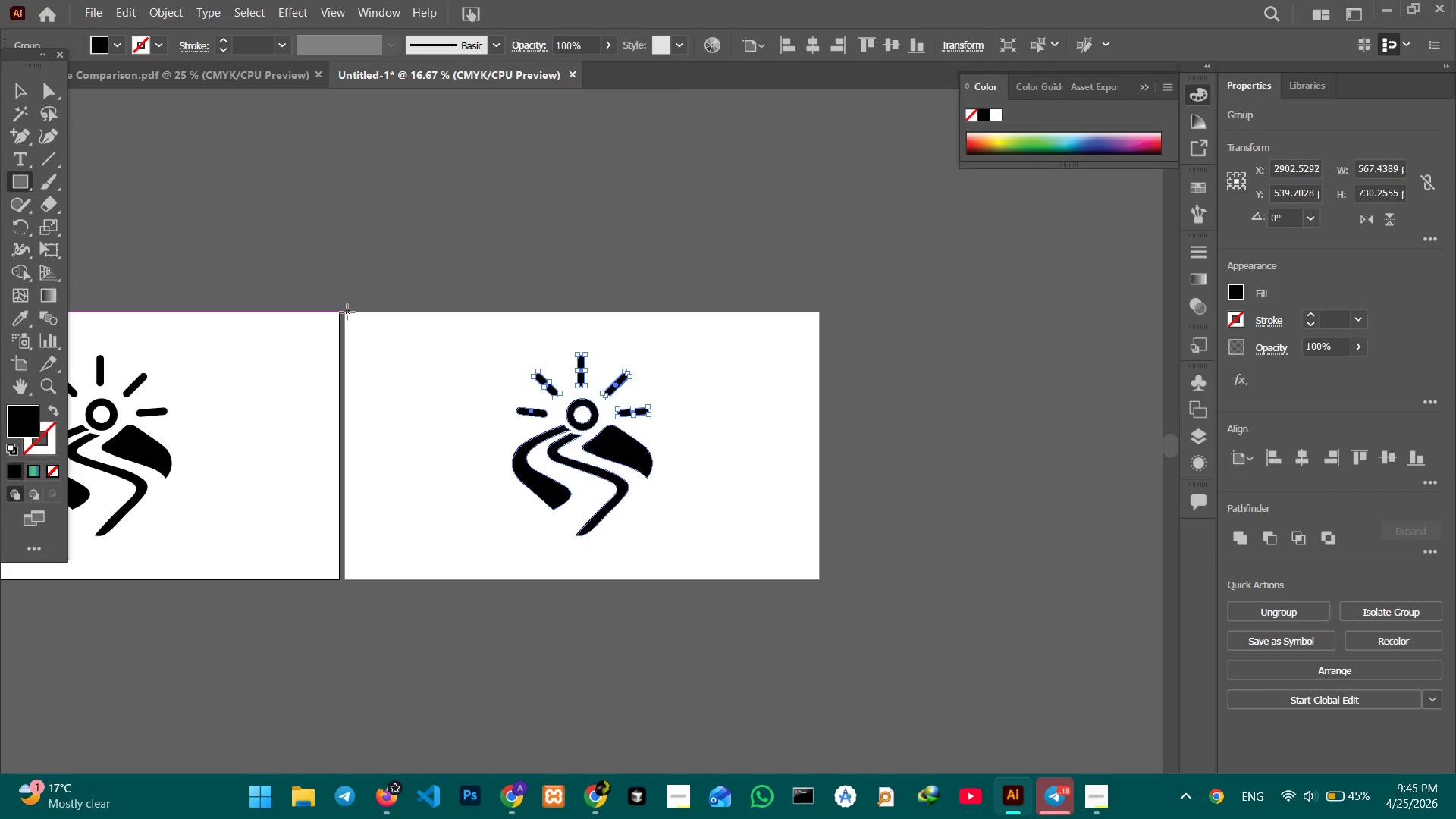 
left_click_drag(start_coordinate=[346, 313], to_coordinate=[818, 581])
 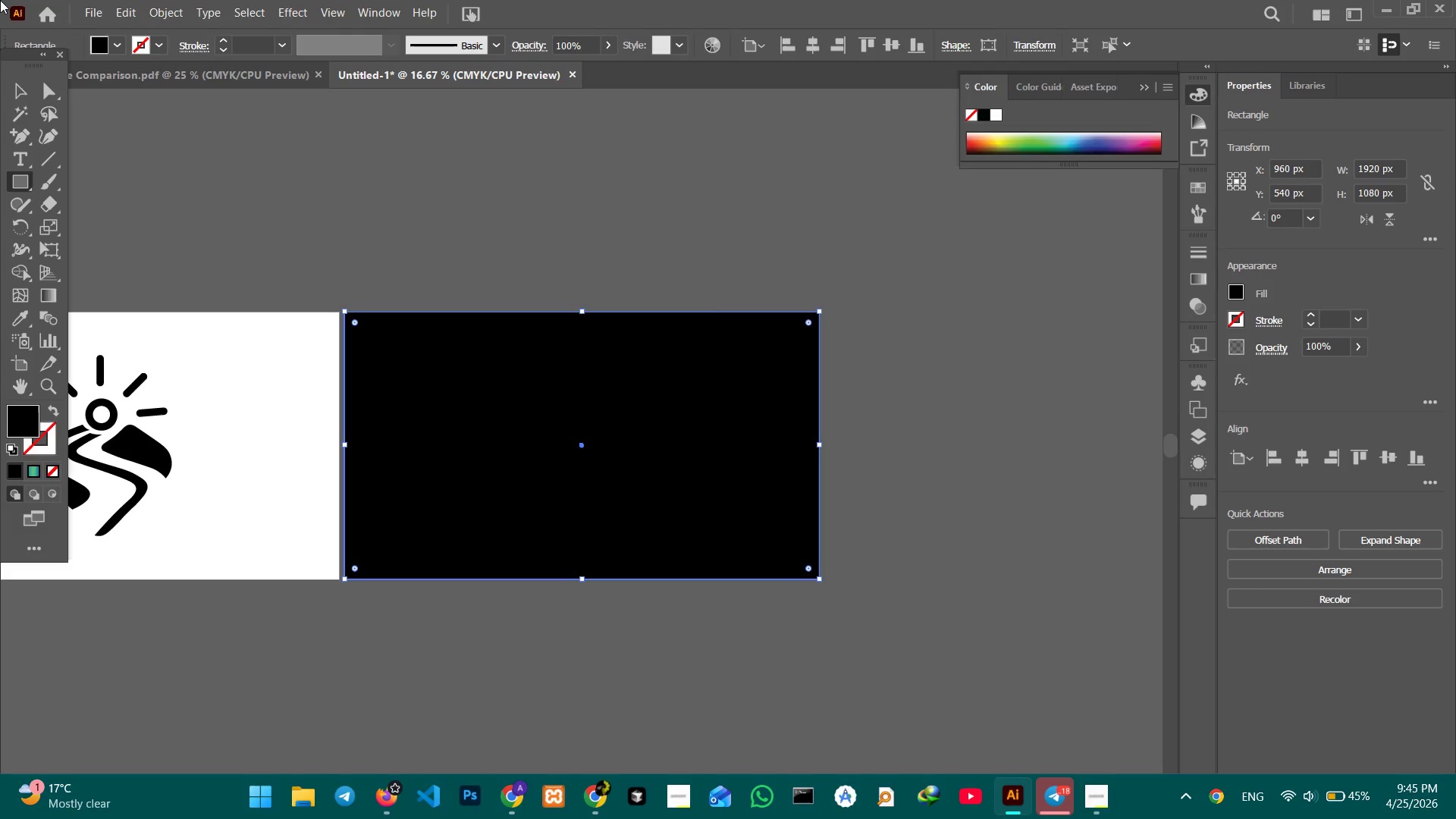 
left_click([16, 83])
 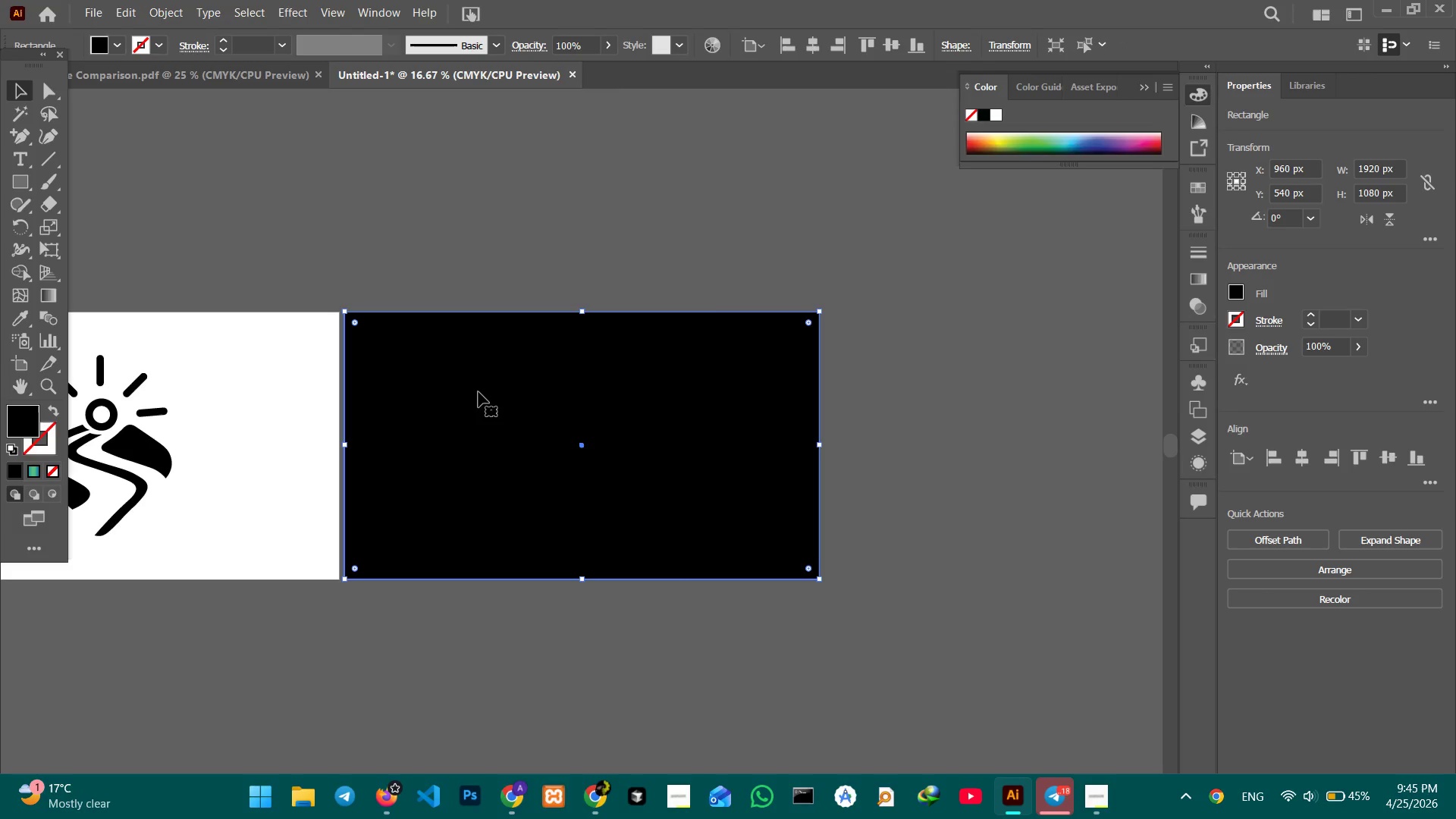 
right_click([479, 392])
 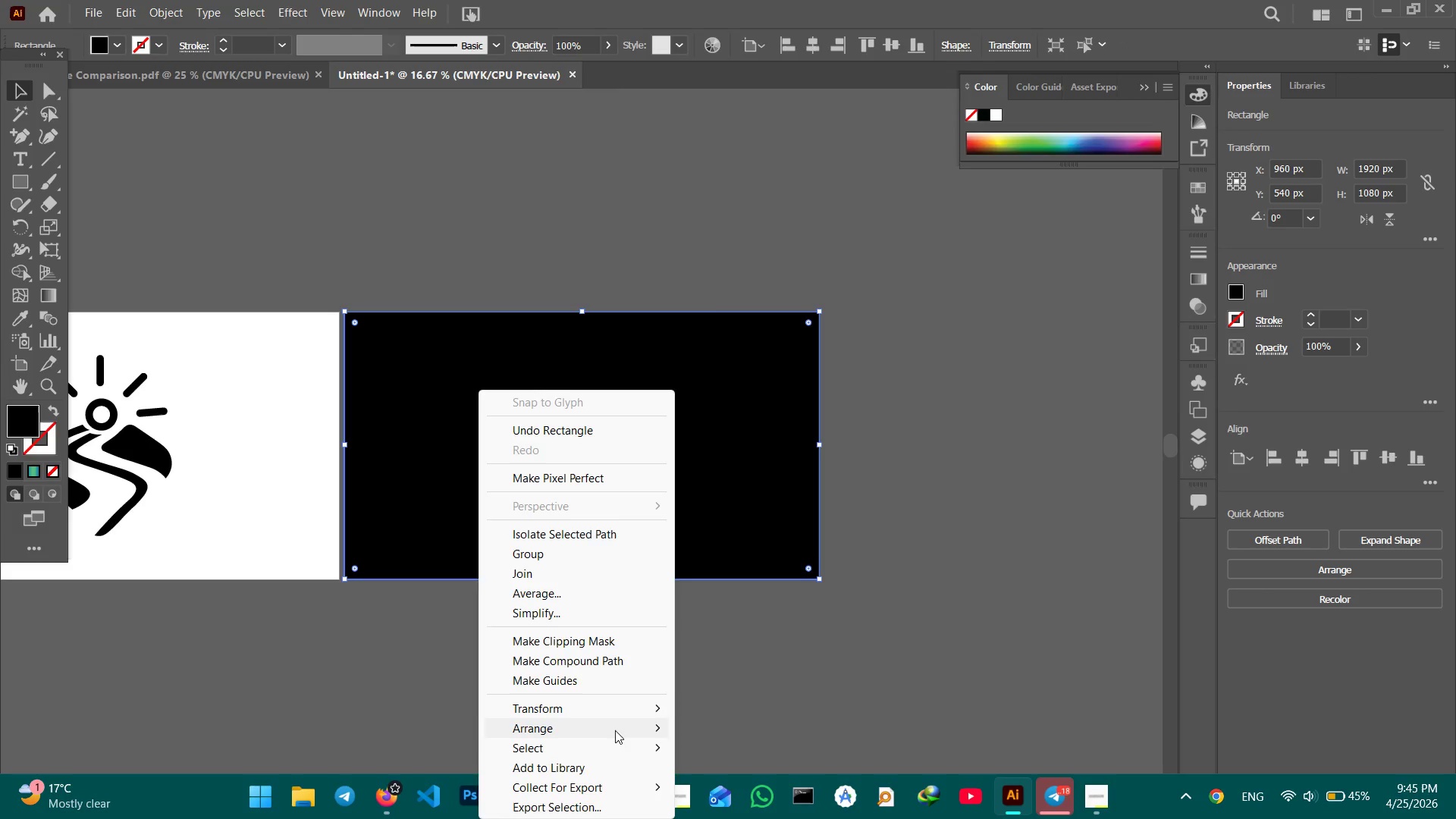 
left_click([614, 730])
 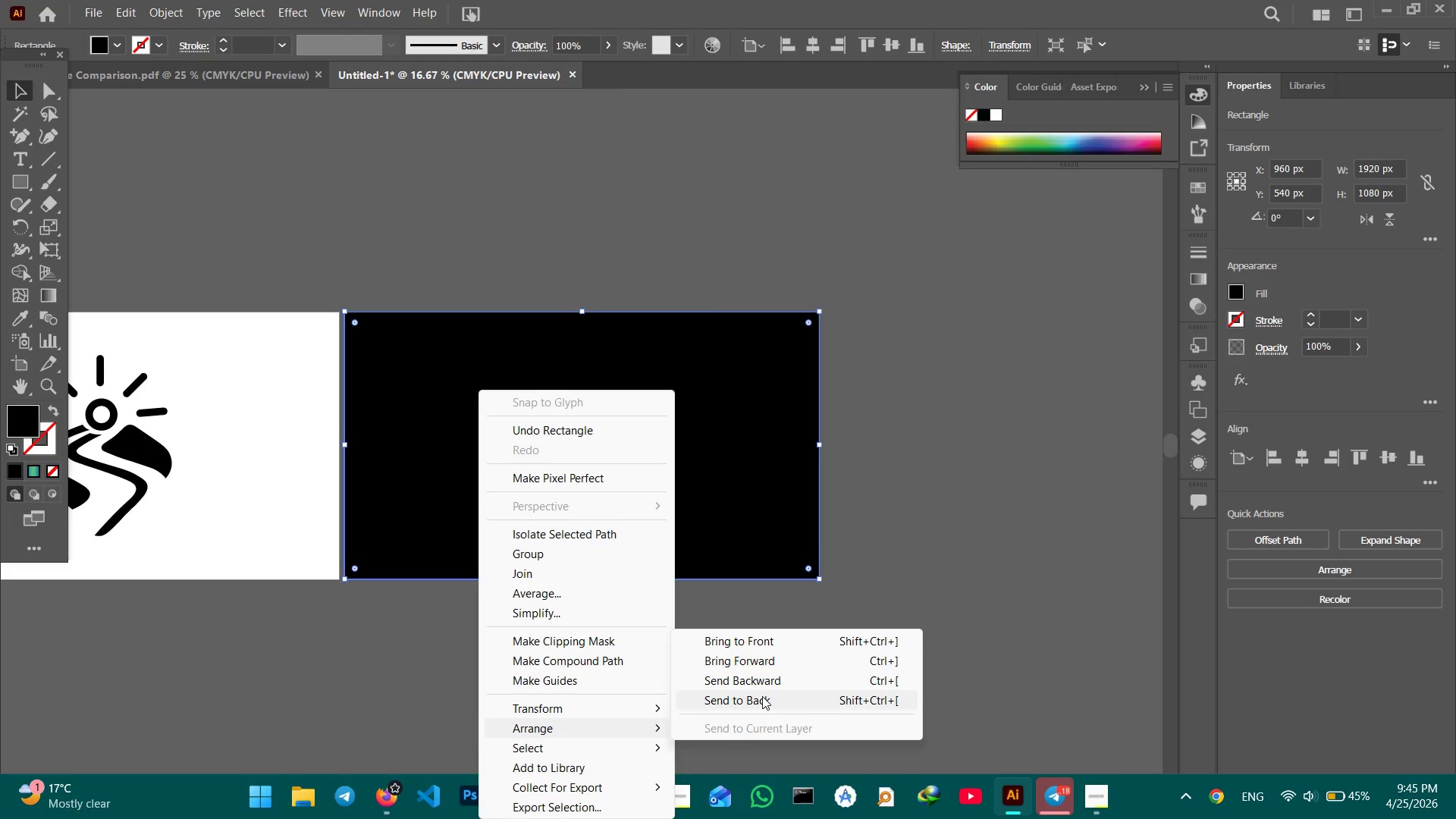 
left_click([762, 695])
 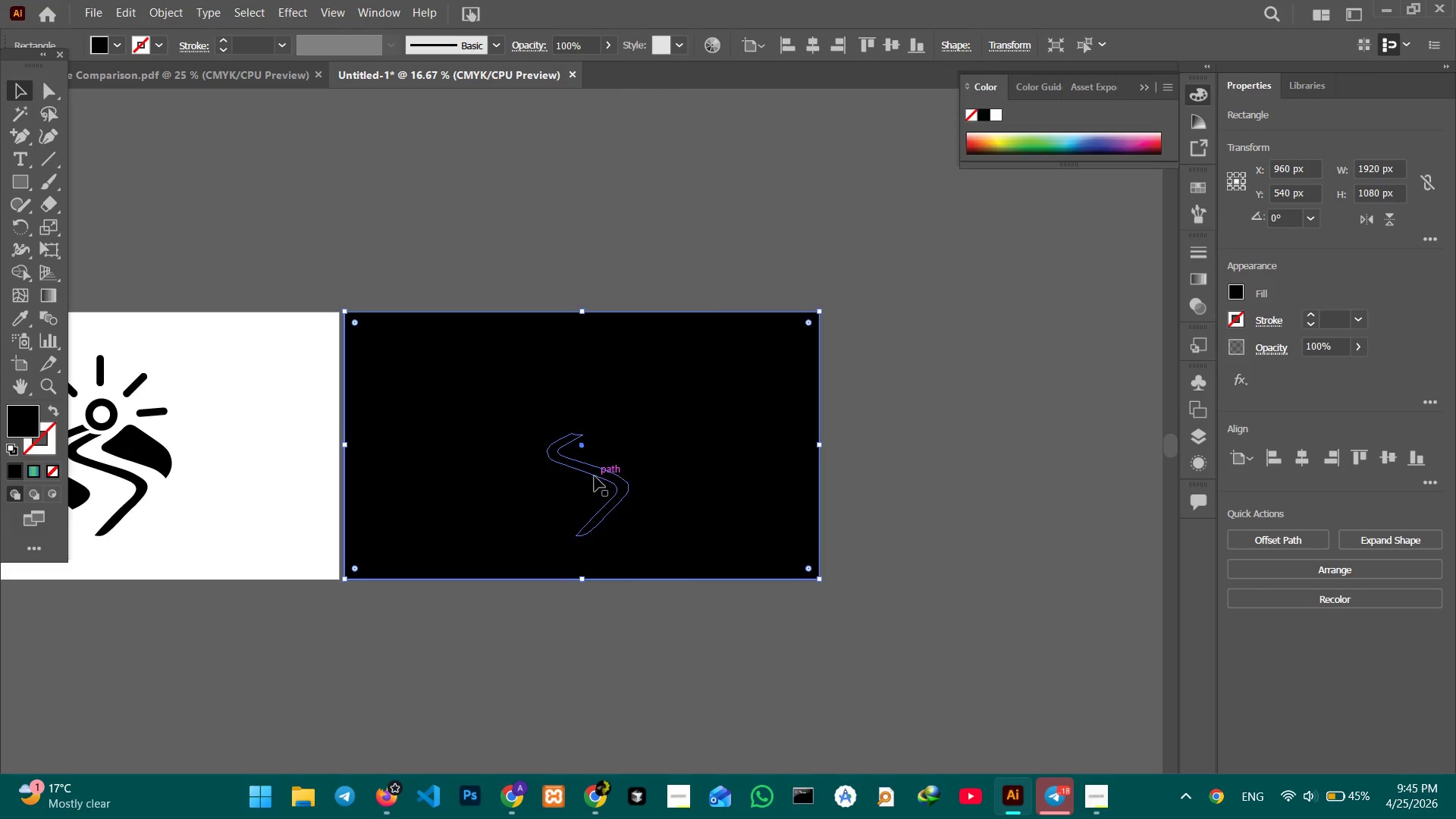 
left_click([592, 476])
 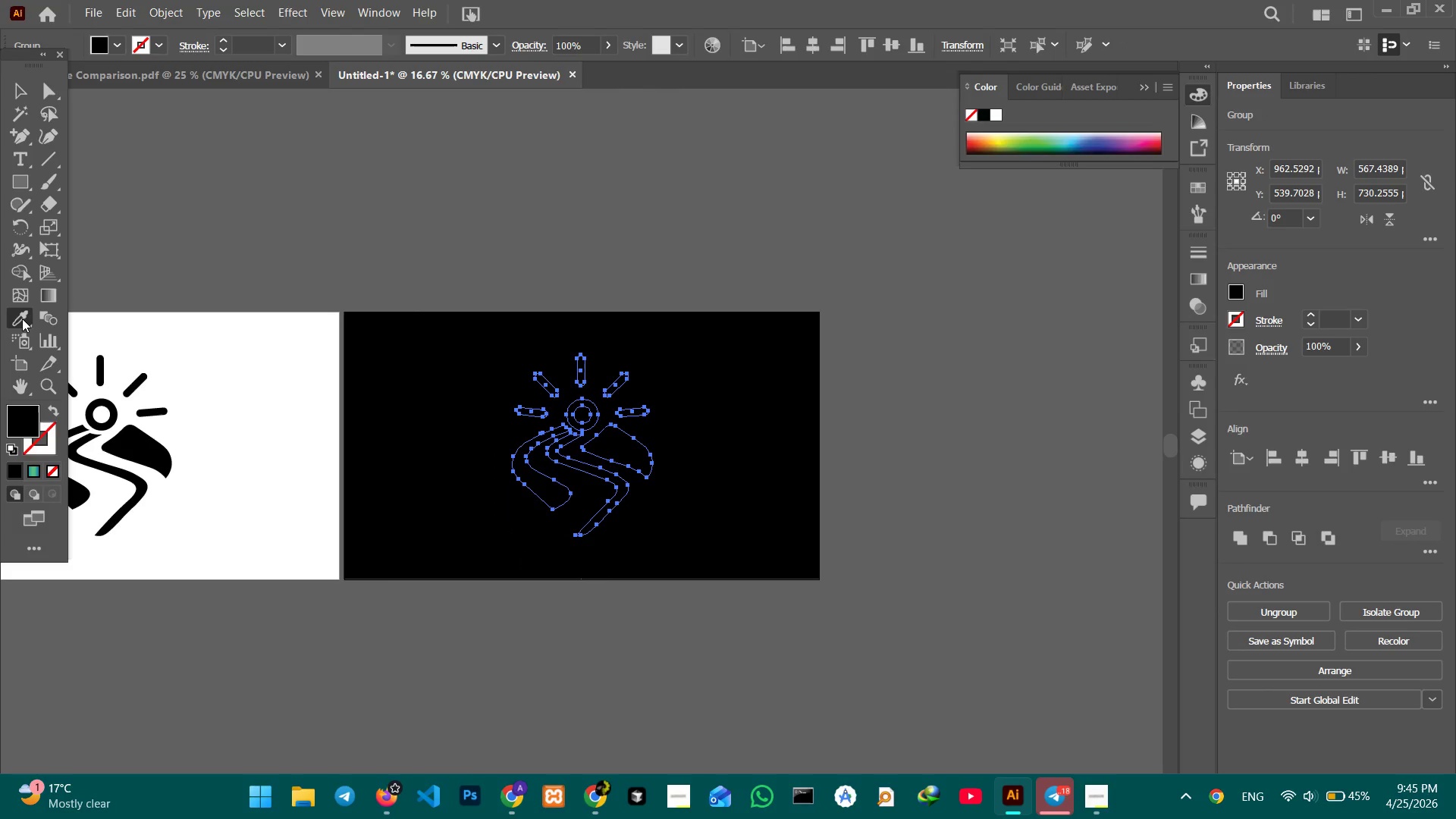 
double_click([158, 360])
 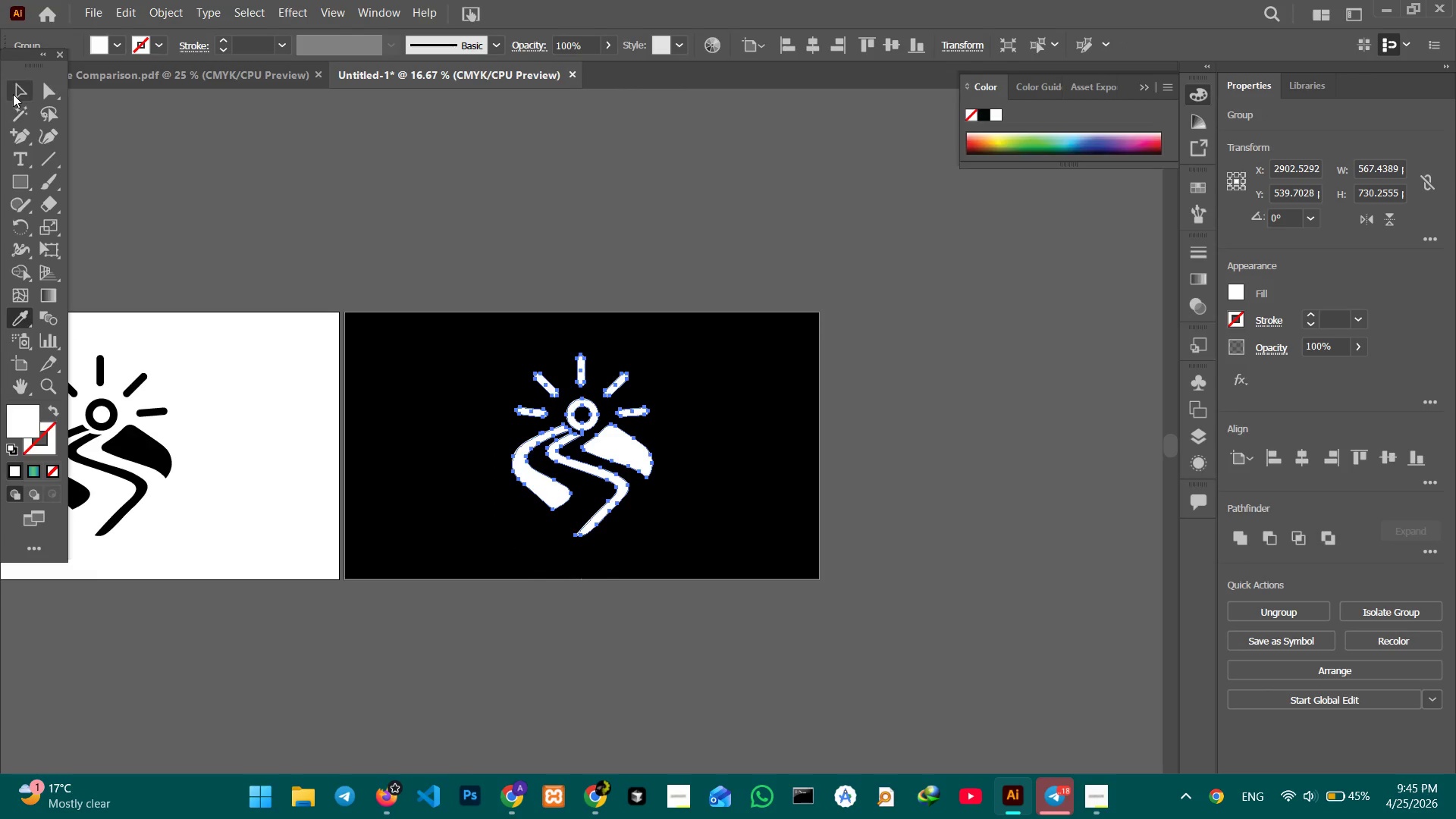 
double_click([161, 155])
 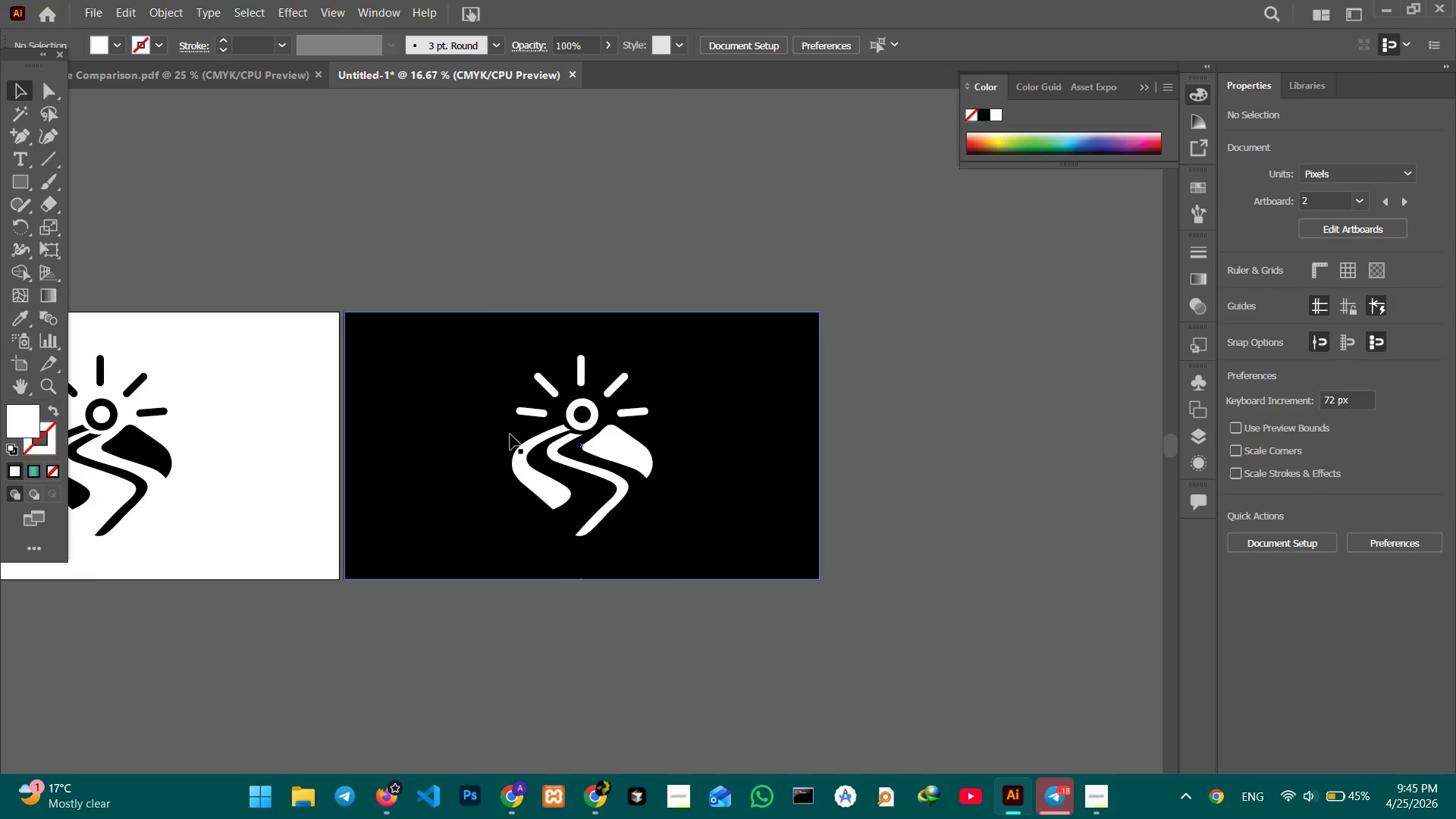 
triple_click([510, 435])
 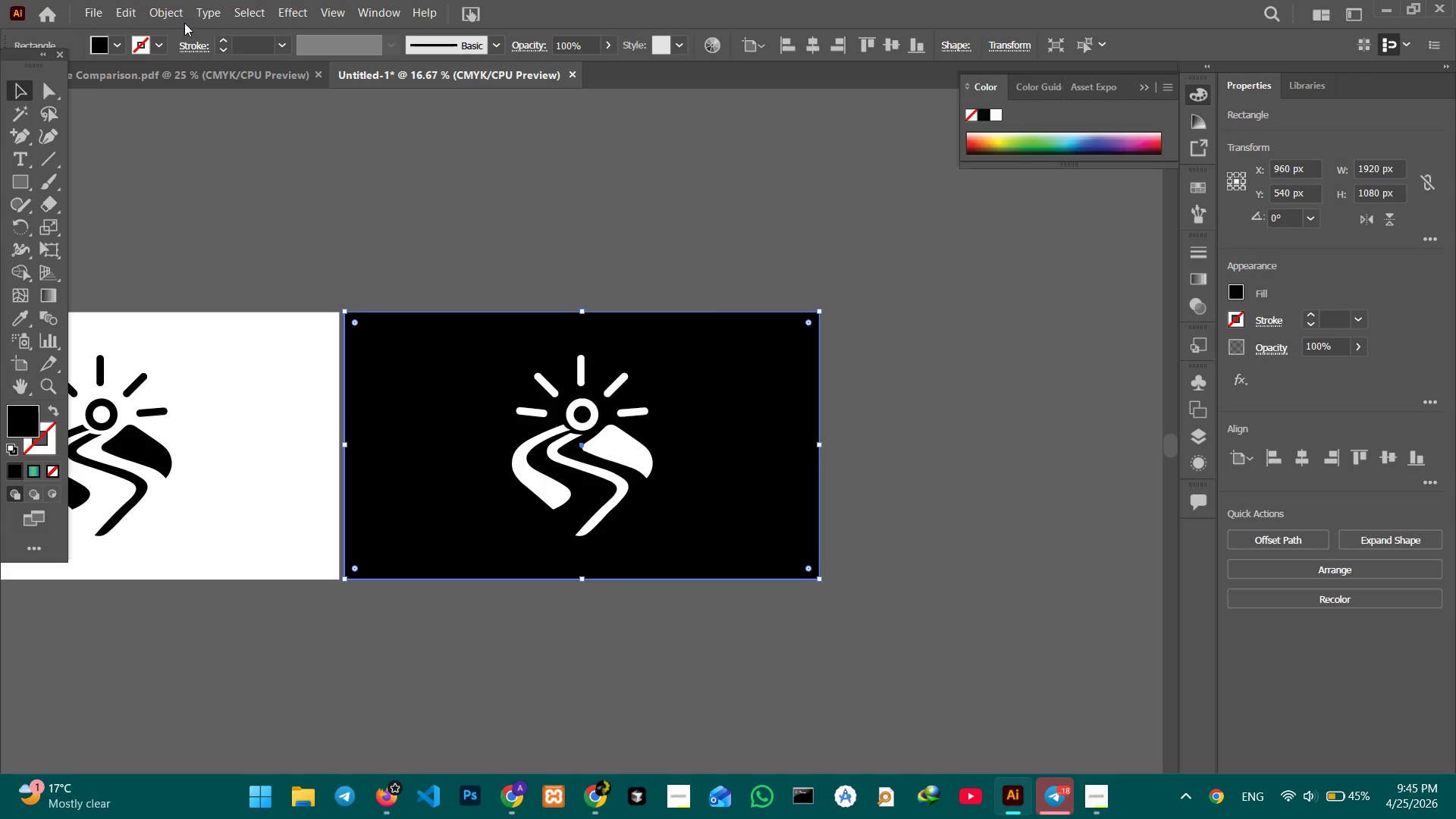 
left_click([164, 11])
 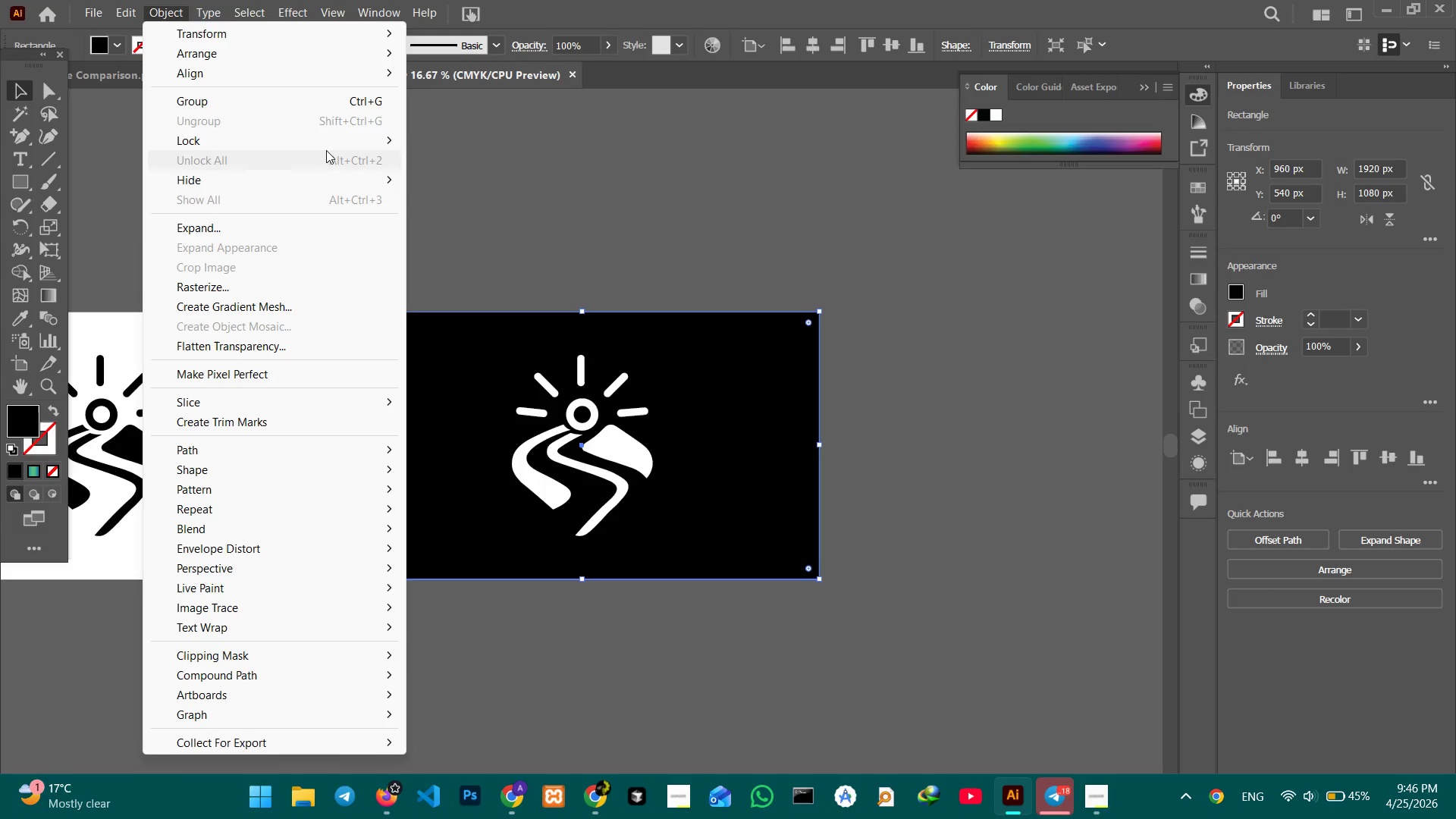 
left_click([326, 150])
 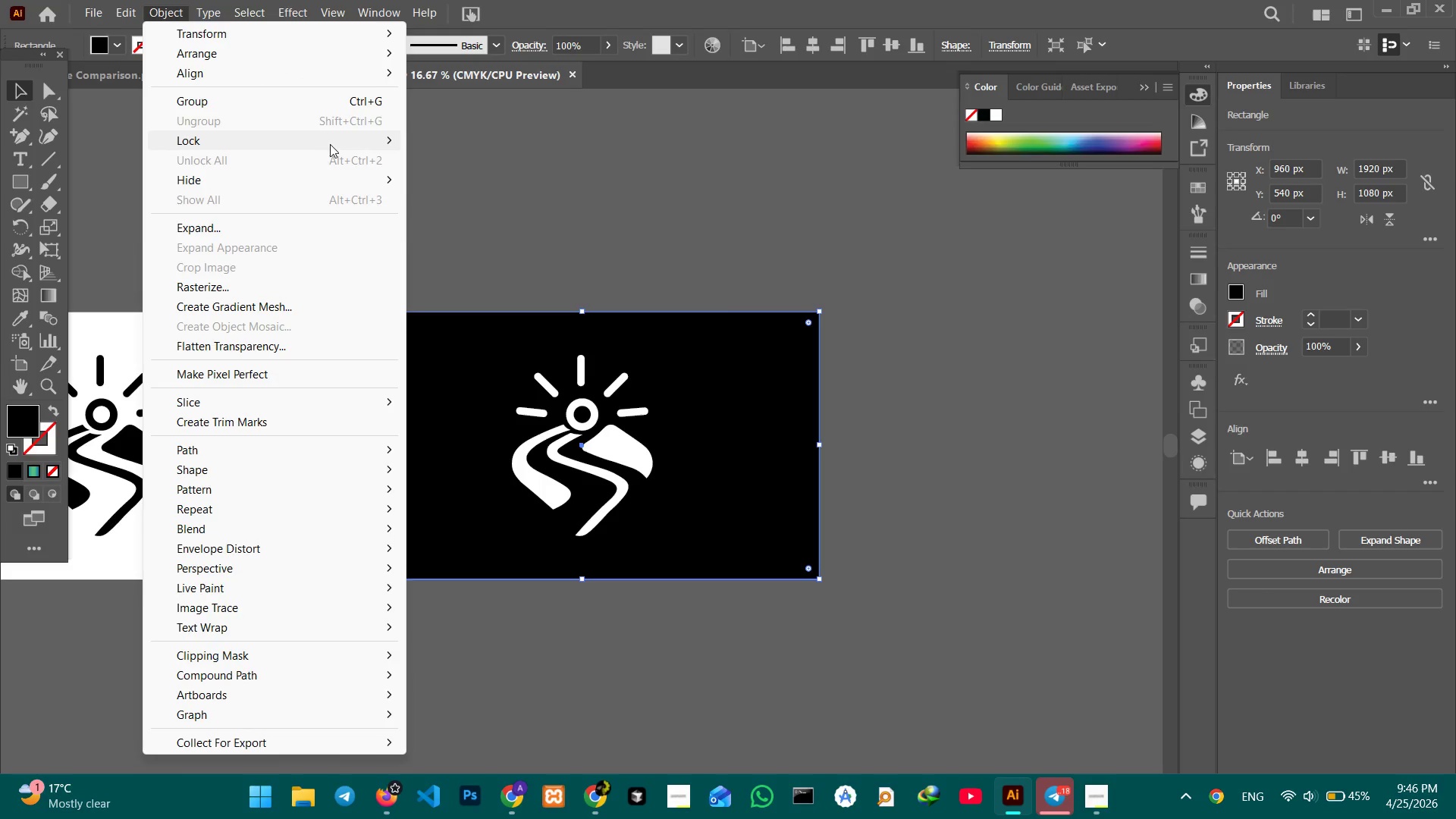 
double_click([334, 143])
 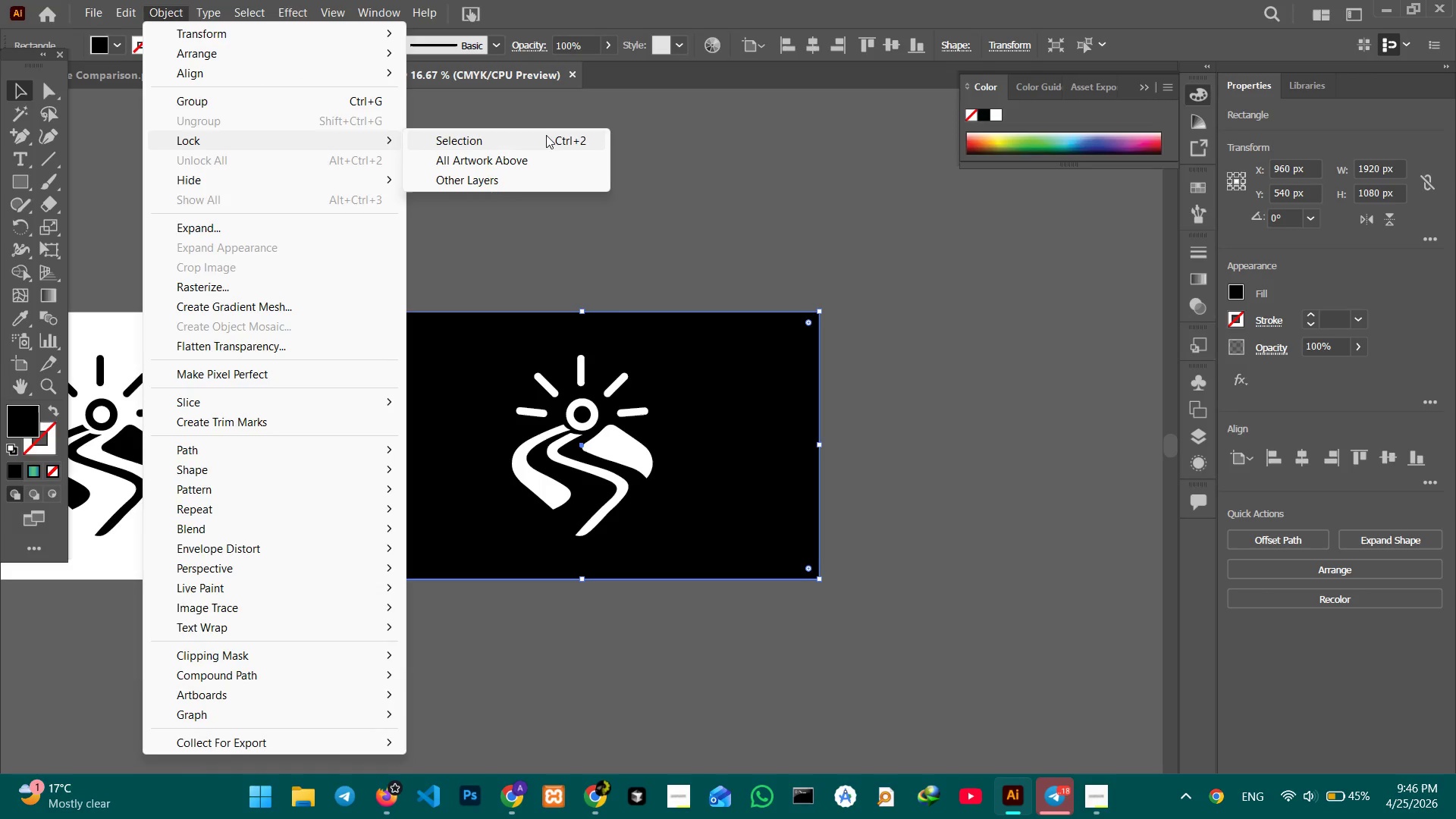 
left_click([546, 135])
 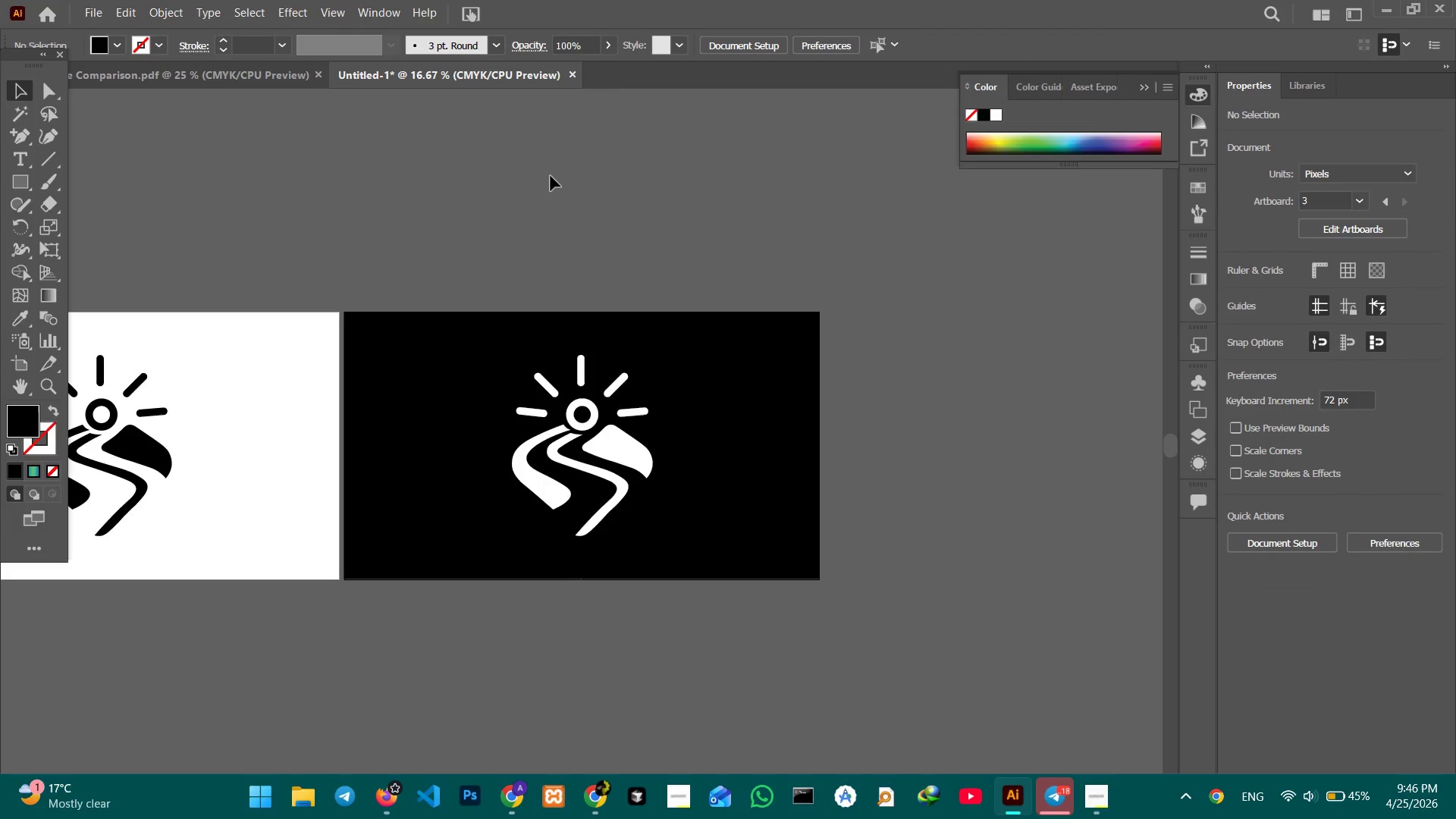 
double_click([551, 176])
 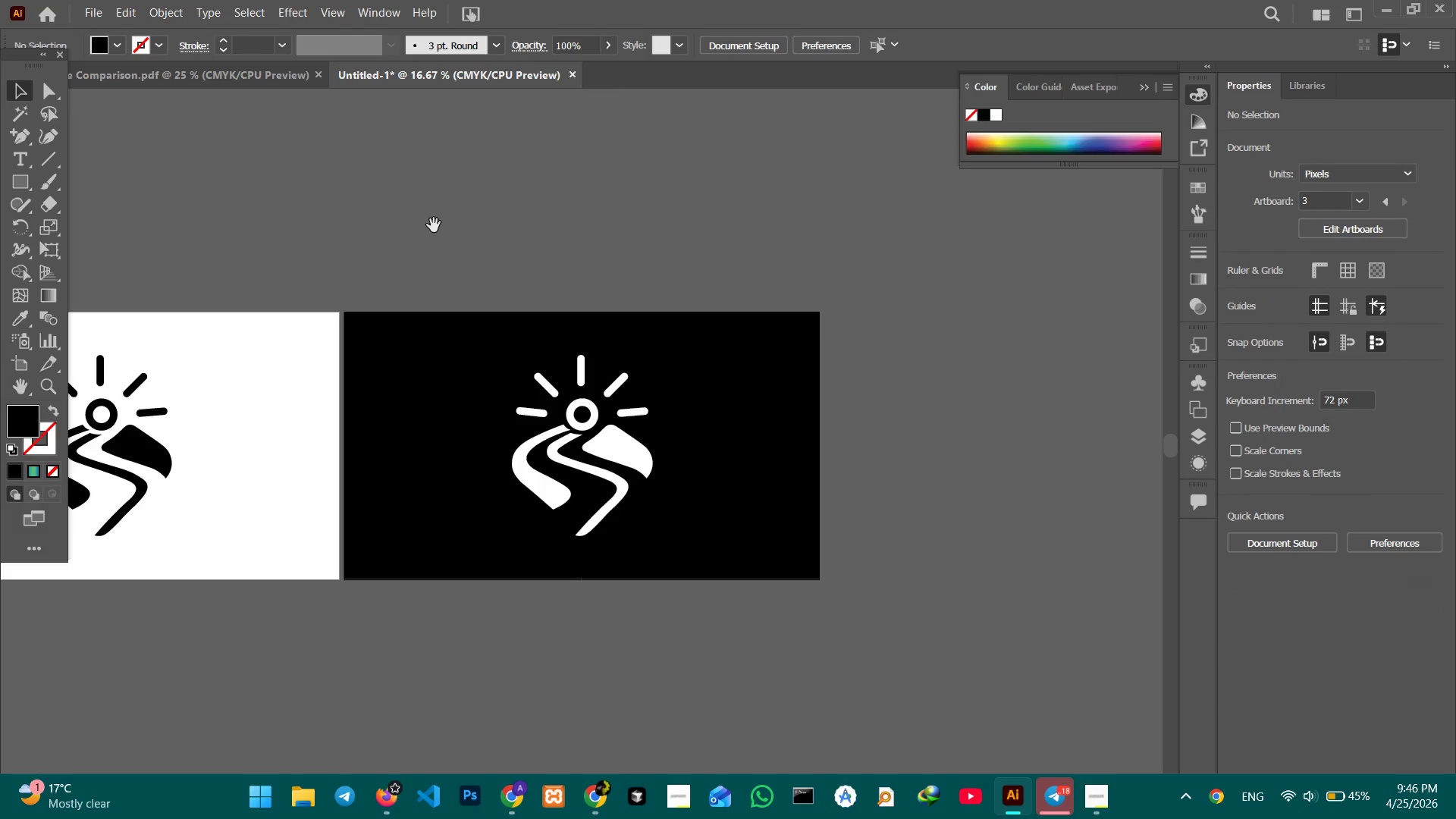 
hold_key(key=Space, duration=1.5)
 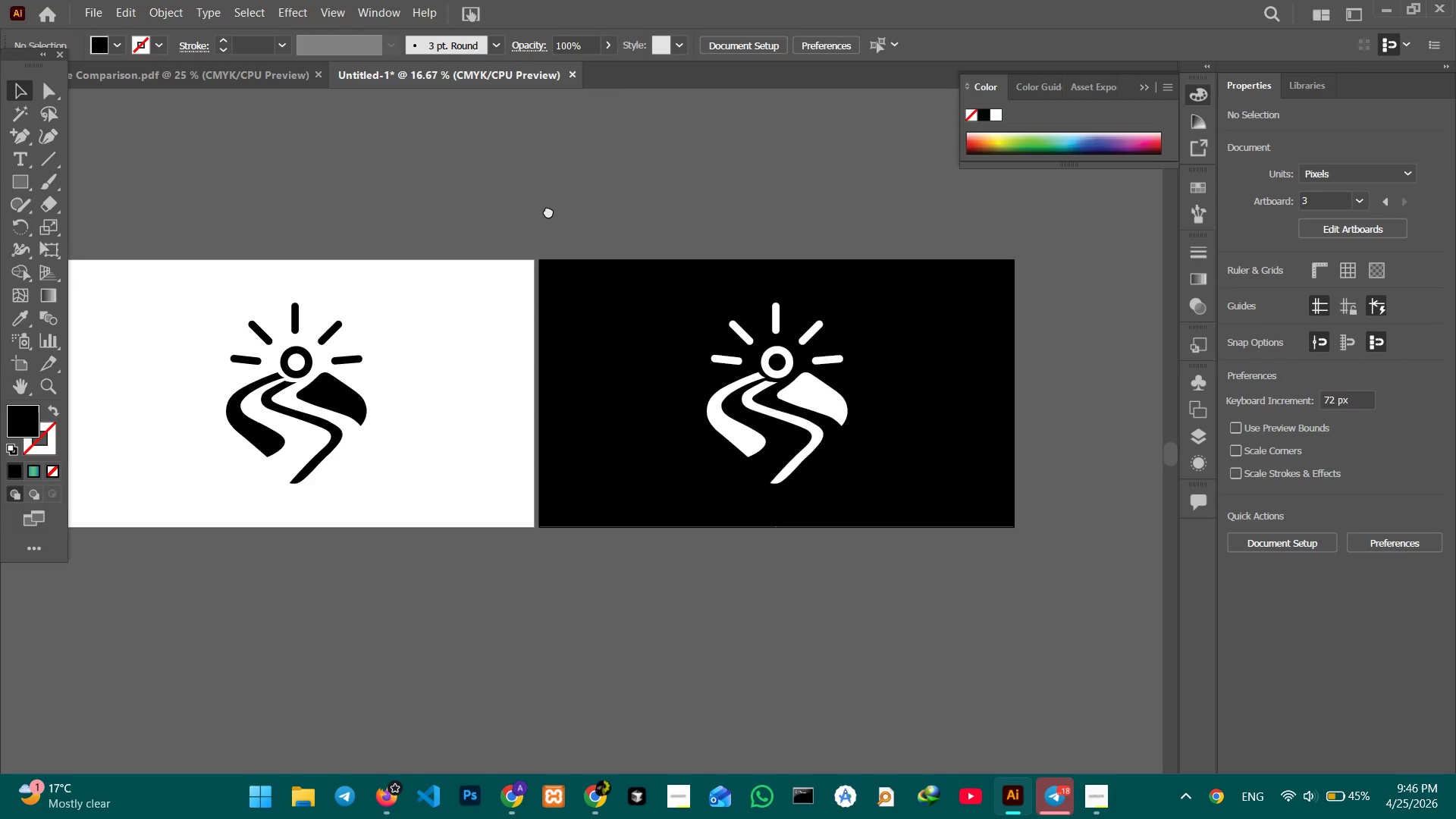 
left_click_drag(start_coordinate=[428, 231], to_coordinate=[659, 215])
 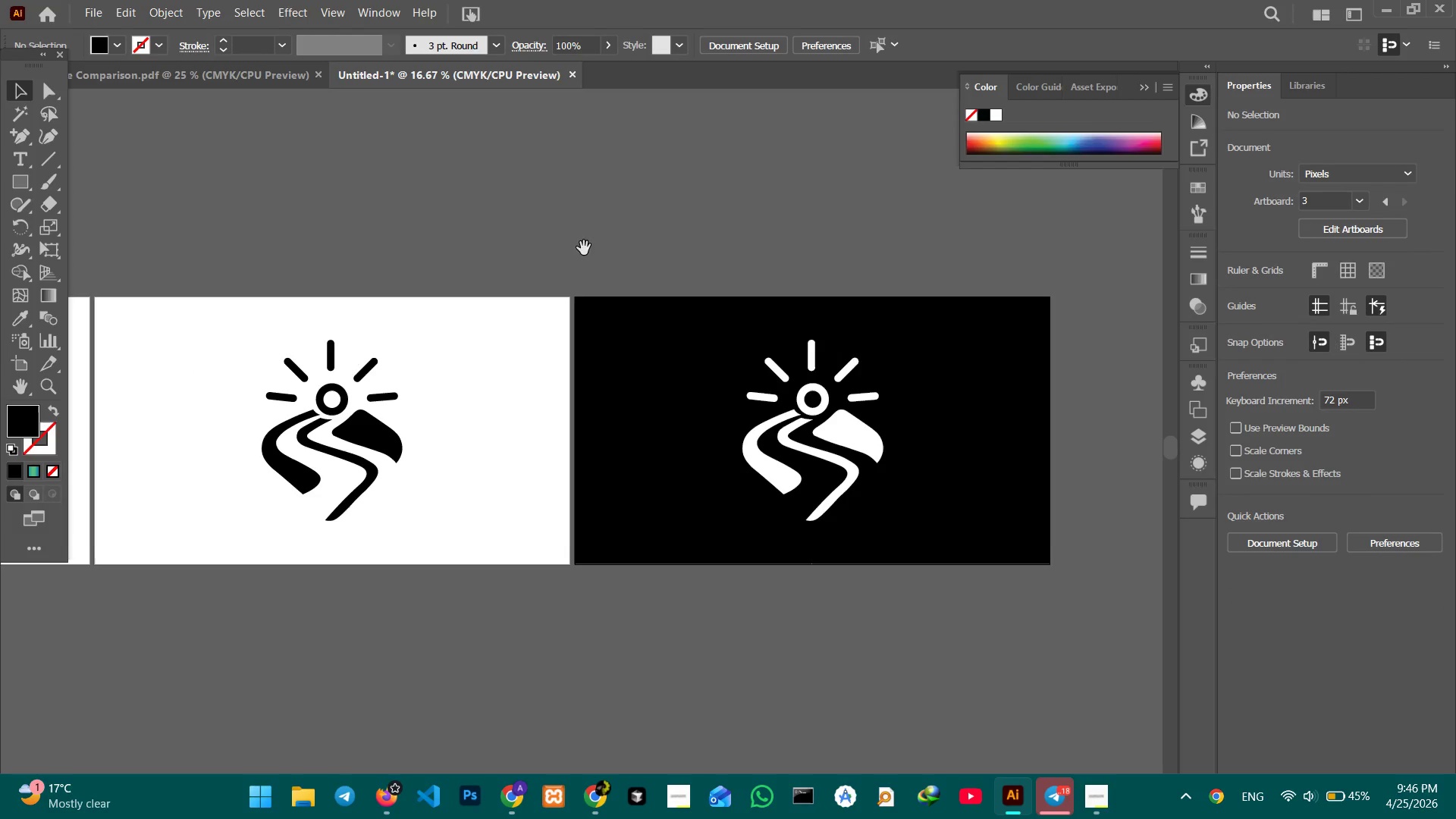 
left_click_drag(start_coordinate=[584, 248], to_coordinate=[548, 211])
 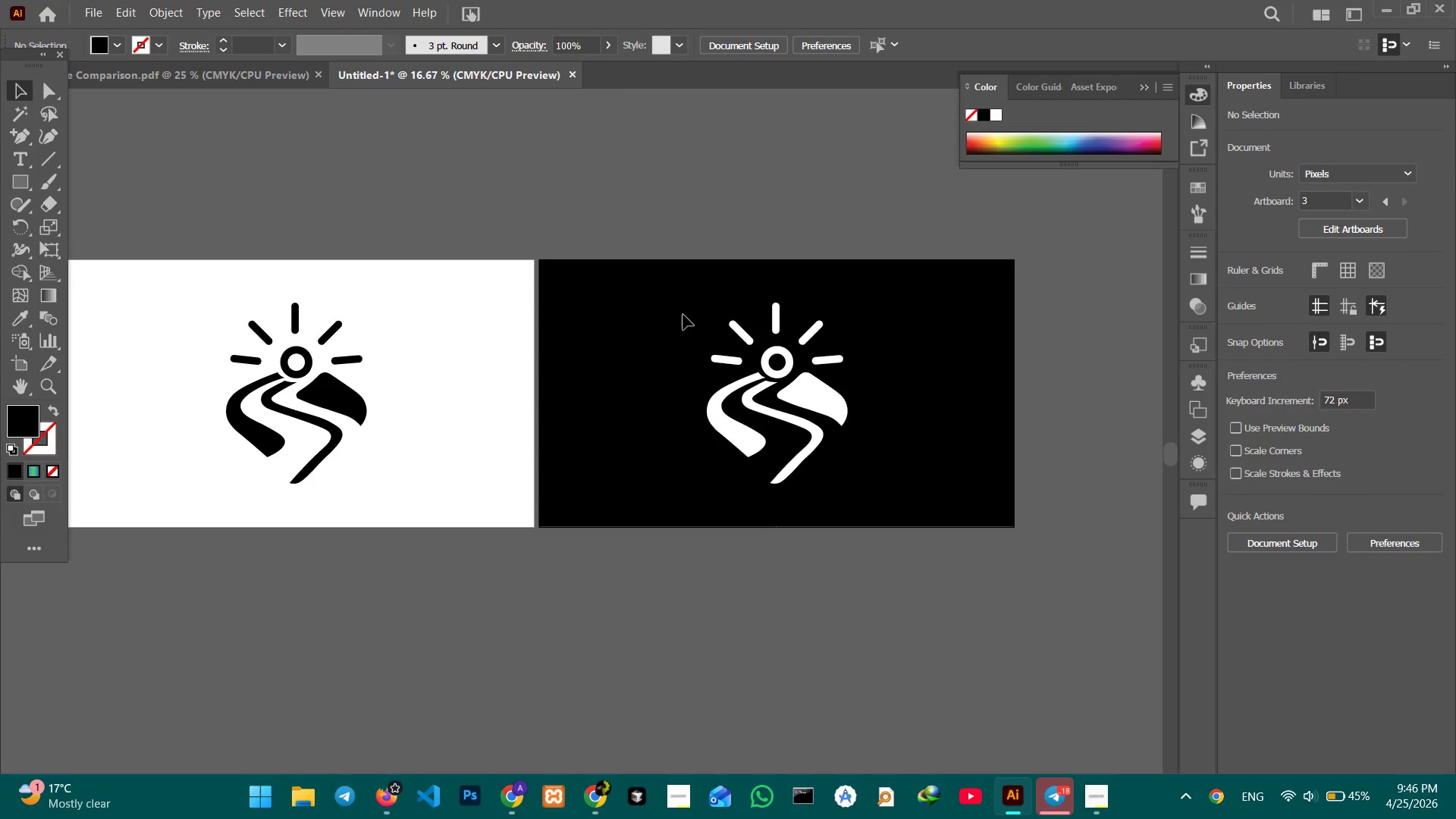 
hold_key(key=Space, duration=1.22)
 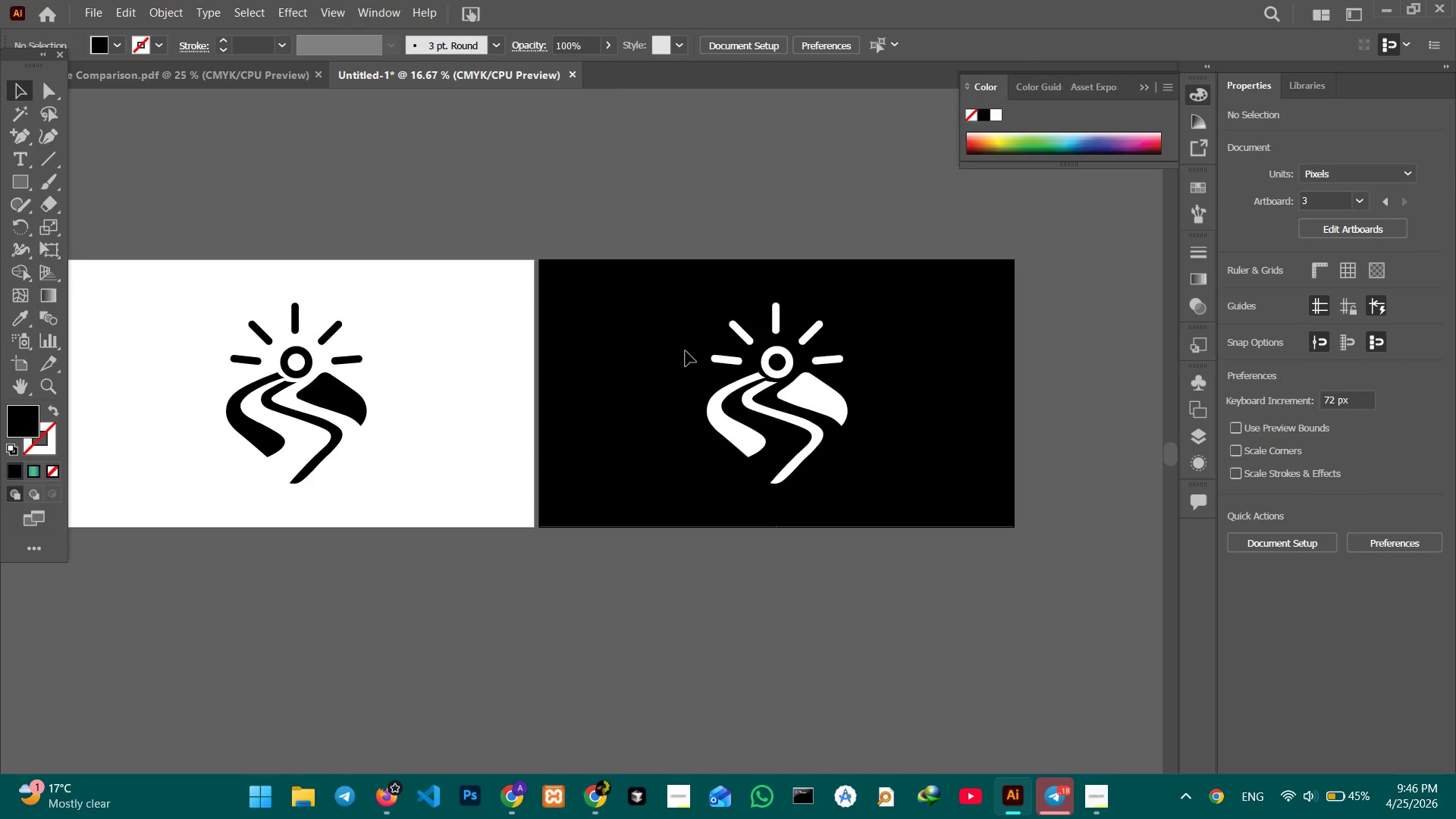 
hold_key(key=Space, duration=1.5)
 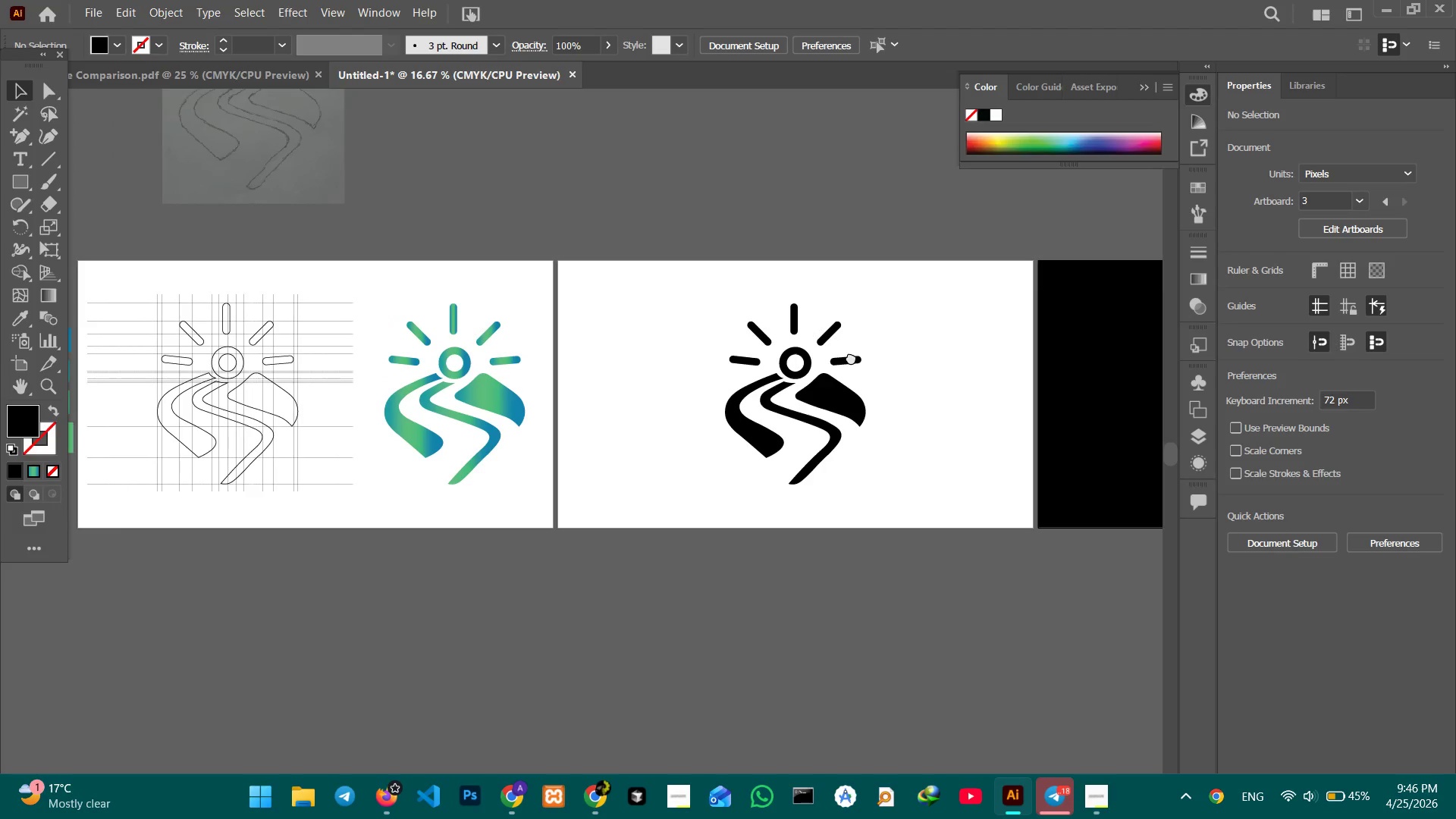 
left_click_drag(start_coordinate=[549, 353], to_coordinate=[798, 353])
 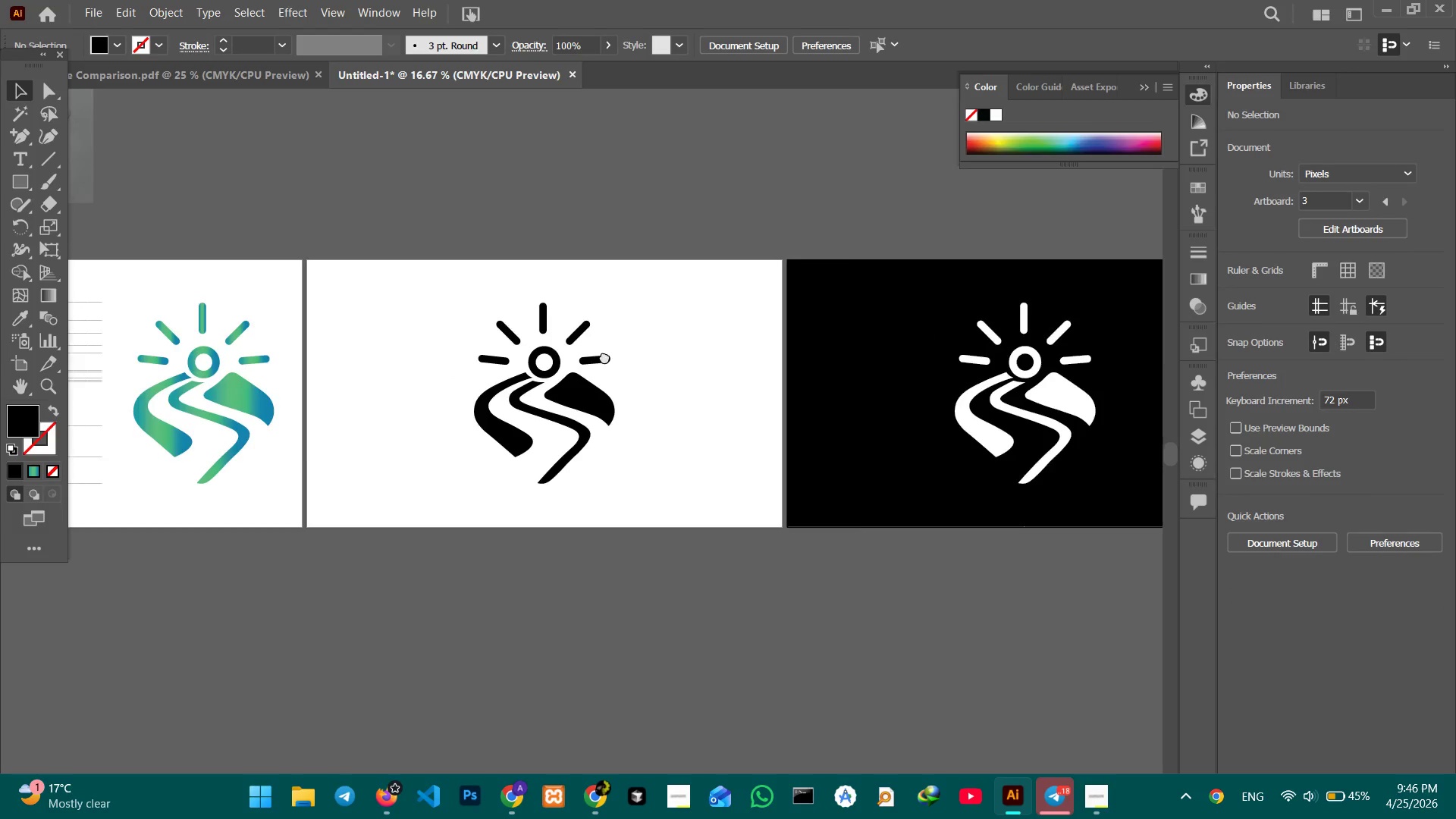 
left_click_drag(start_coordinate=[600, 356], to_coordinate=[928, 353])
 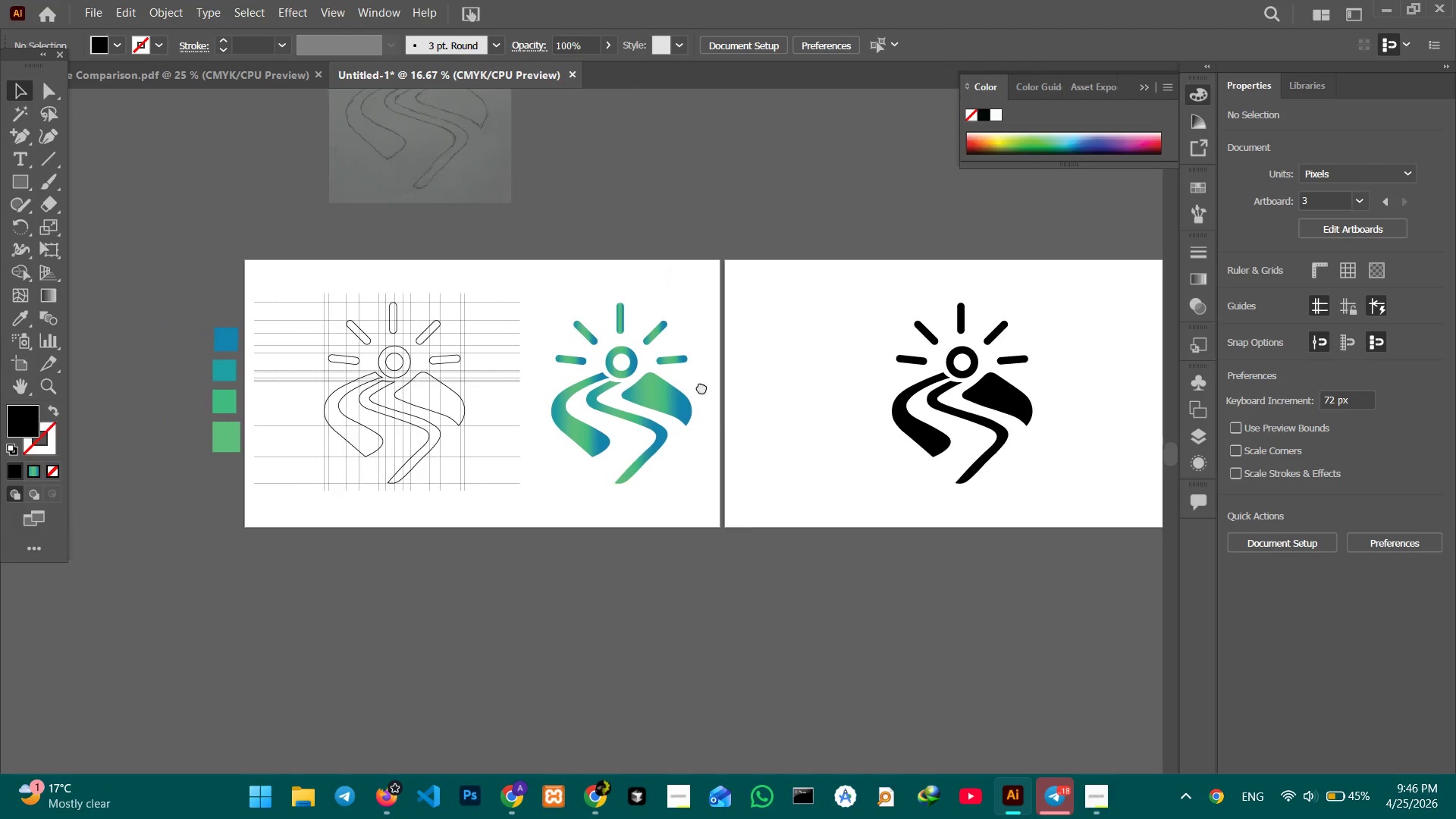 
hold_key(key=Space, duration=1.5)
 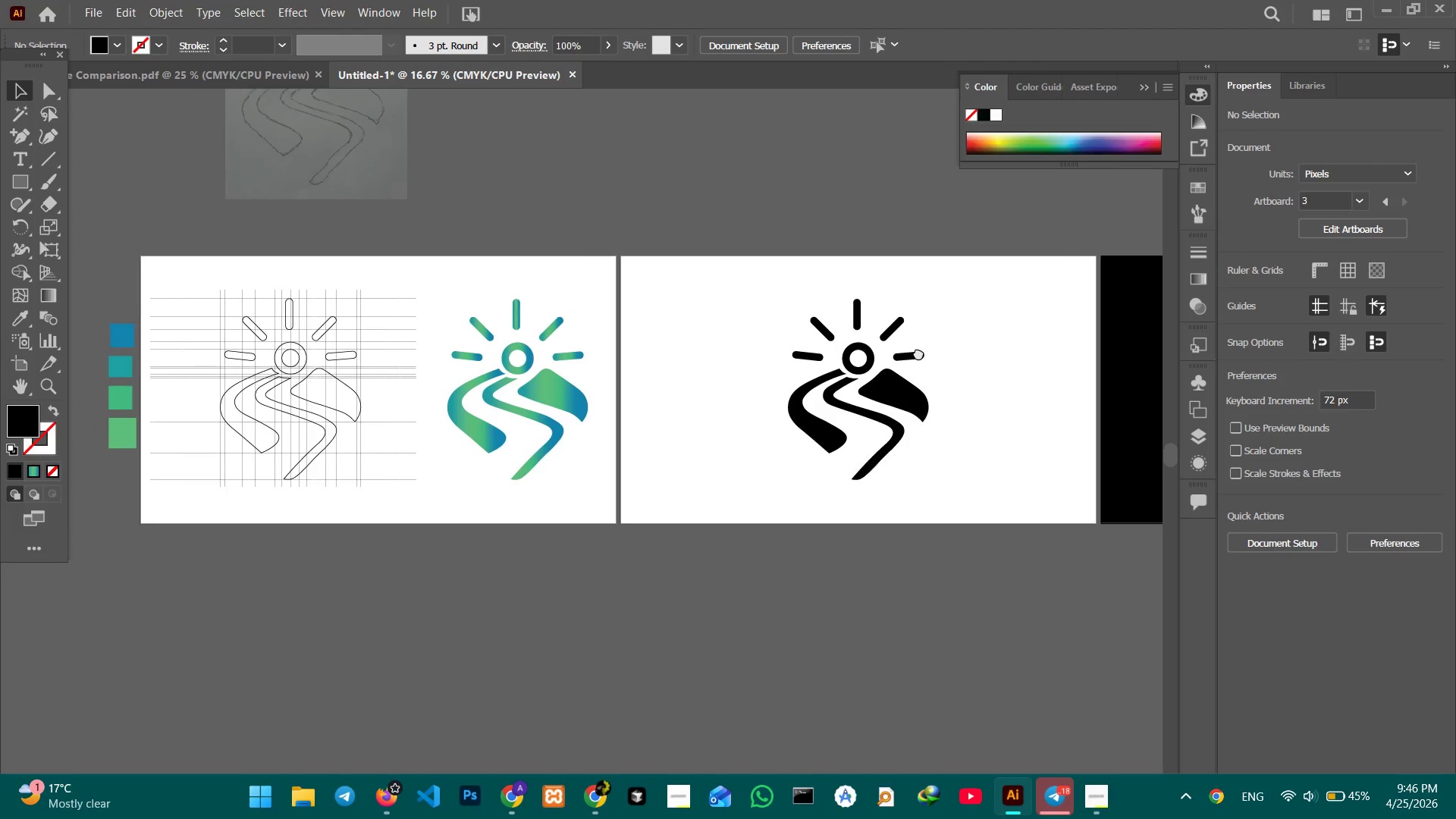 
hold_key(key=Space, duration=1.53)
 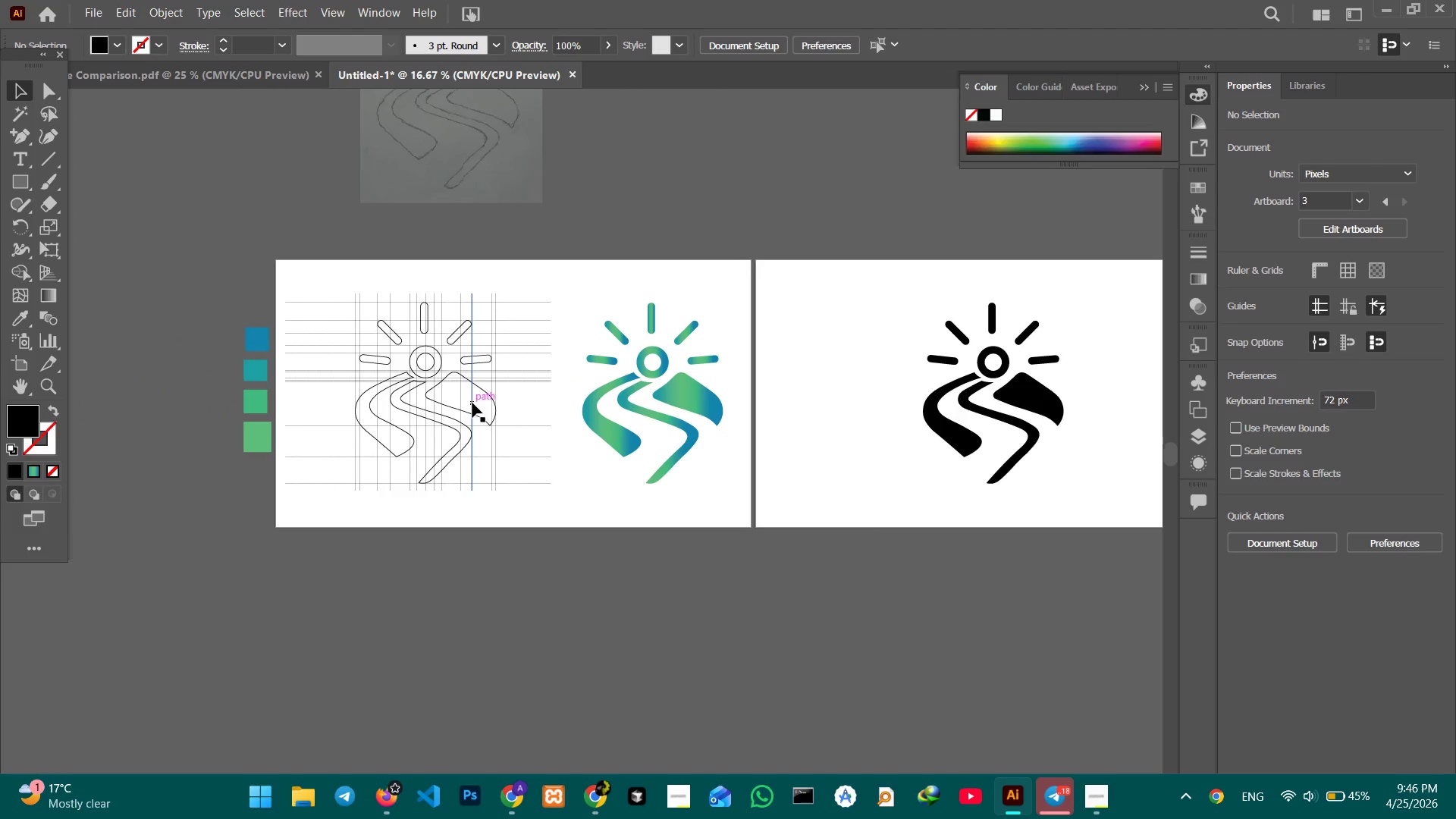 
left_click_drag(start_coordinate=[603, 382], to_coordinate=[724, 387])
 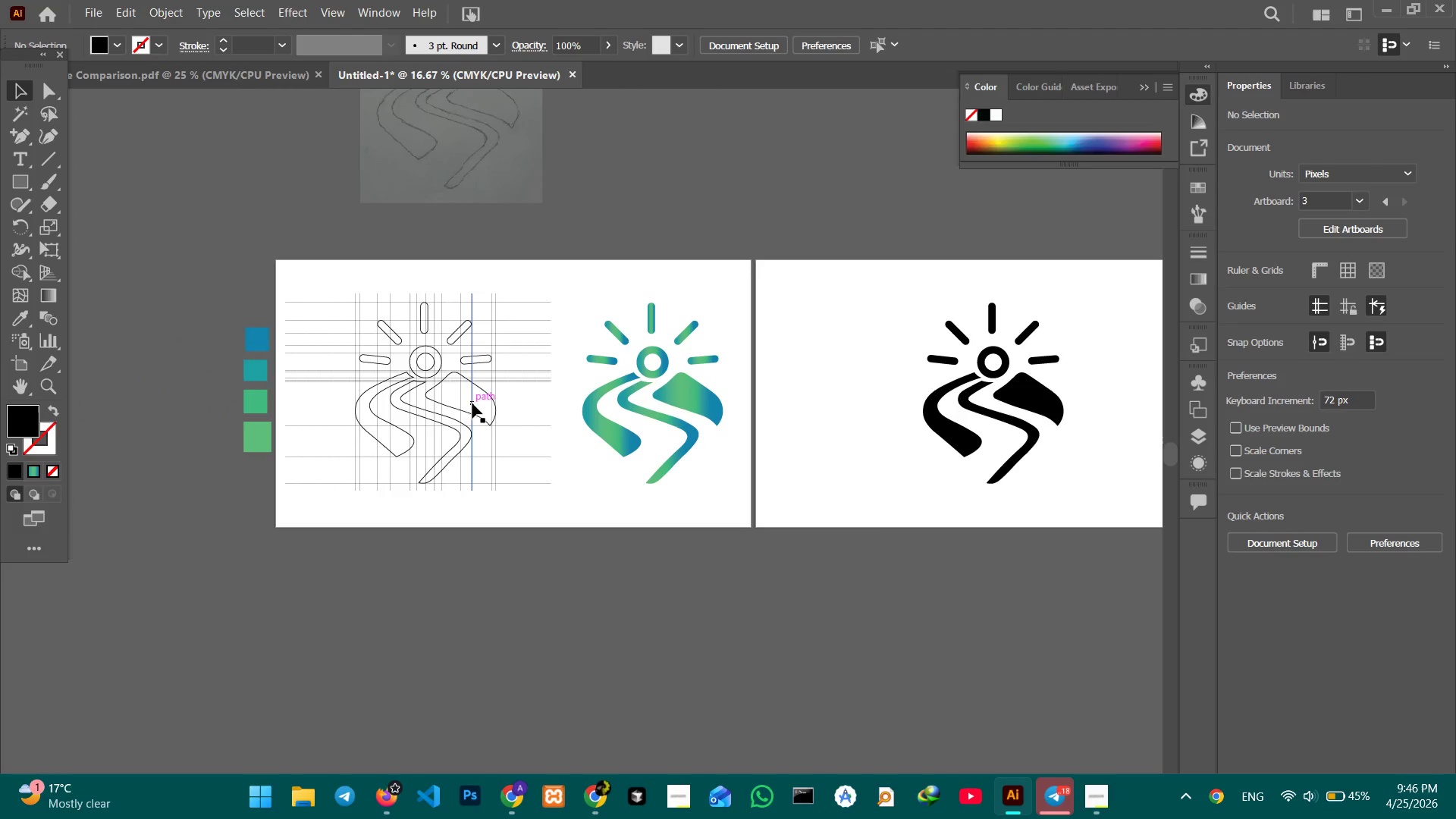 
key(Space)
 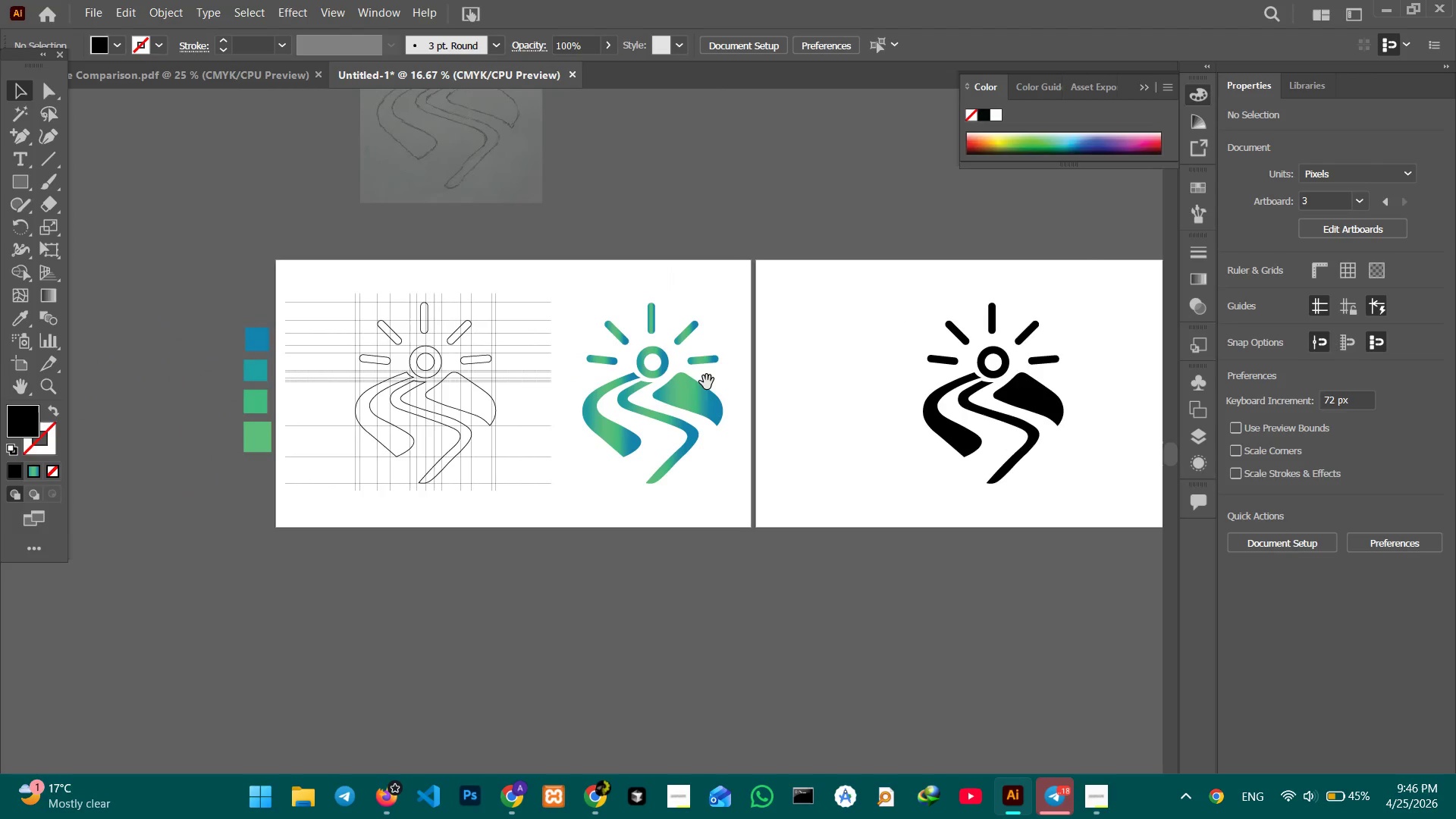 
key(Space)
 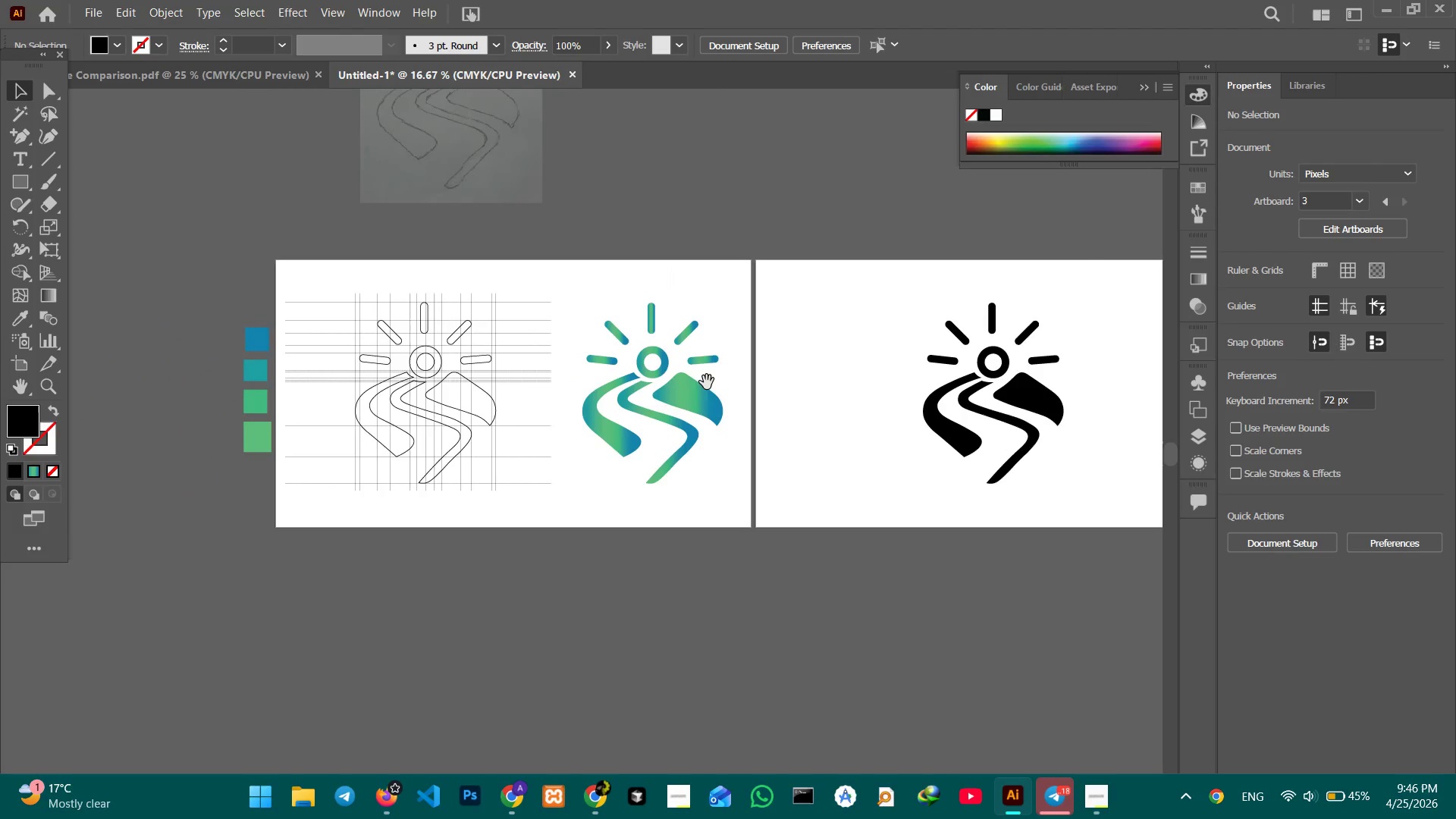 
key(Space)
 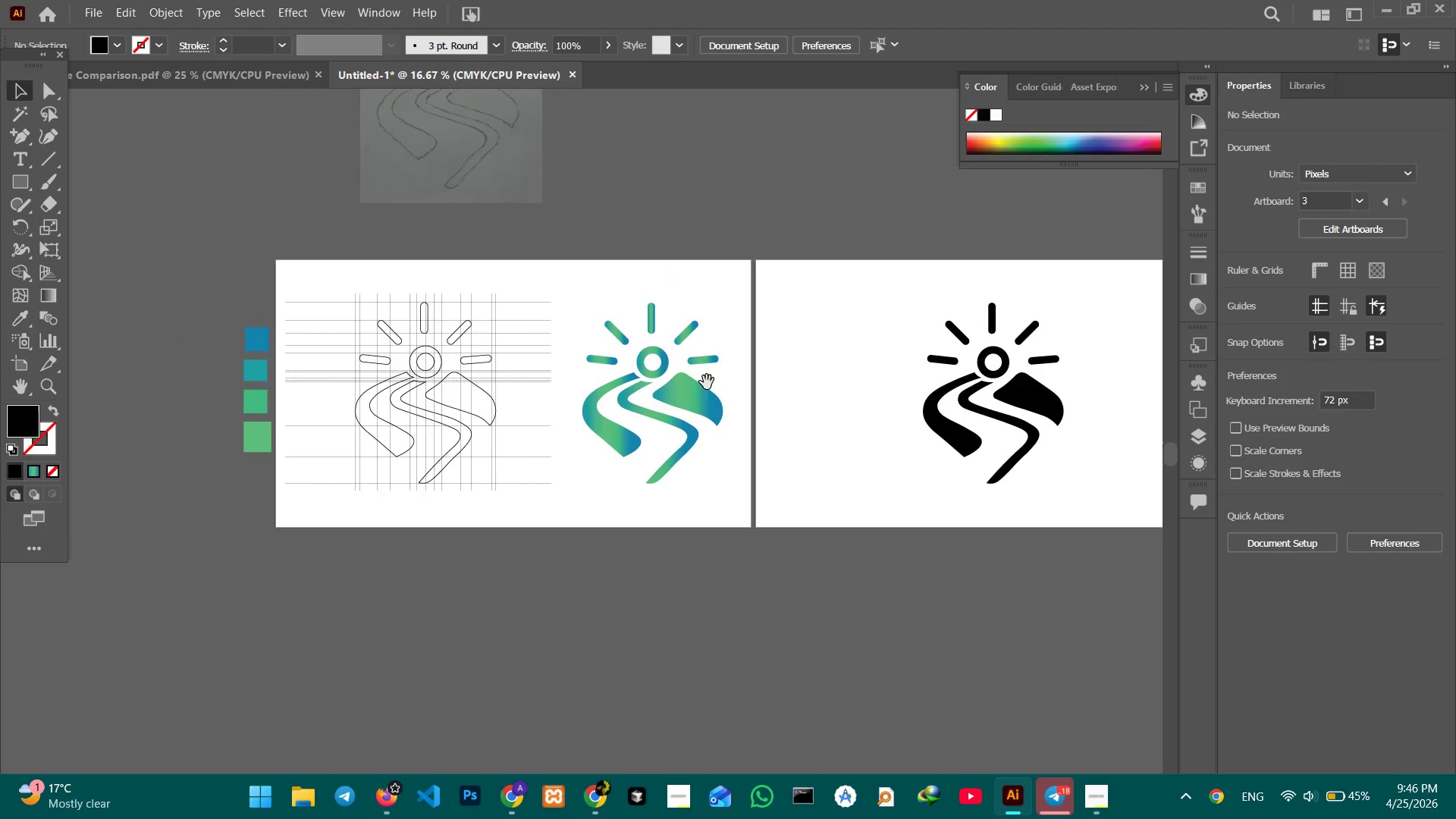 
key(Space)
 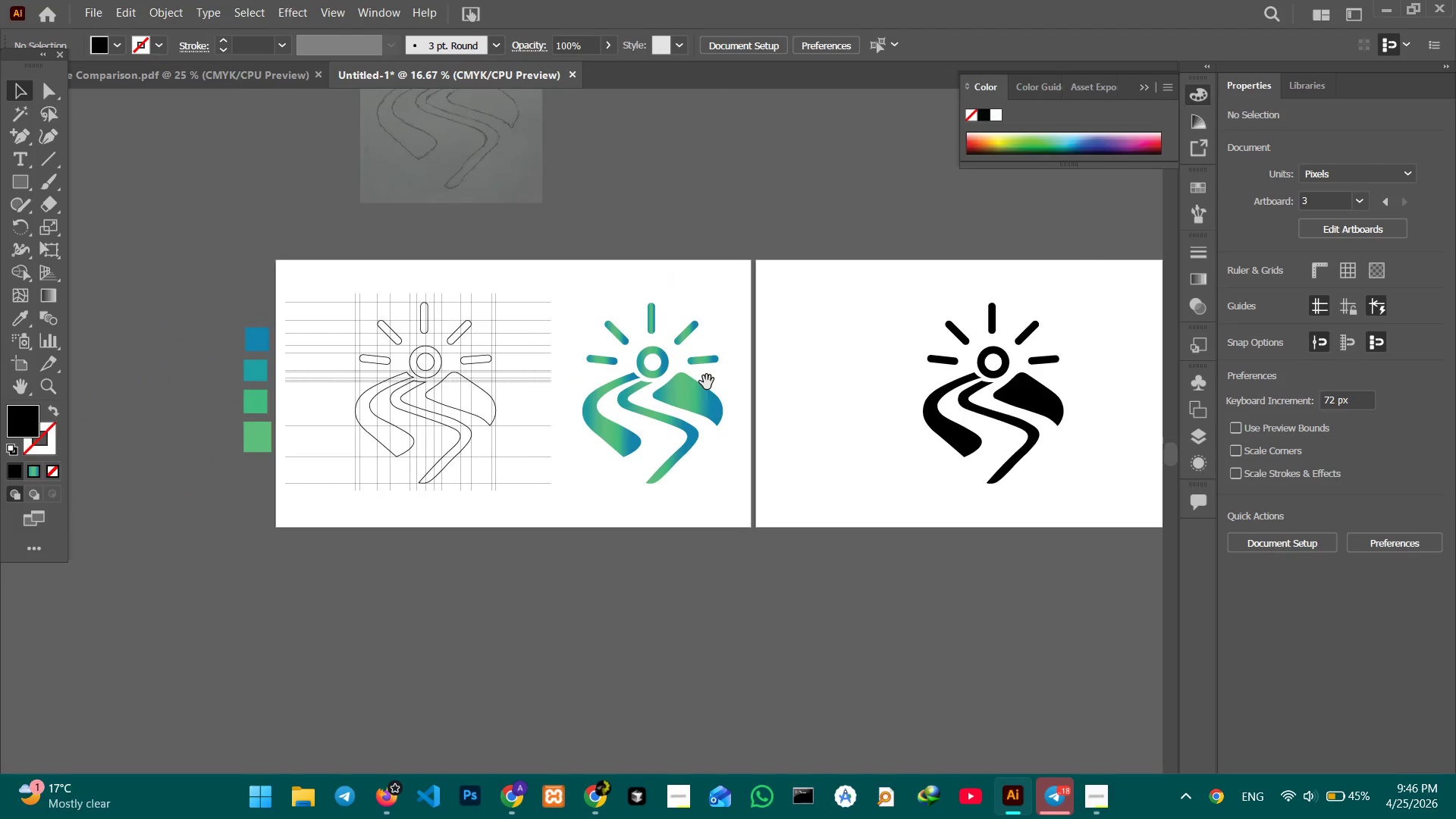 
key(Space)
 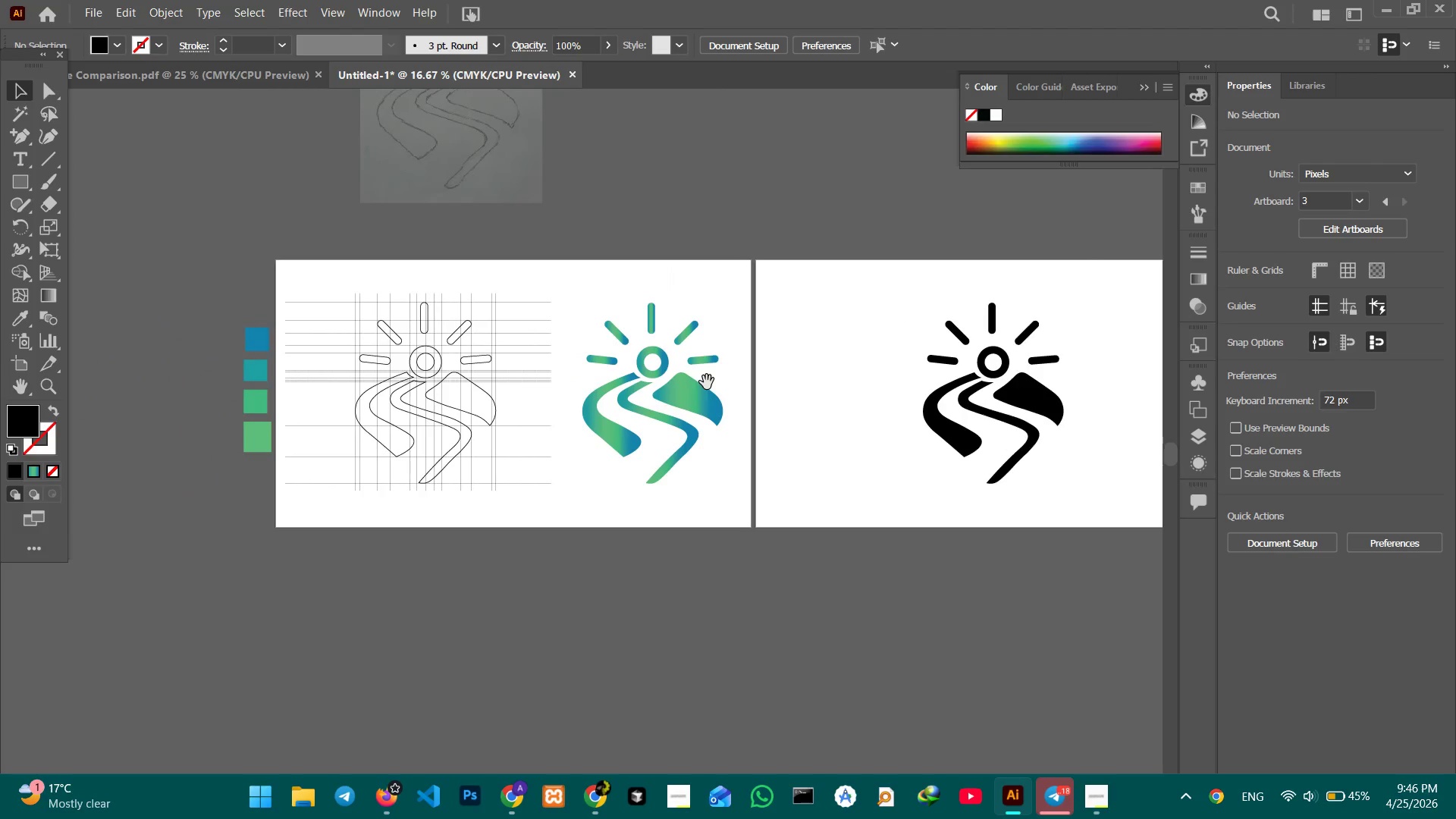 
key(Space)
 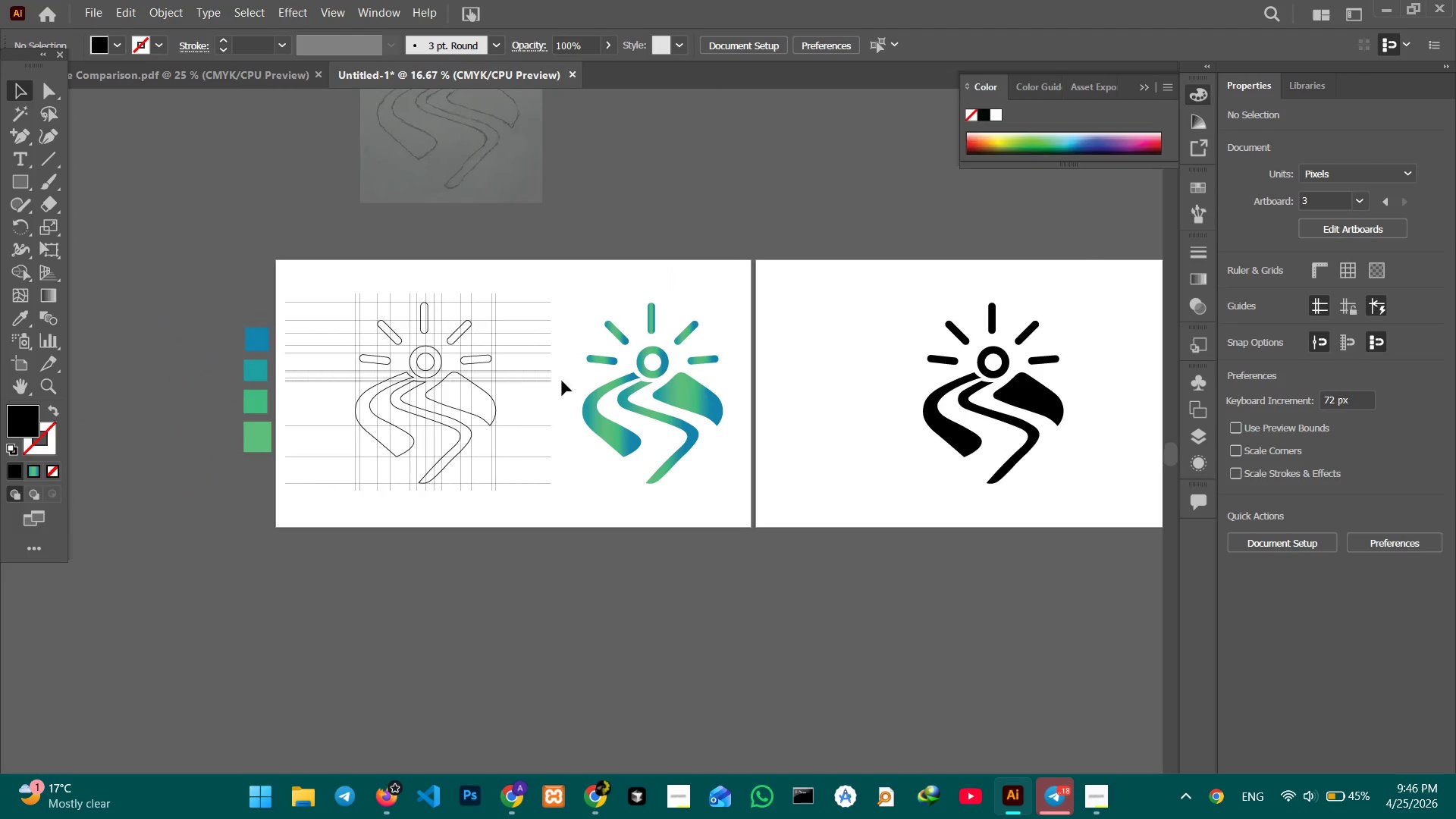 
key(Space)
 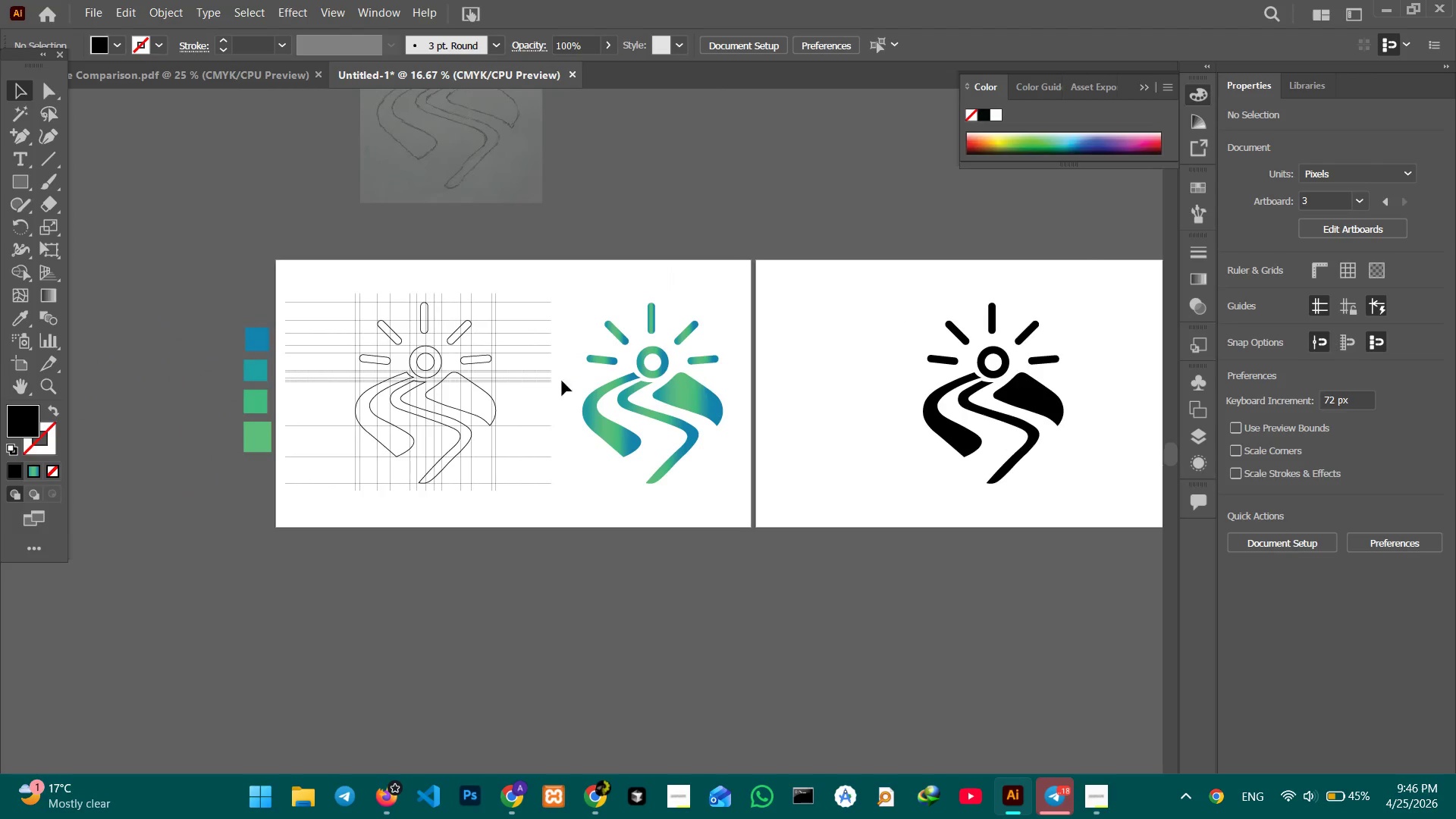 
key(Space)
 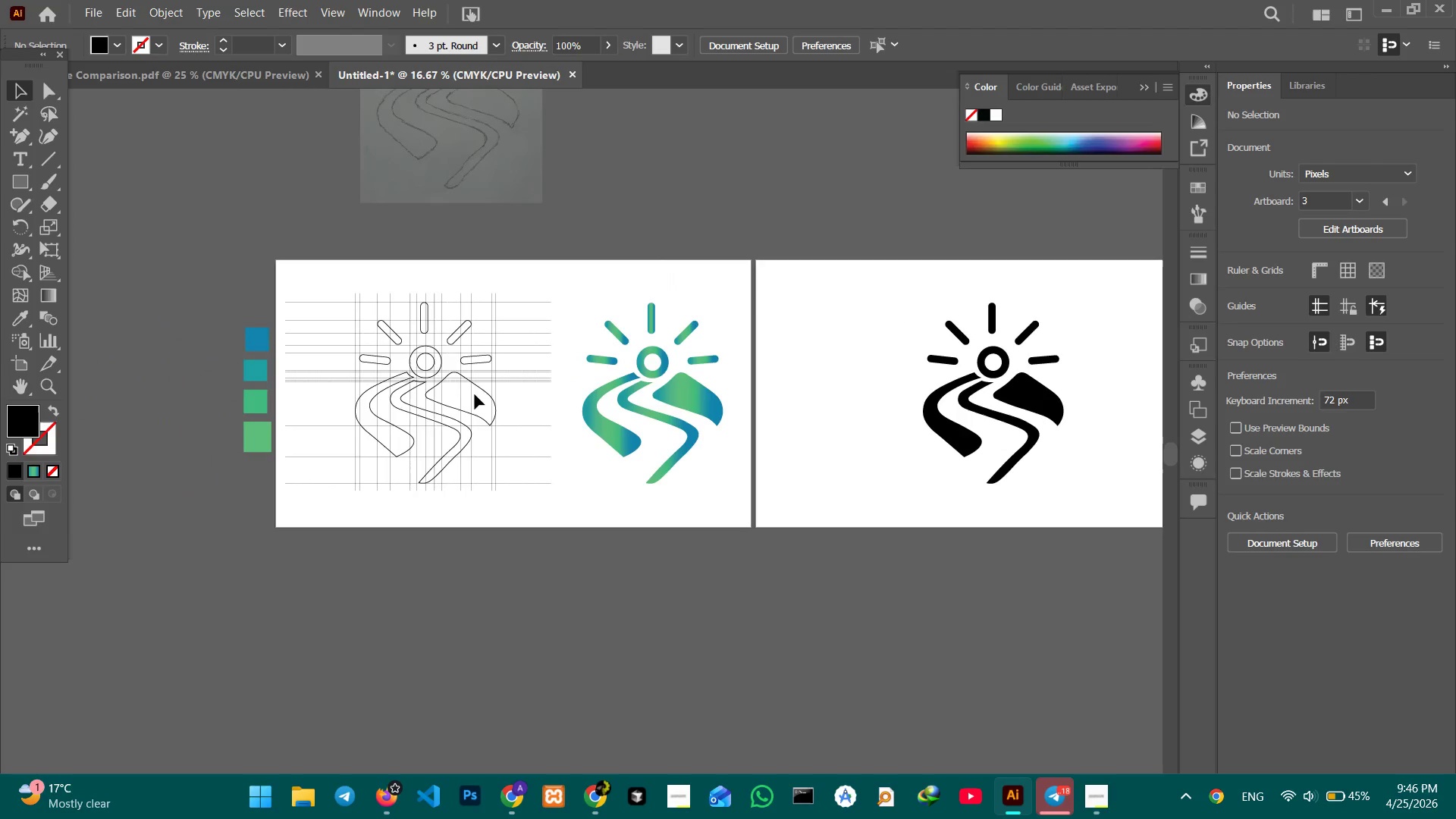 
key(Space)
 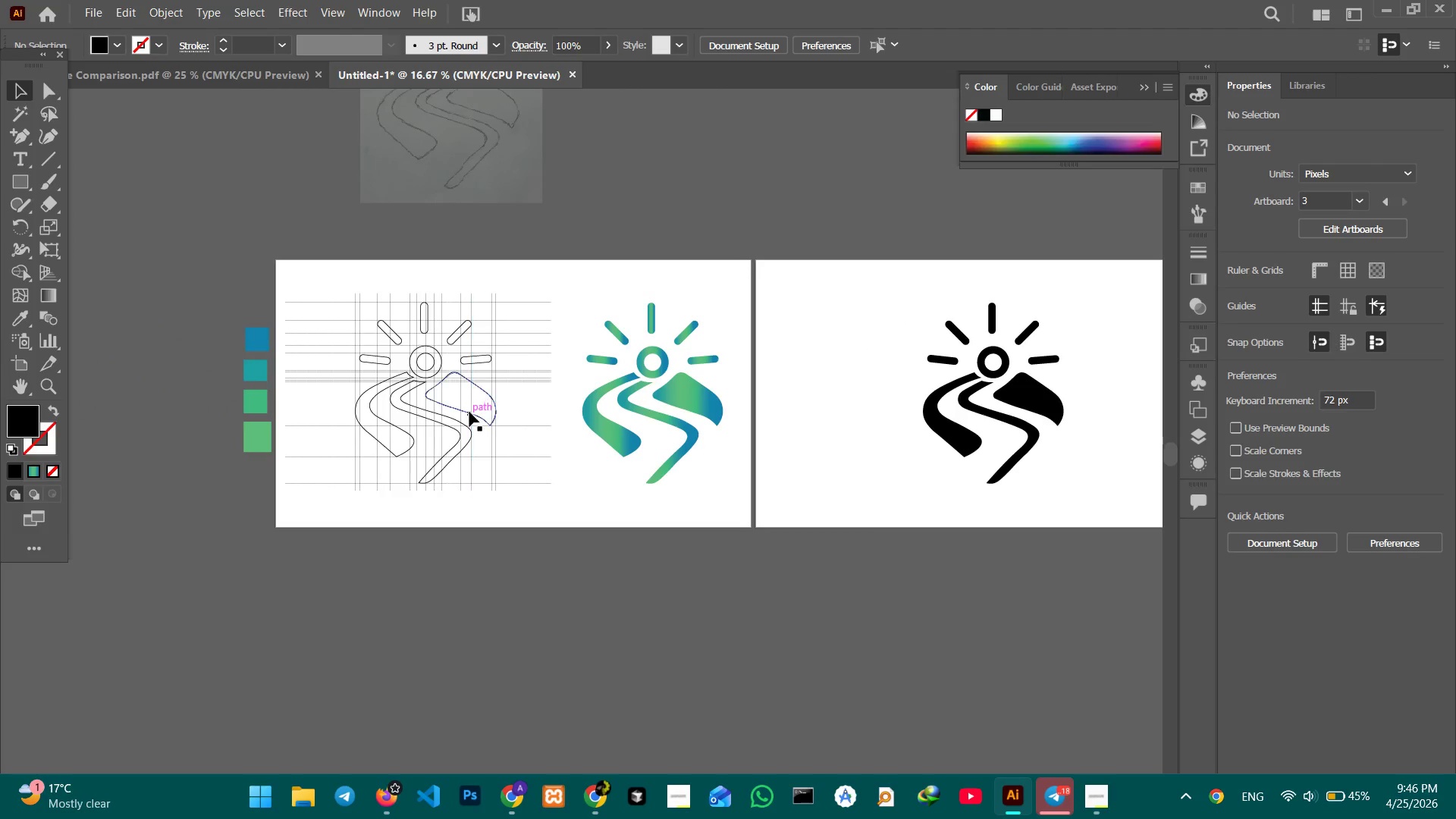 
left_click([469, 412])
 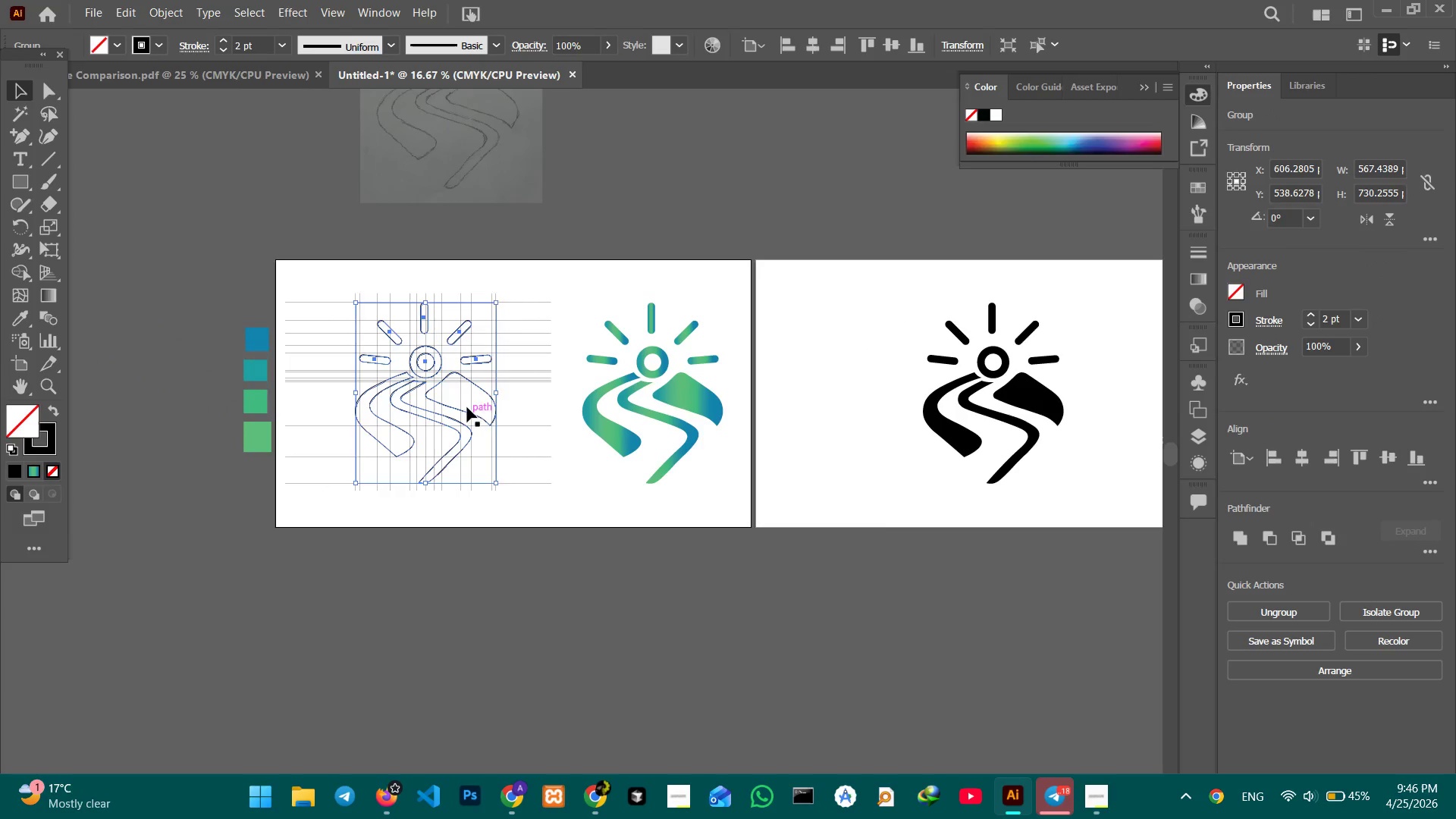 
key(Control+Equal)
 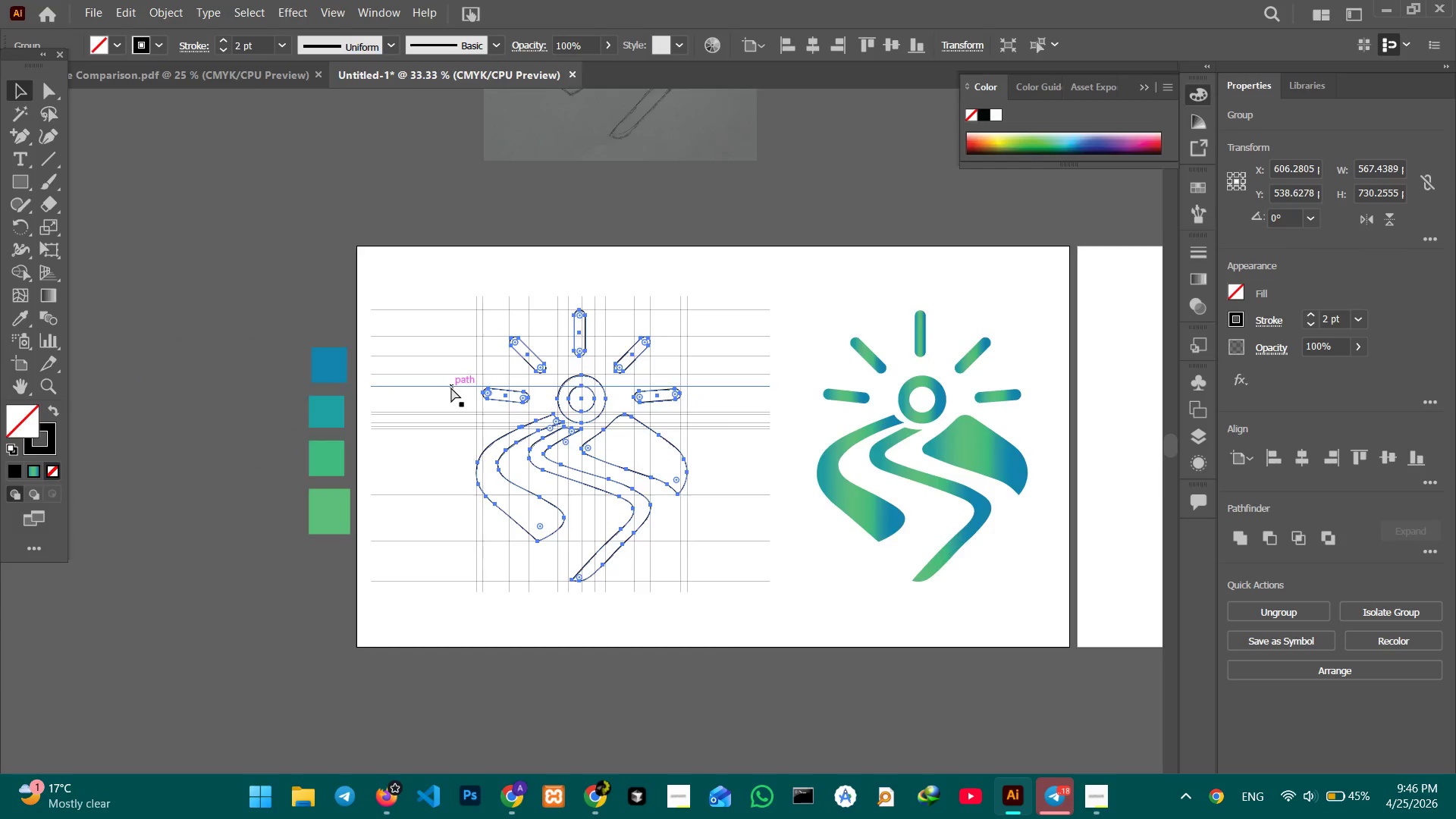 
key(Control+Equal)
 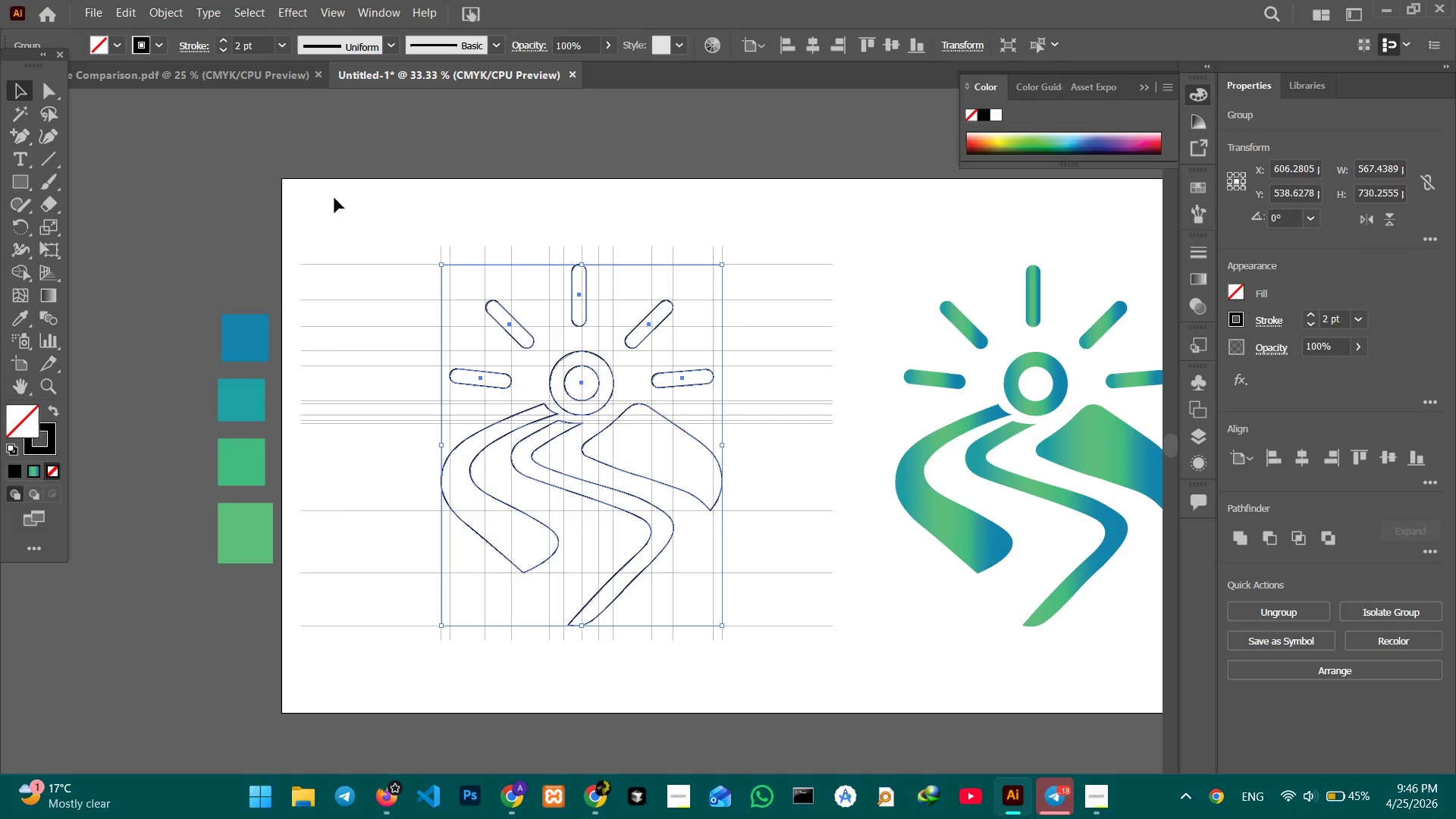 
left_click_drag(start_coordinate=[366, 234], to_coordinate=[714, 666])
 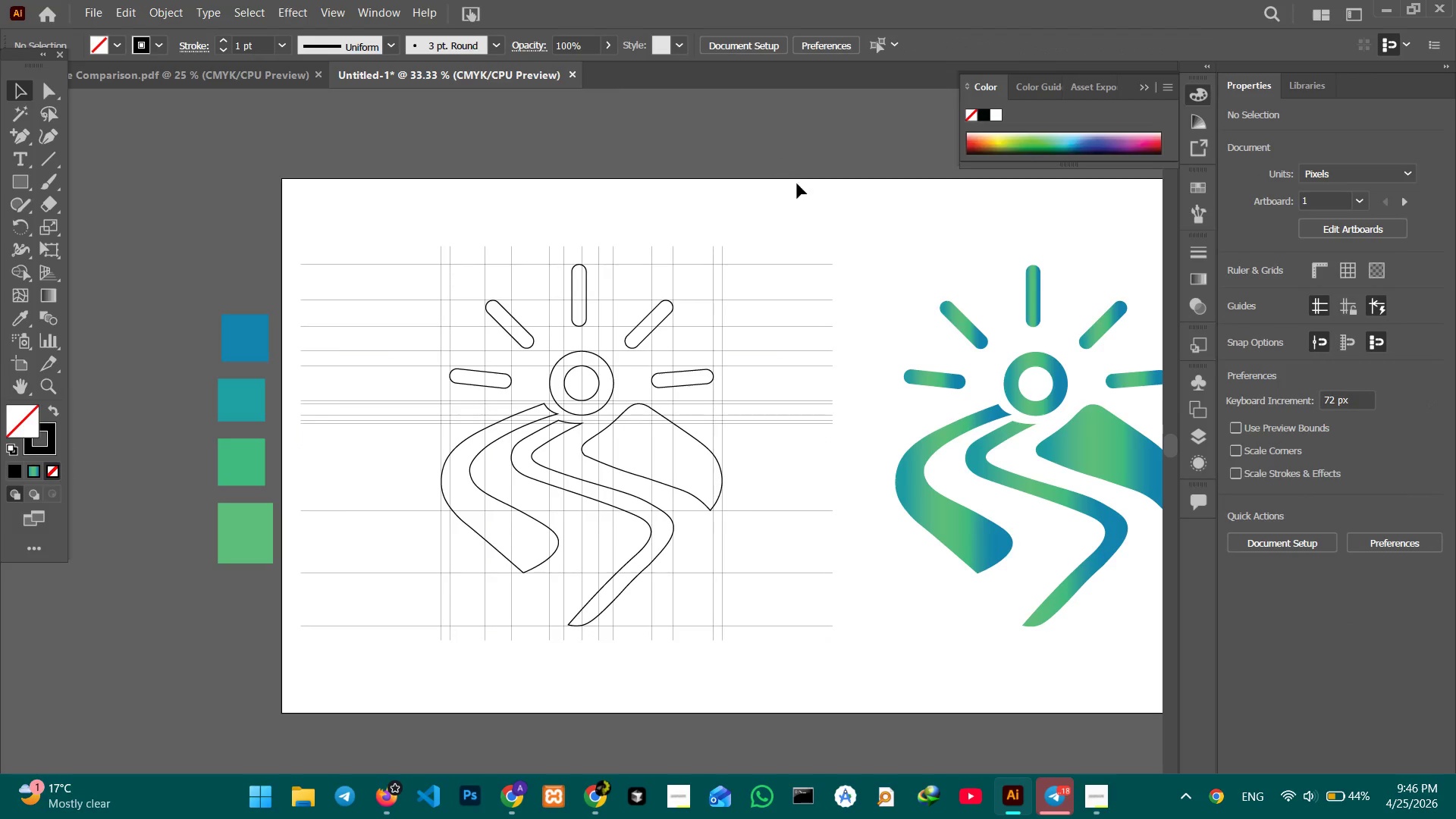 
left_click_drag(start_coordinate=[780, 244], to_coordinate=[843, 695])
 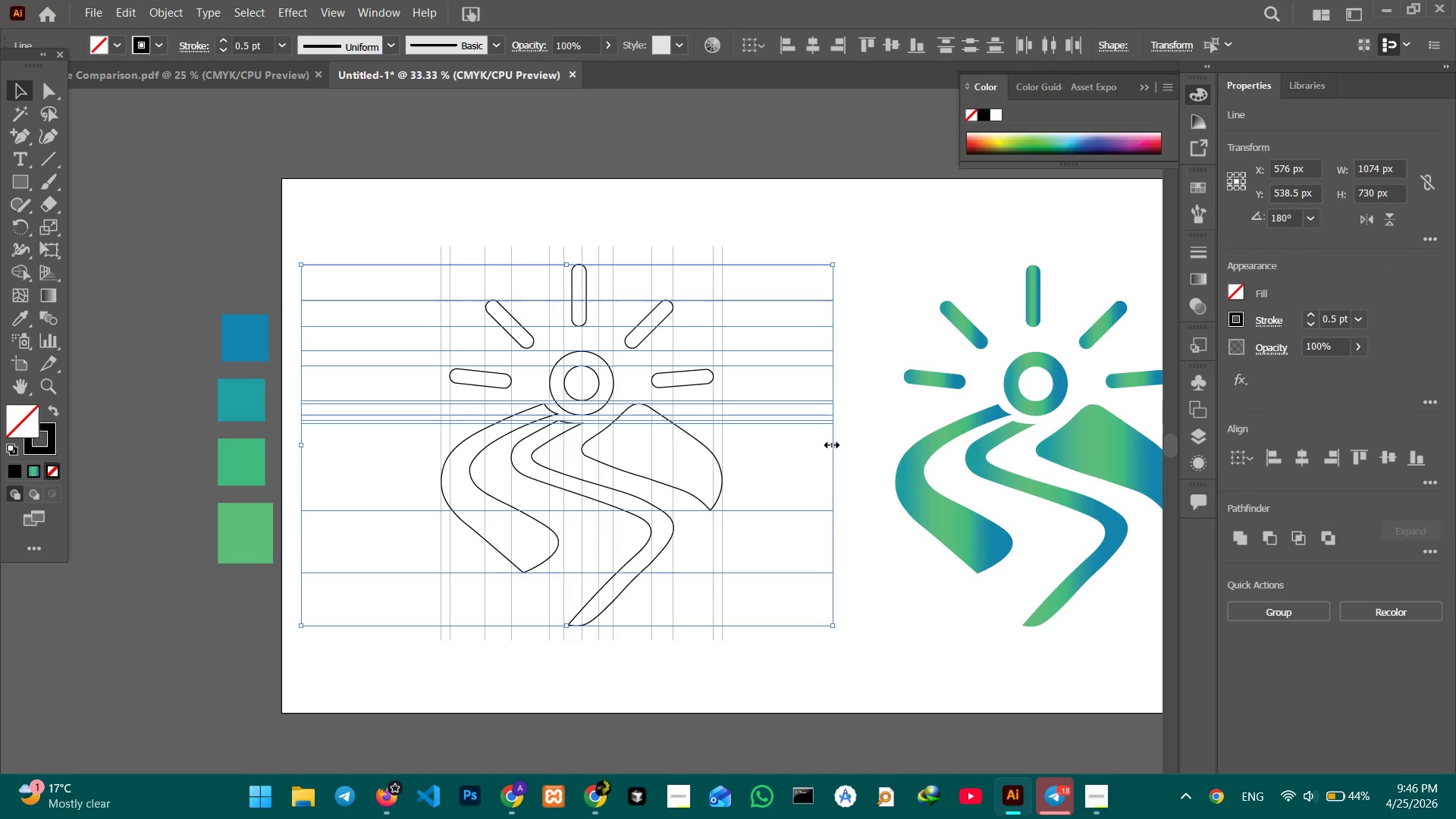 
left_click_drag(start_coordinate=[830, 443], to_coordinate=[757, 446])
 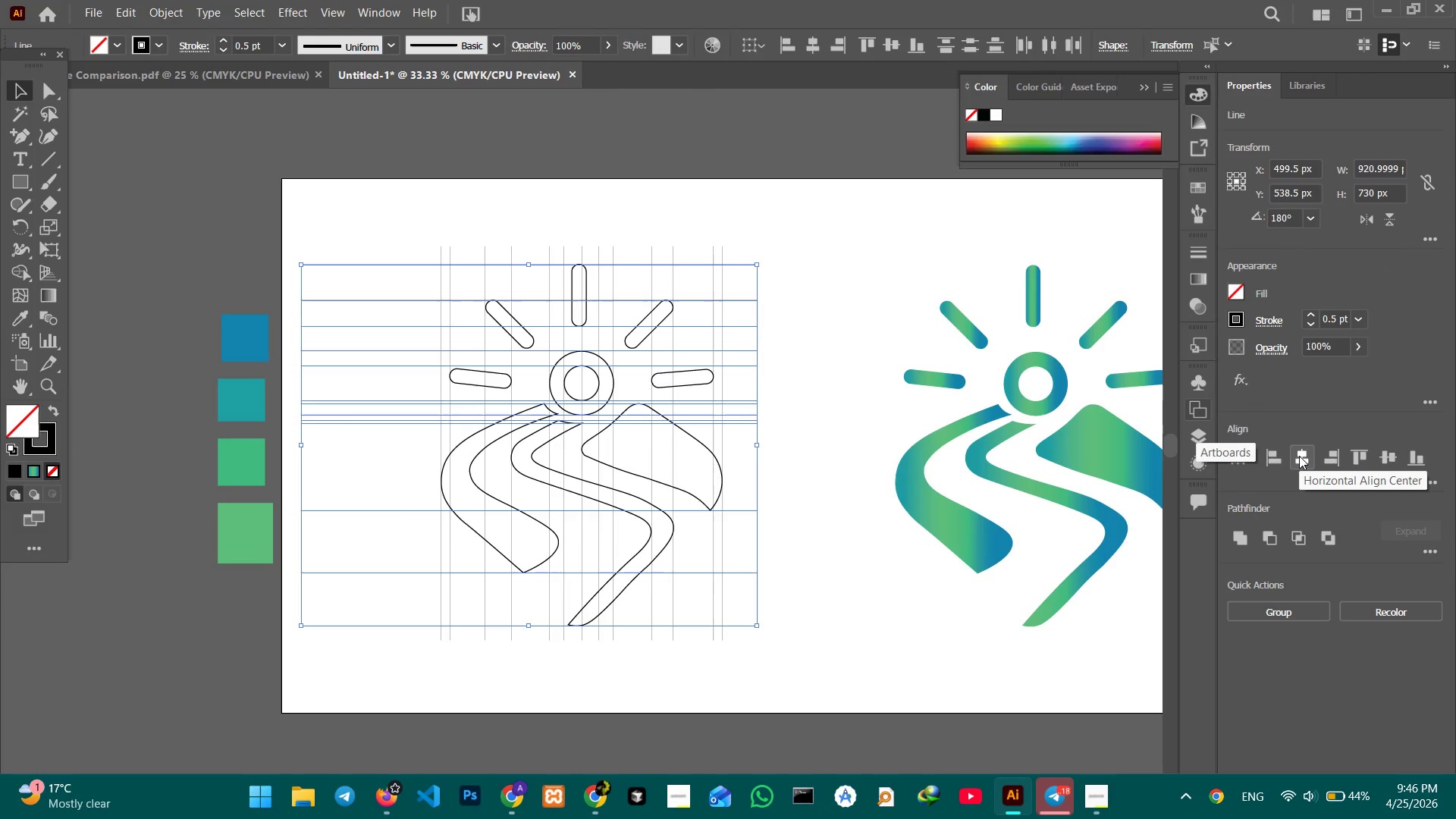 
wait(5.08)
 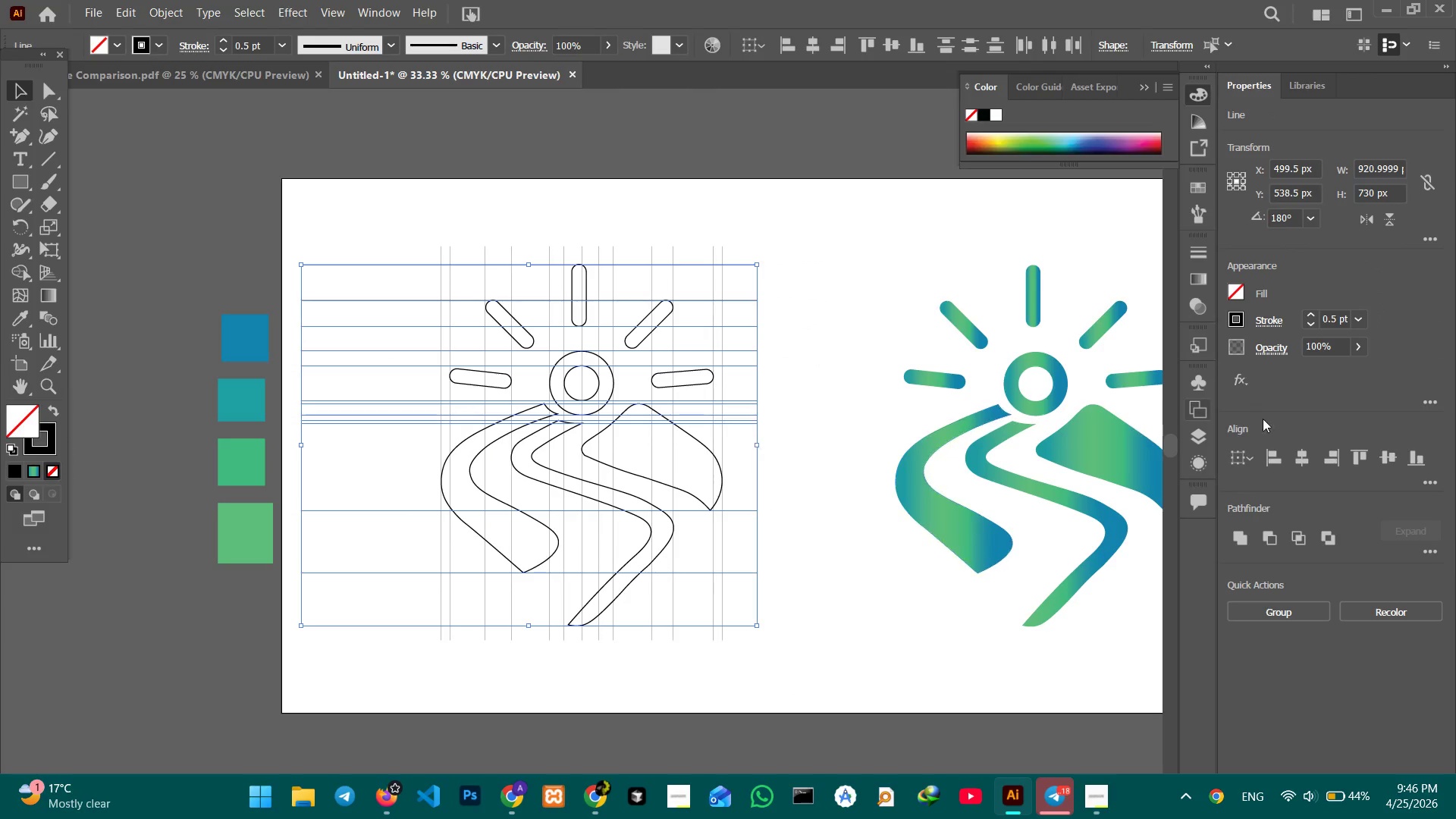 
left_click([1309, 605])
 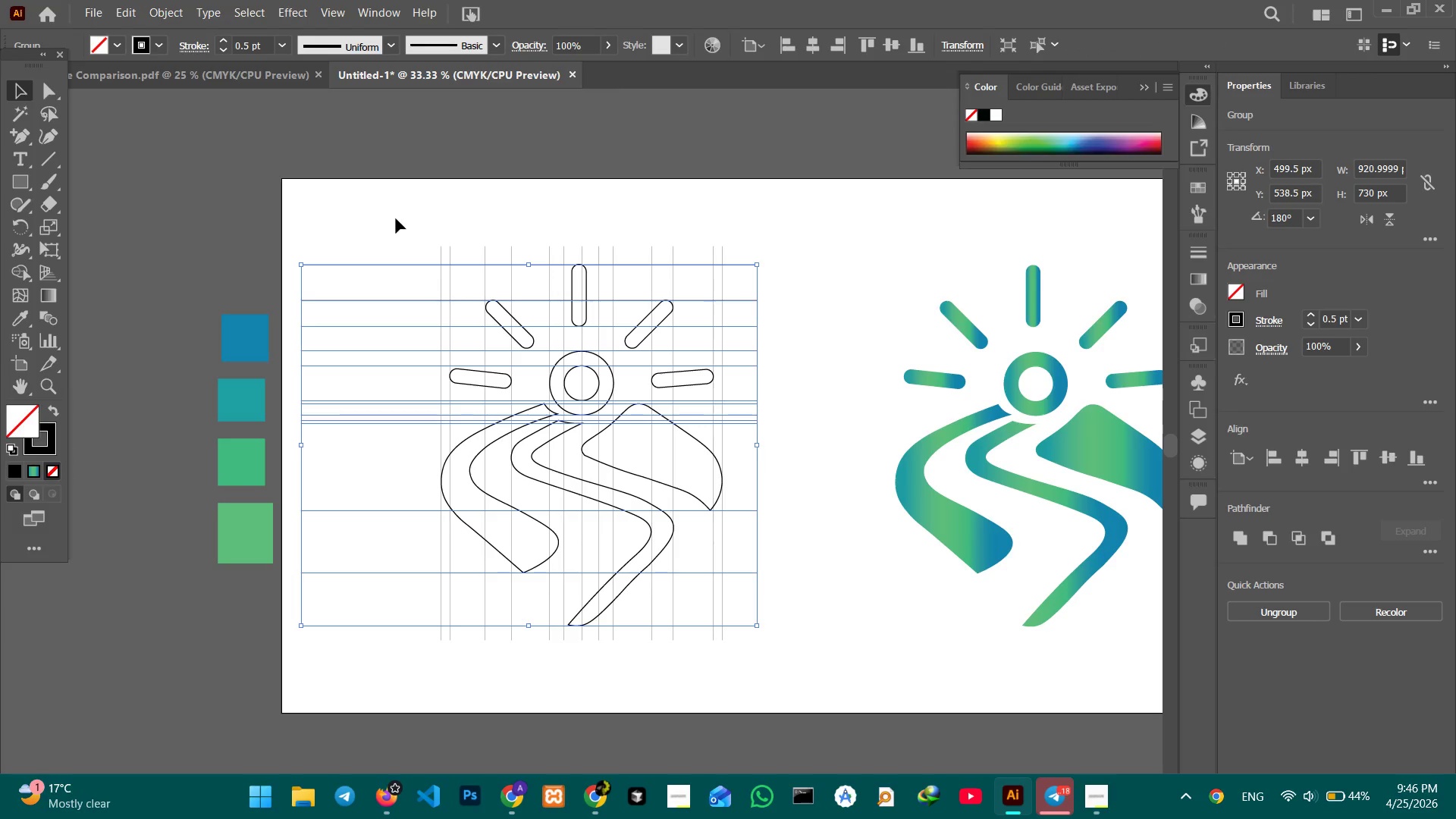 
left_click_drag(start_coordinate=[404, 218], to_coordinate=[753, 251])
 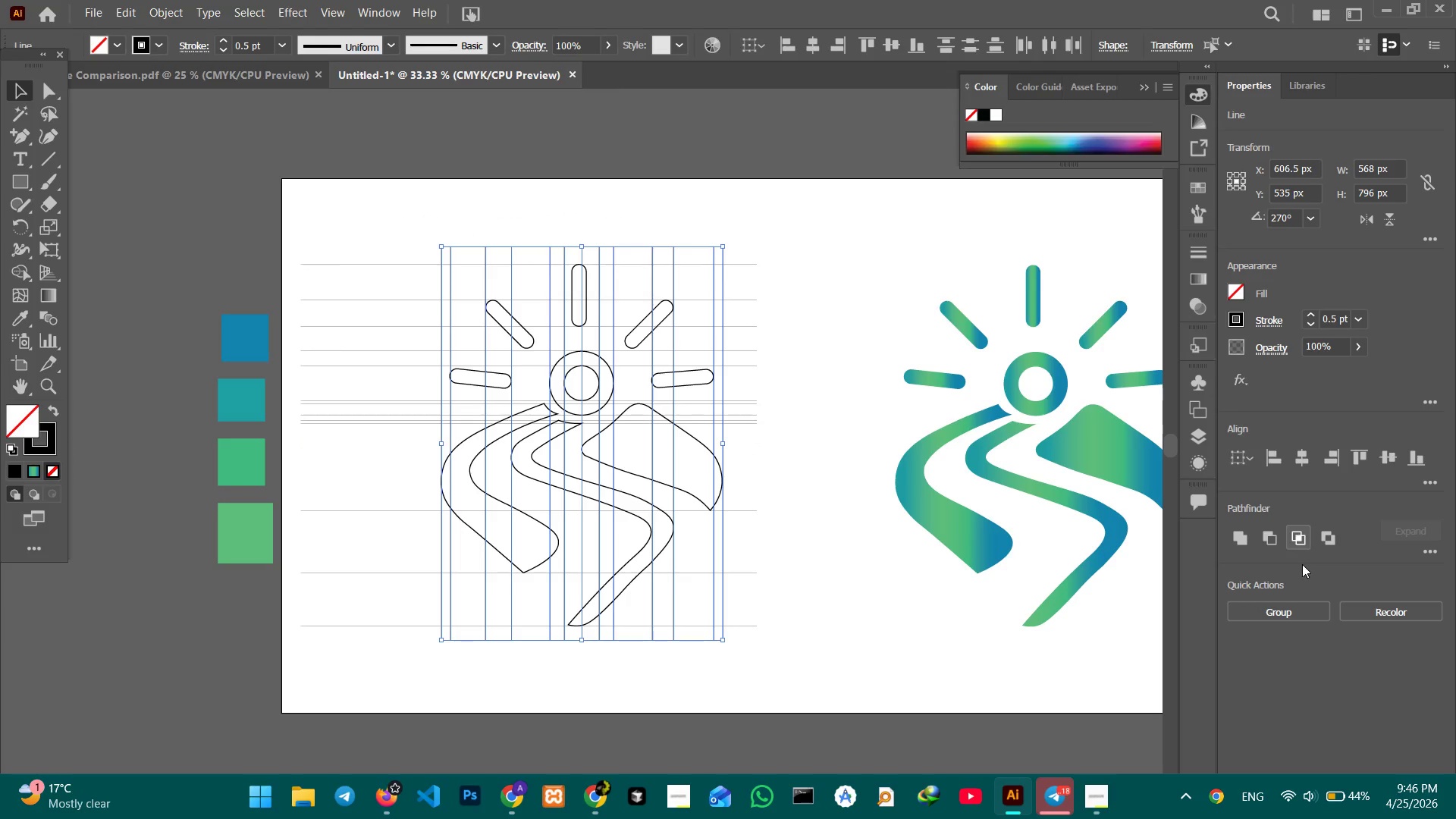 
left_click([1292, 619])
 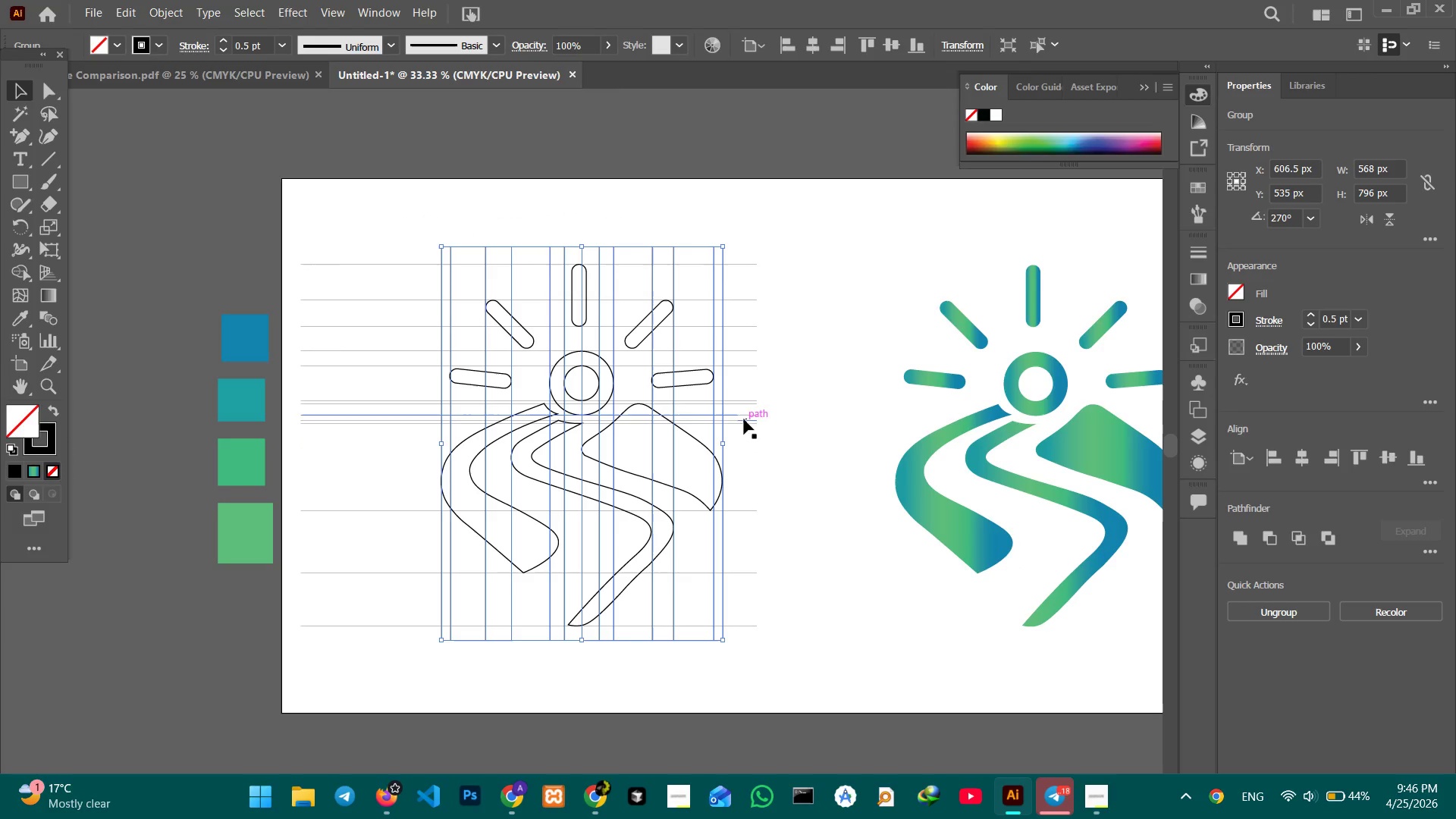 
left_click([742, 422])
 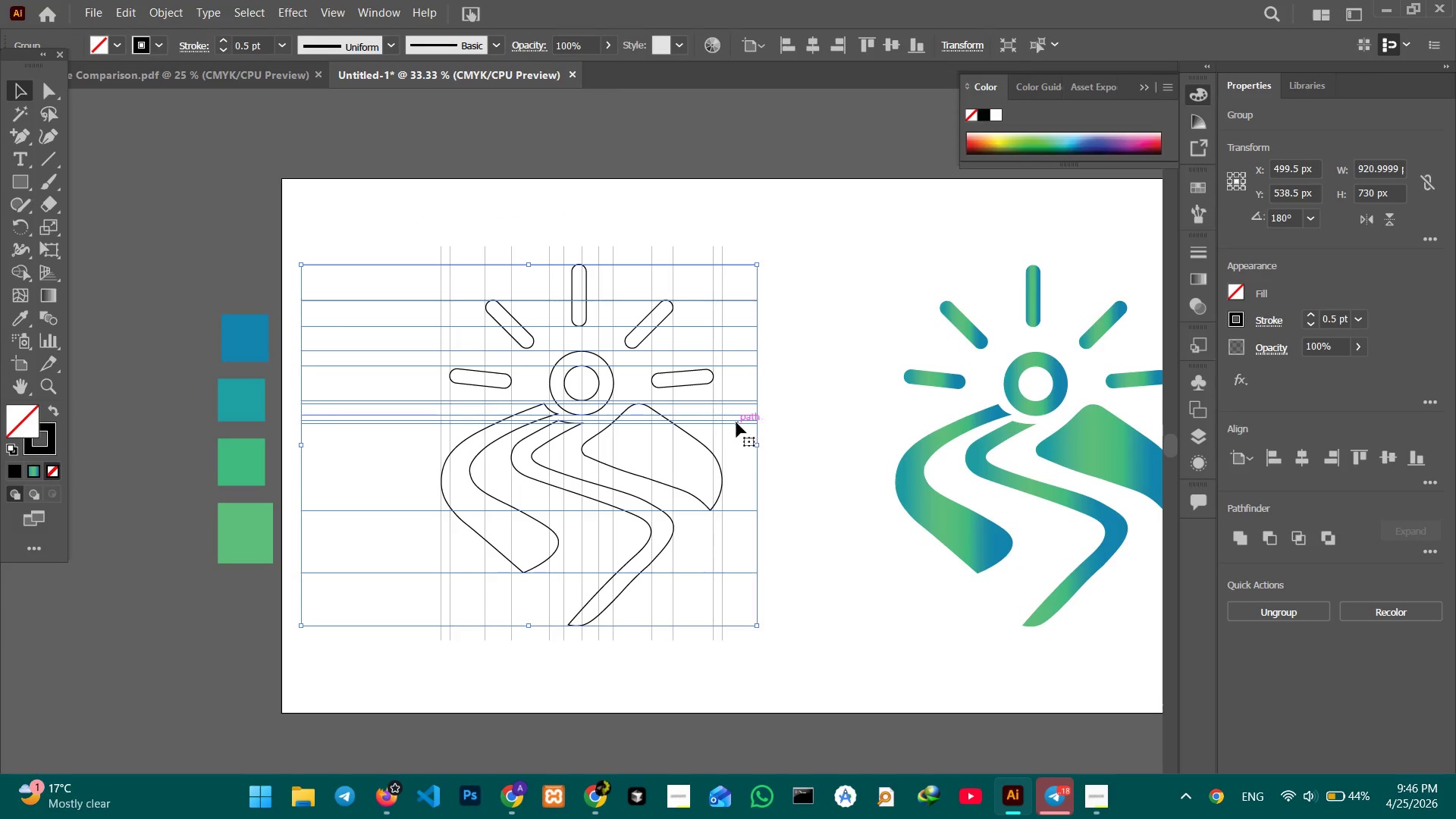 
left_click_drag(start_coordinate=[736, 422], to_coordinate=[754, 424])
 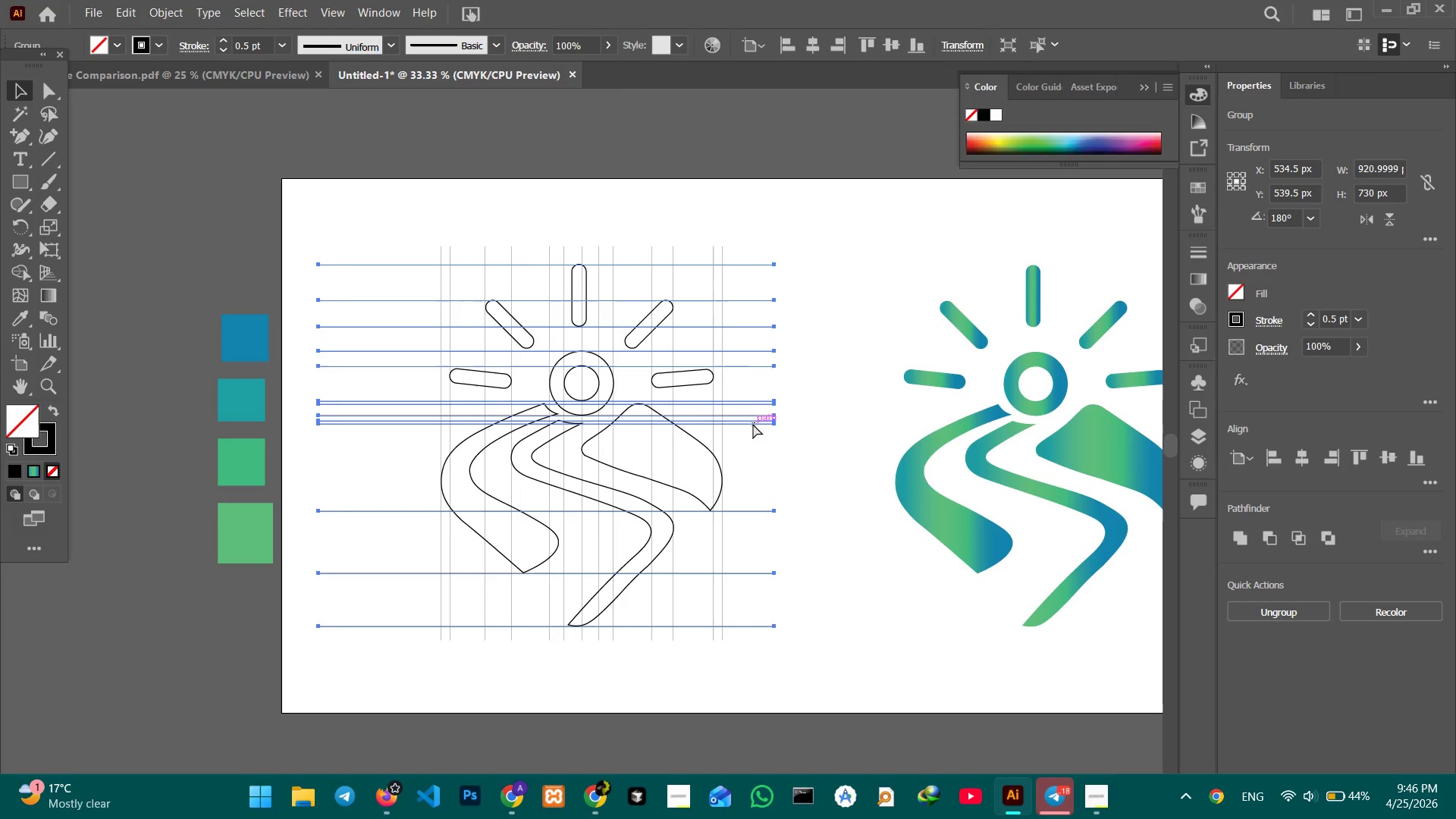 
key(Control+Z)
 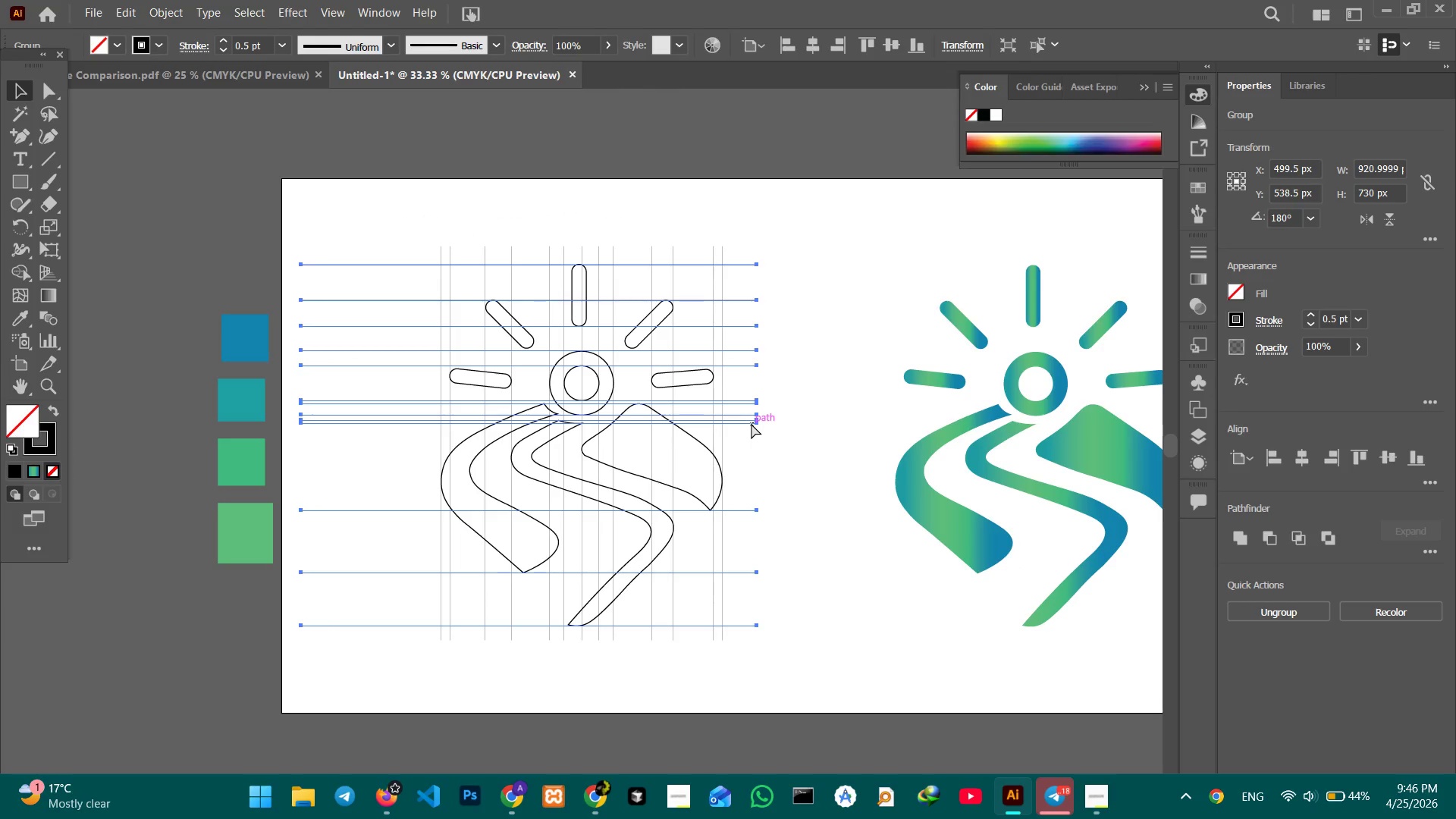 
key(Control+Z)
 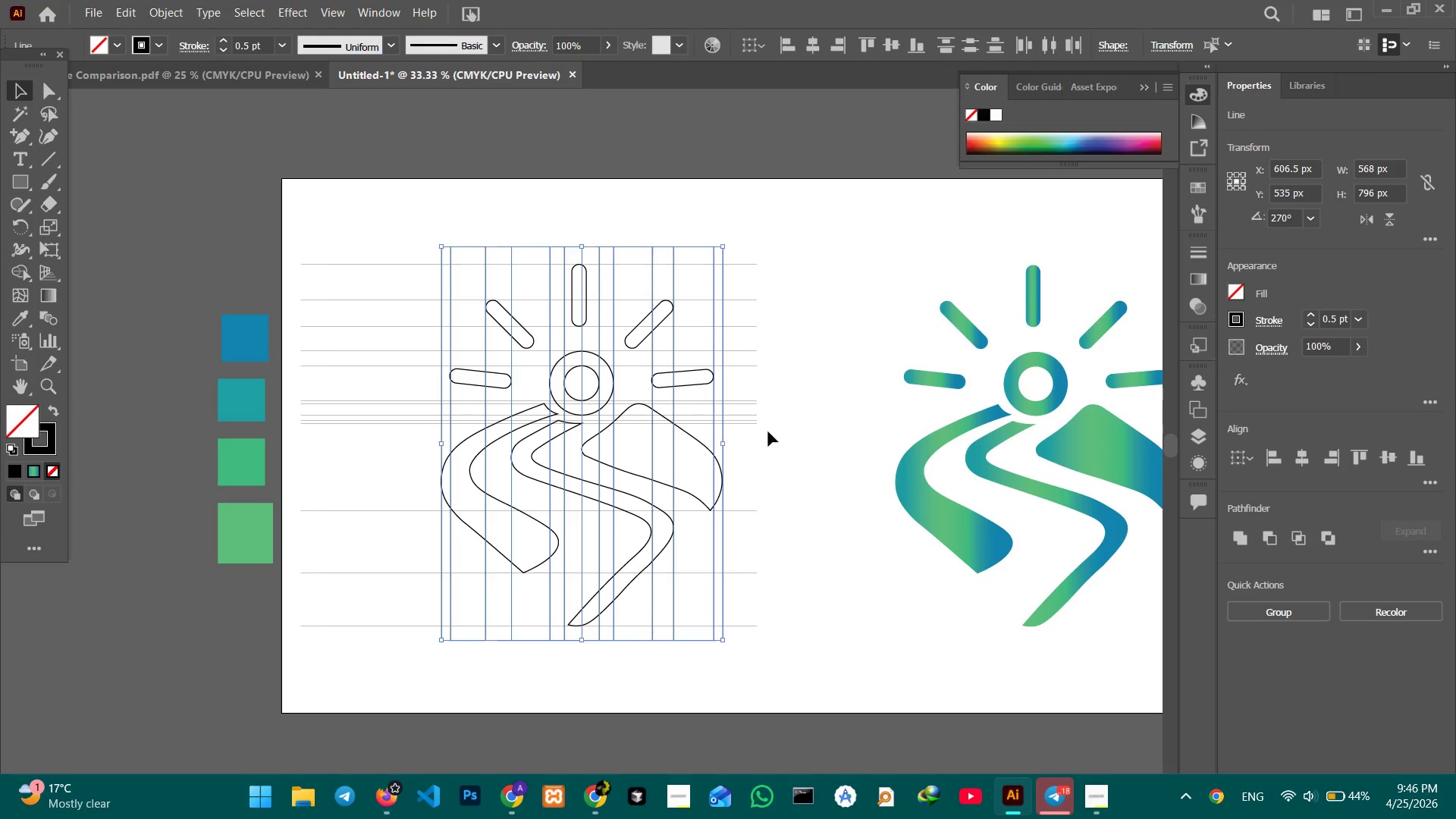 
left_click([805, 447])
 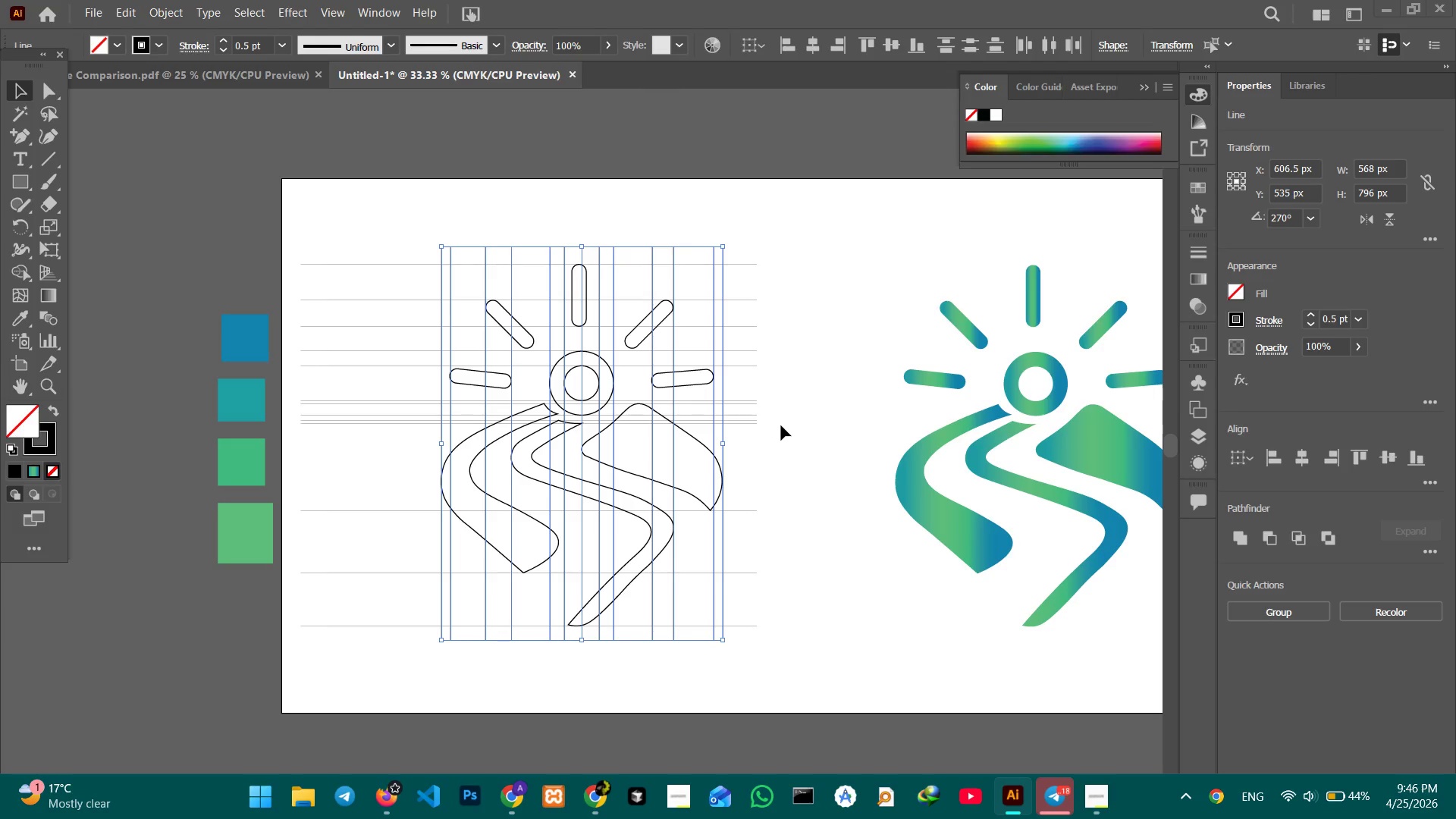 
key(Control+Z)
 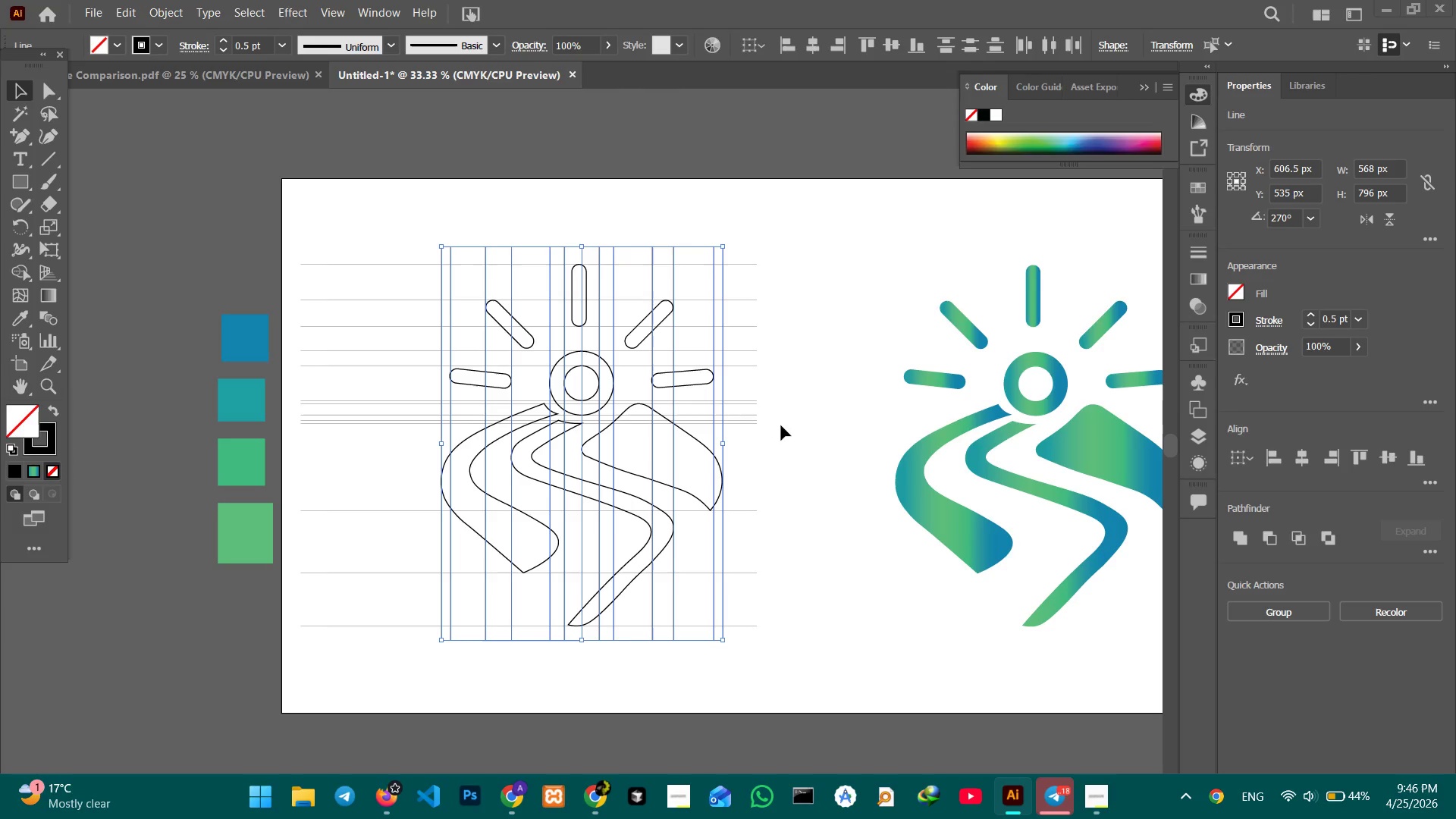 
left_click([781, 425])
 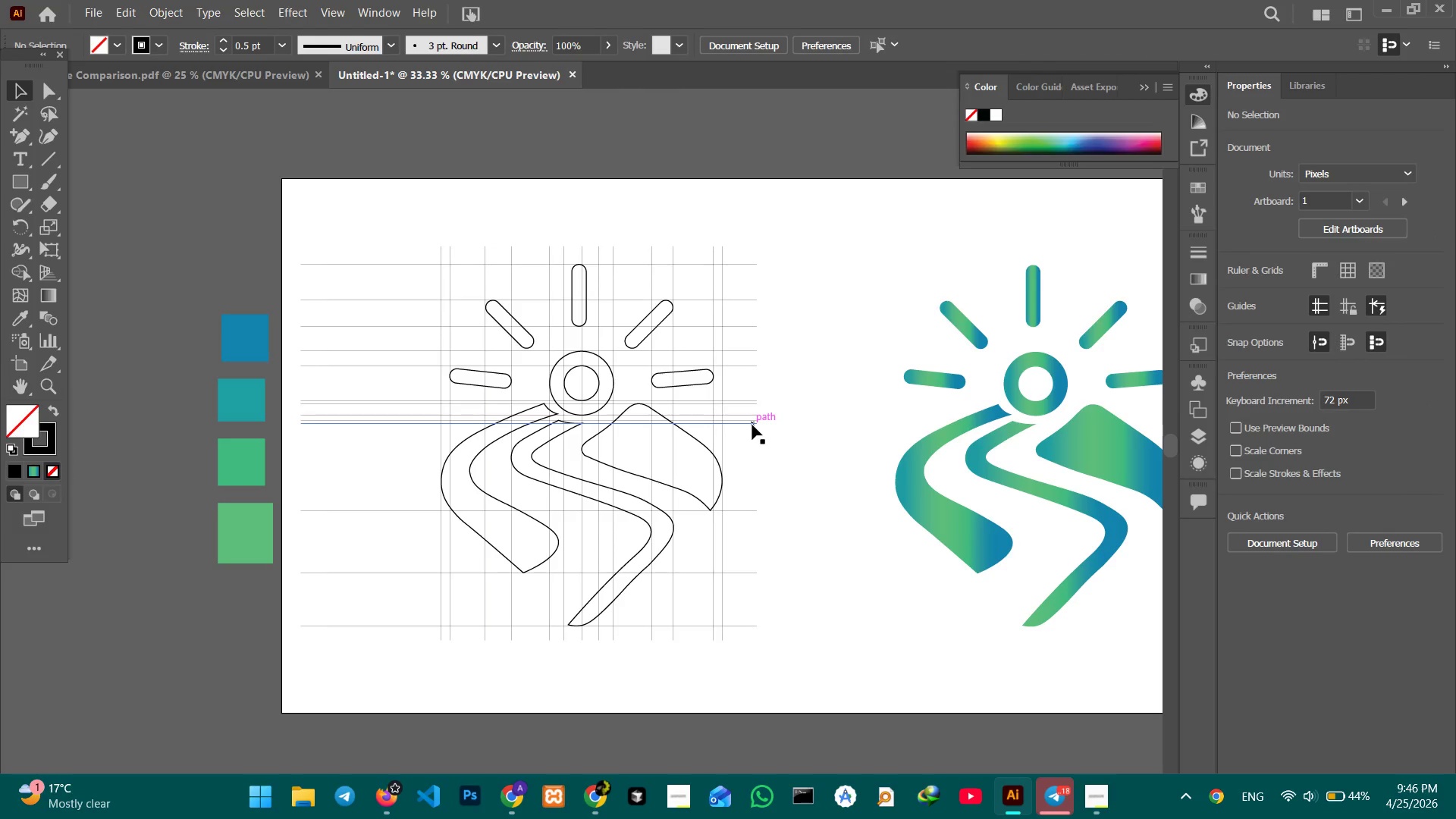 
left_click([752, 425])
 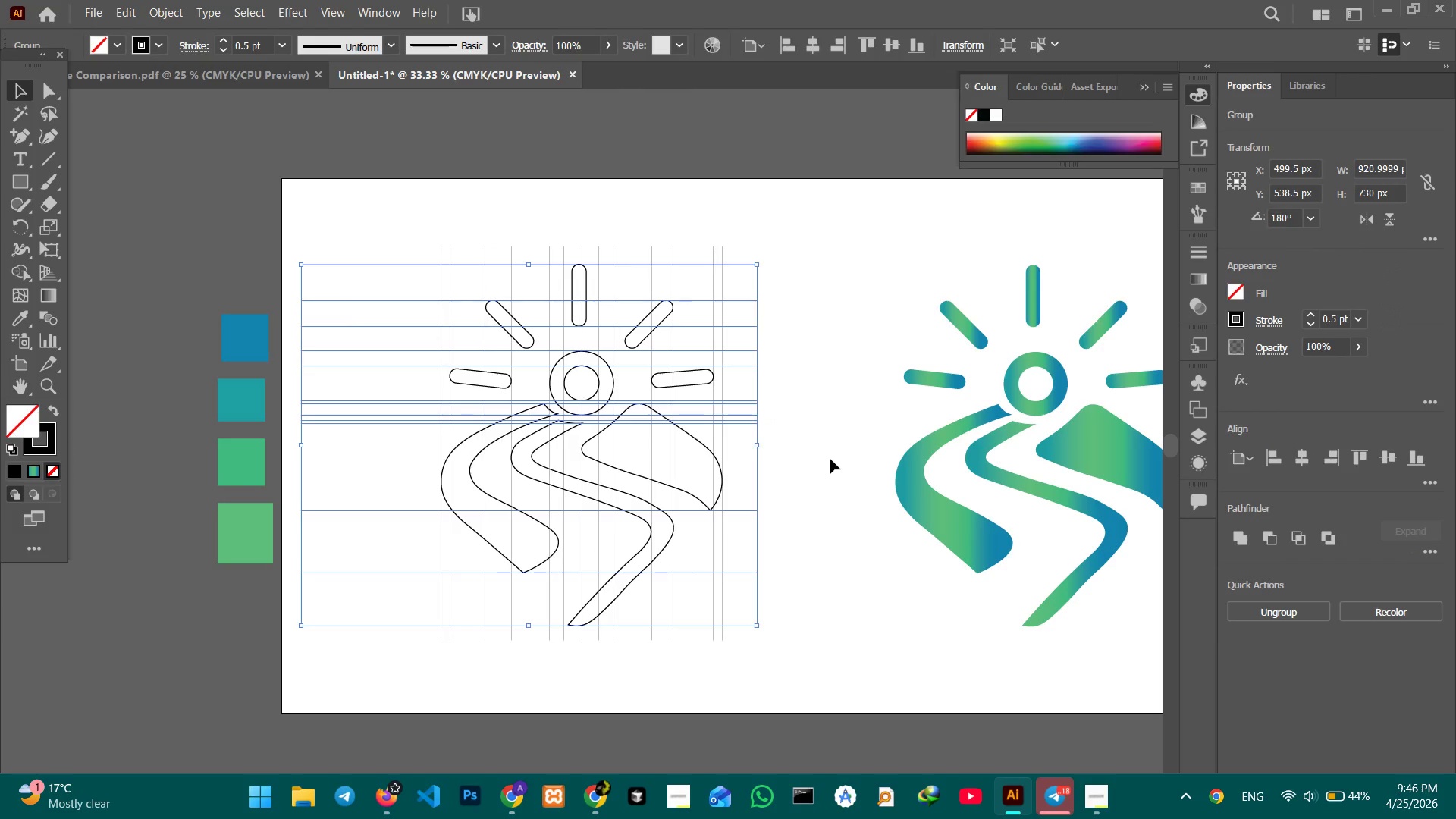 
double_click([830, 459])
 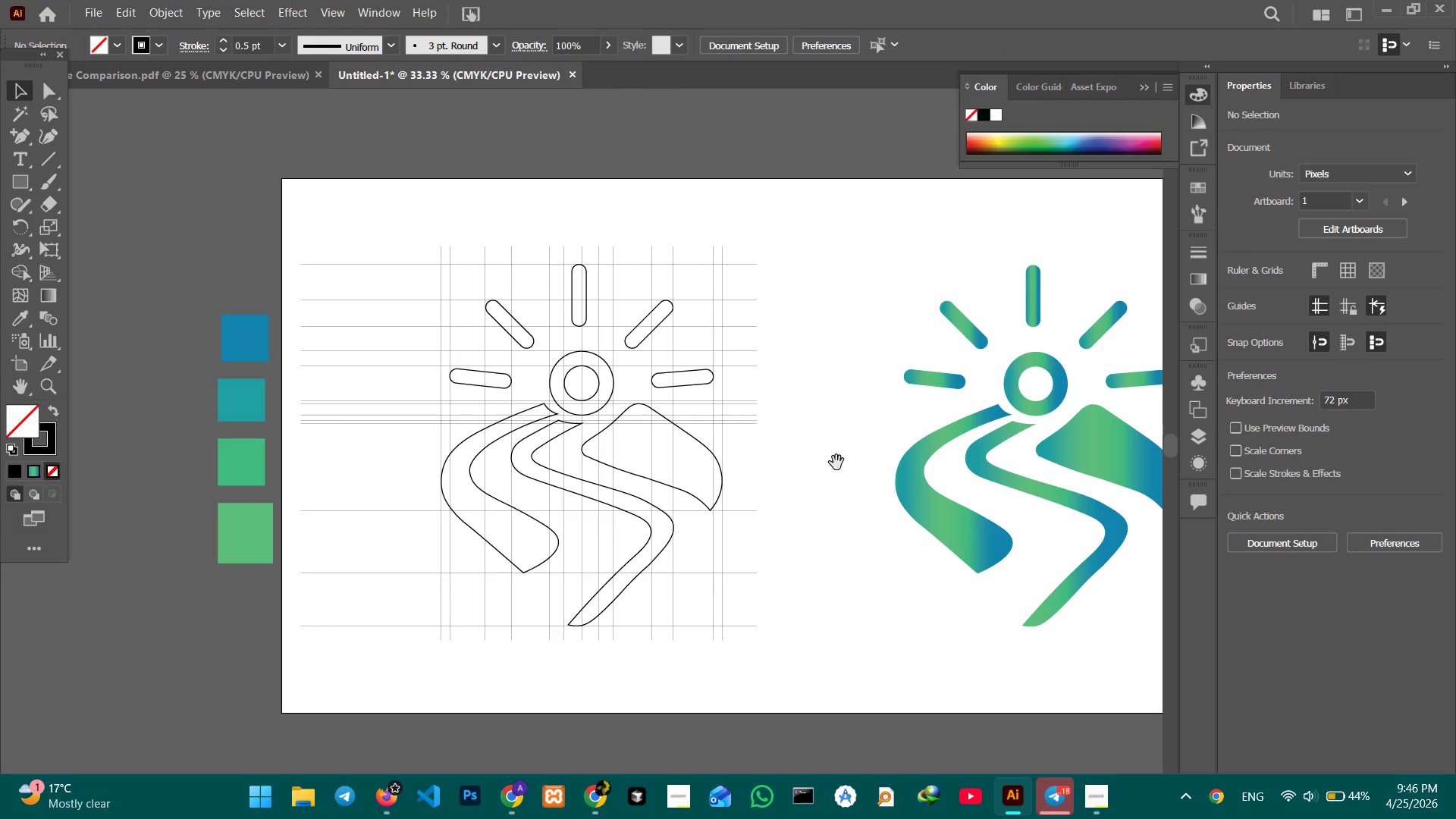 
hold_key(key=Space, duration=0.88)
 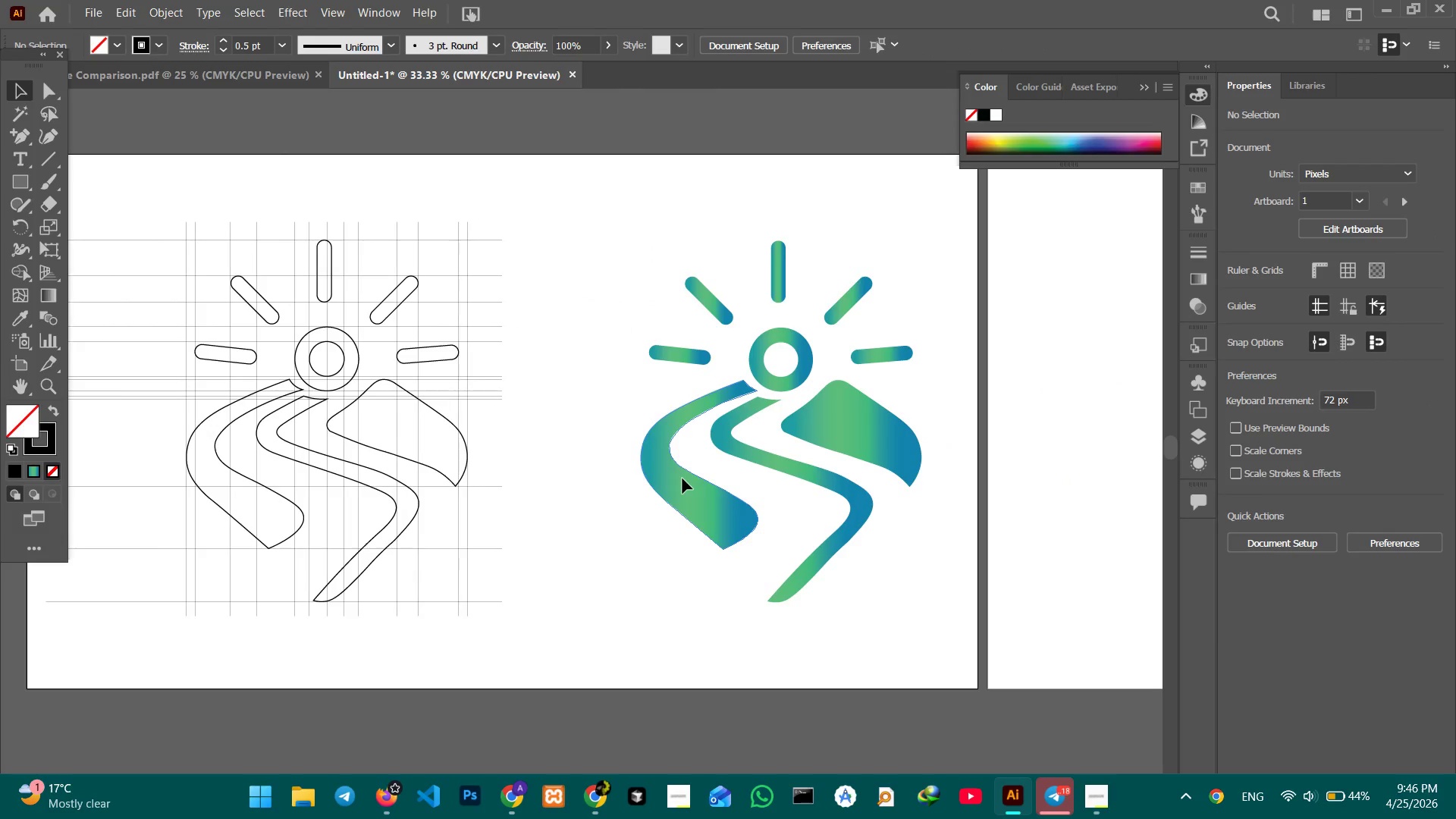 
left_click_drag(start_coordinate=[848, 469], to_coordinate=[593, 444])
 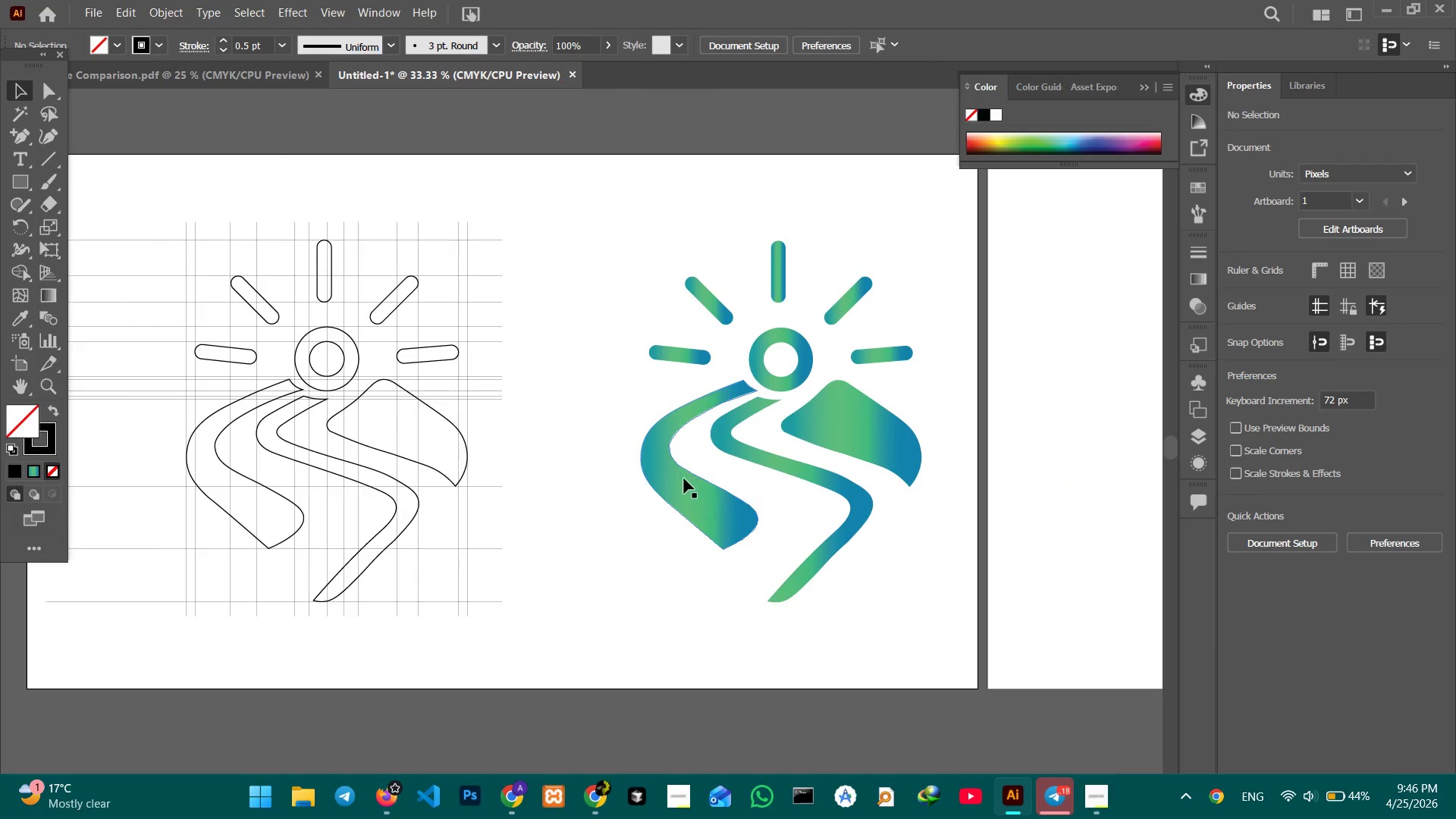 
left_click([682, 479])
 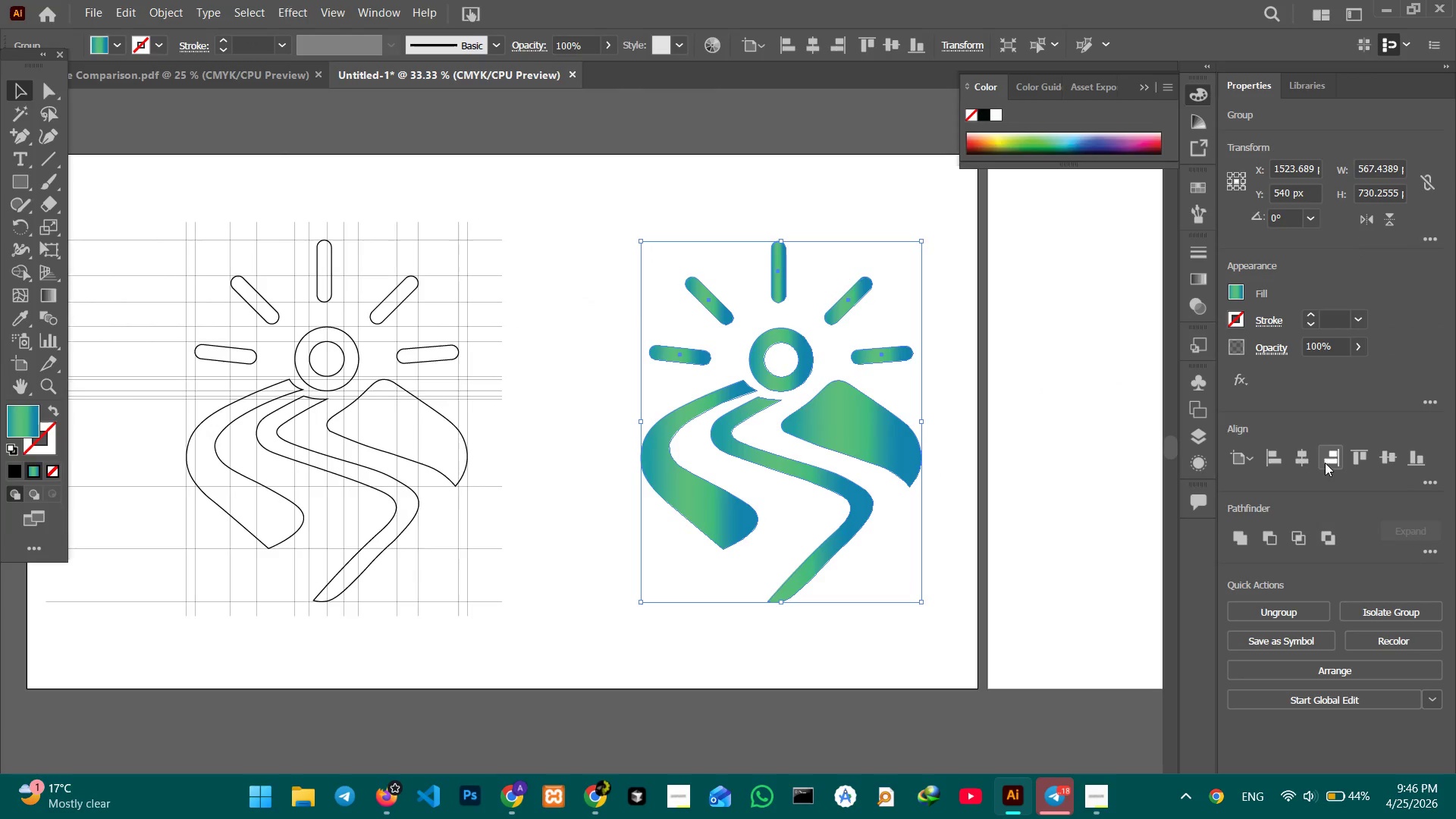 
left_click([1298, 461])
 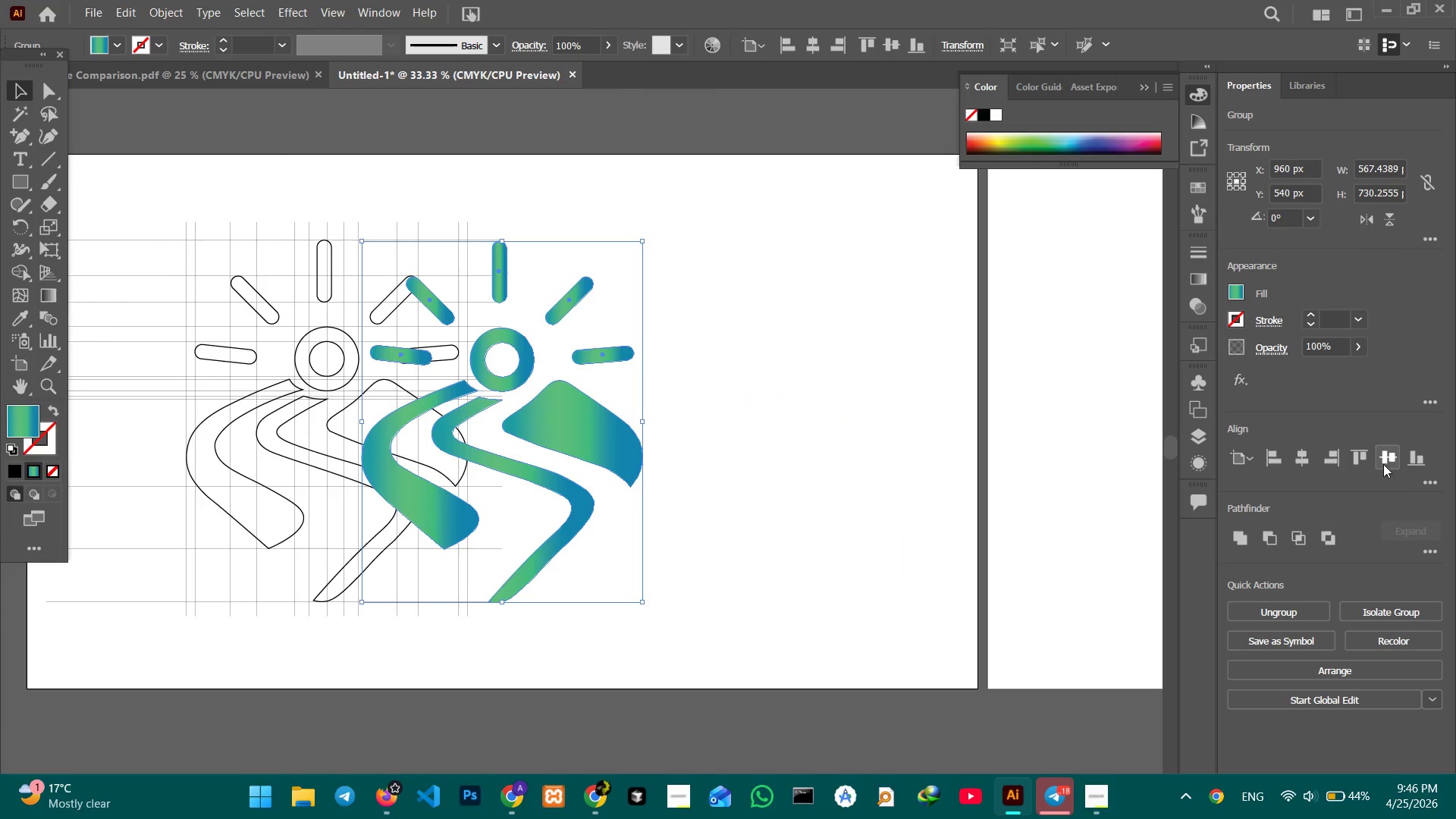 
left_click([1385, 463])
 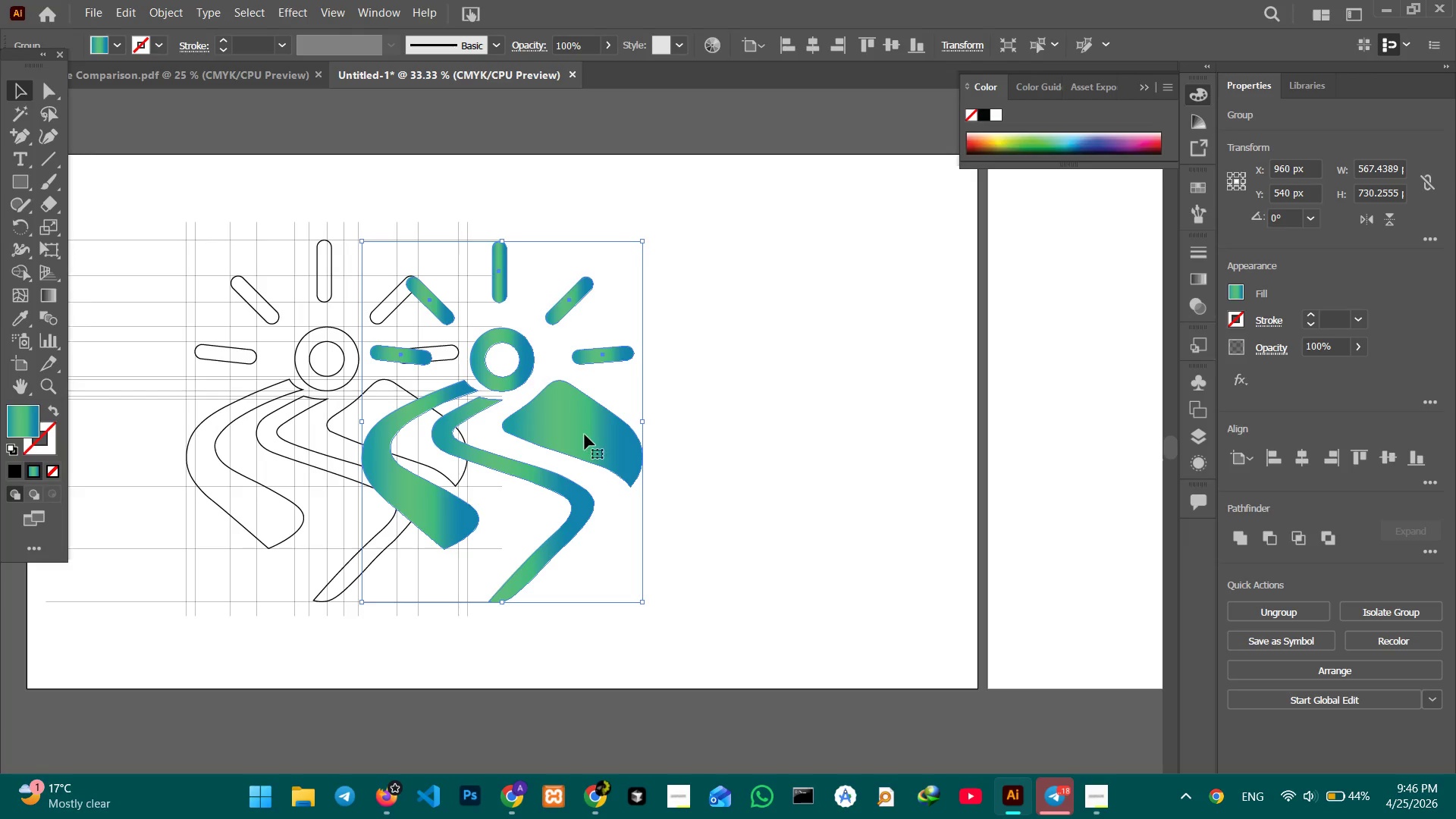 
left_click_drag(start_coordinate=[577, 435], to_coordinate=[778, 431])
 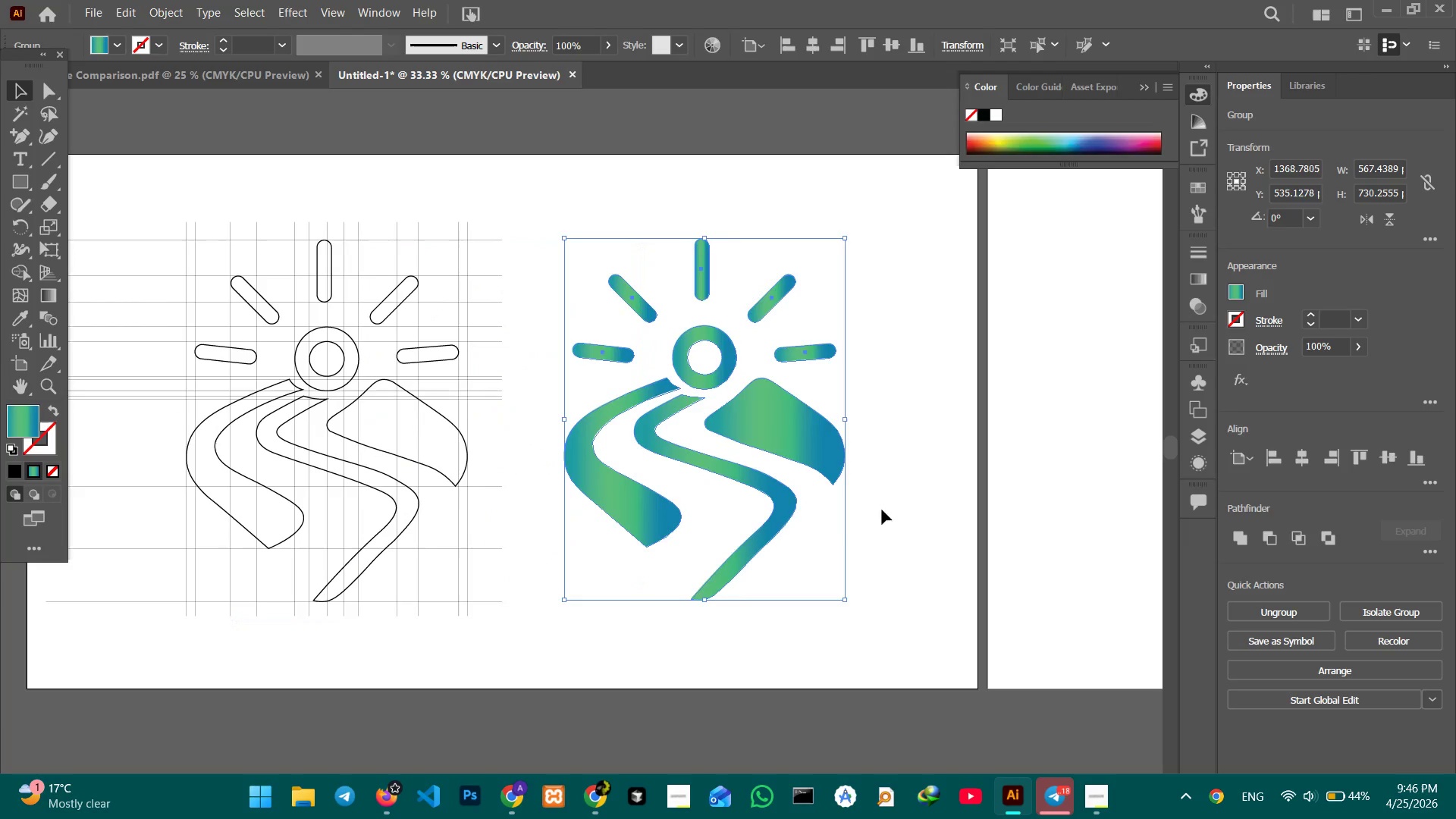 
left_click([882, 510])
 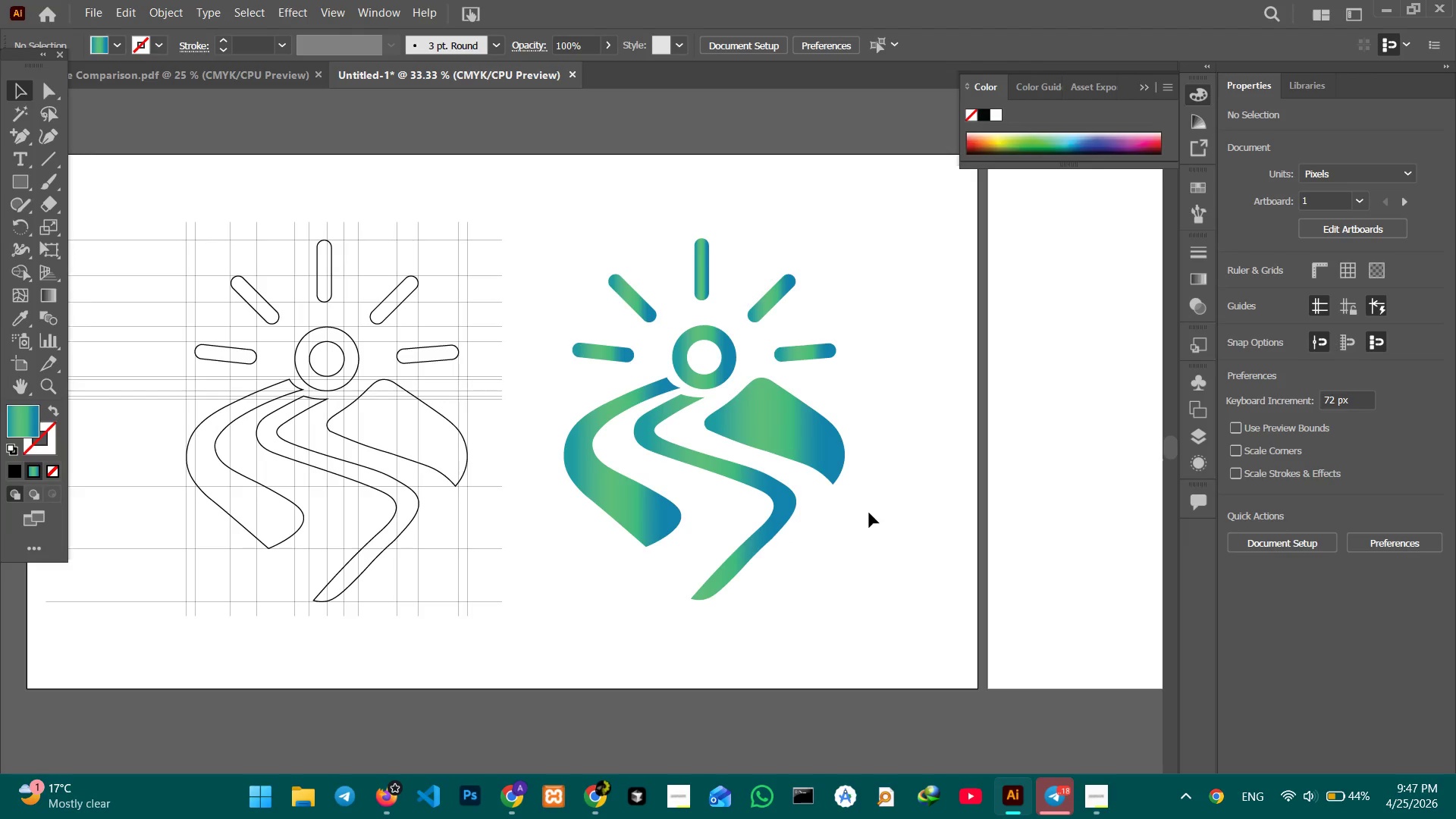 
hold_key(key=Space, duration=1.51)
 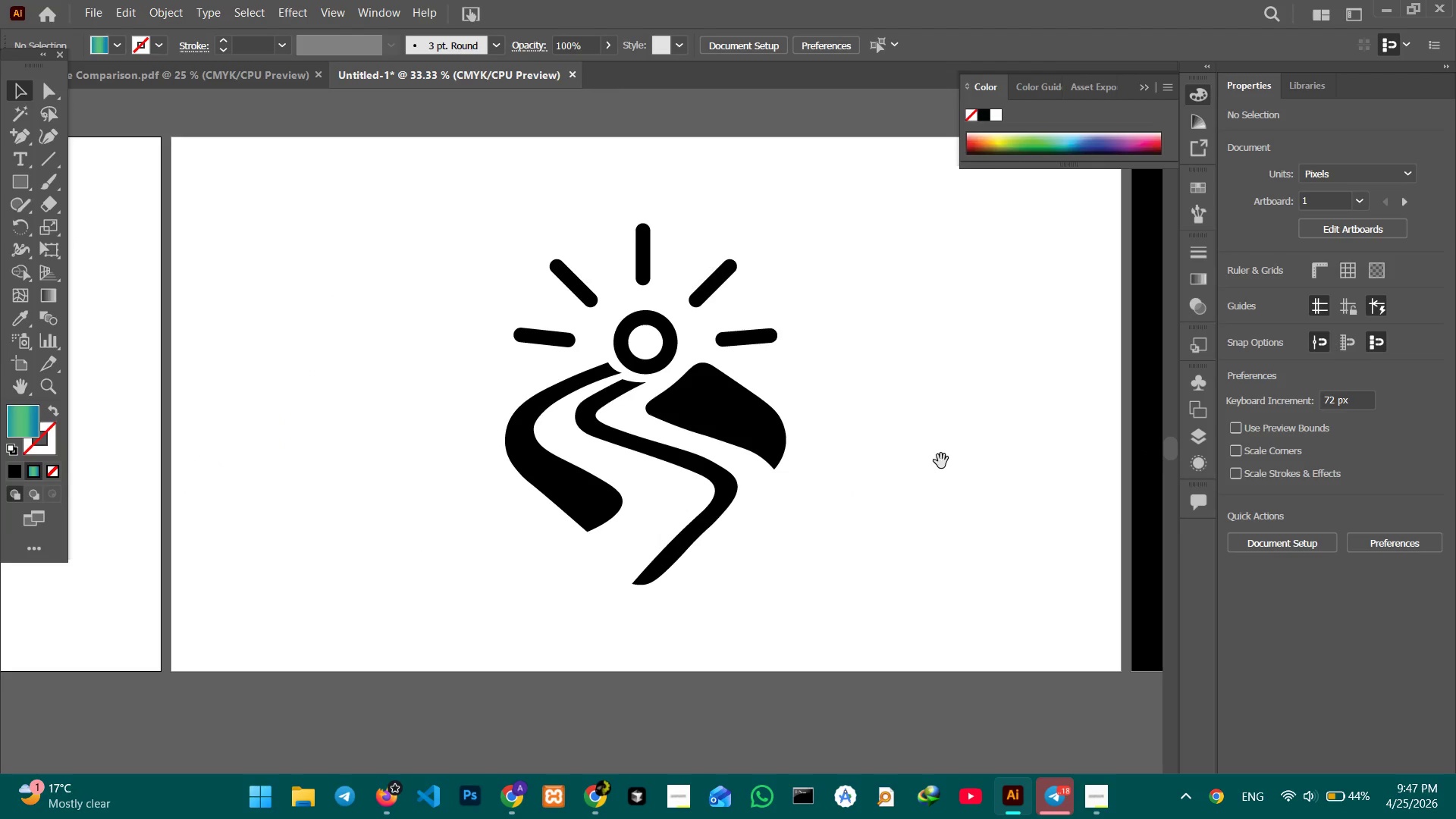 
left_click_drag(start_coordinate=[930, 550], to_coordinate=[507, 525])
 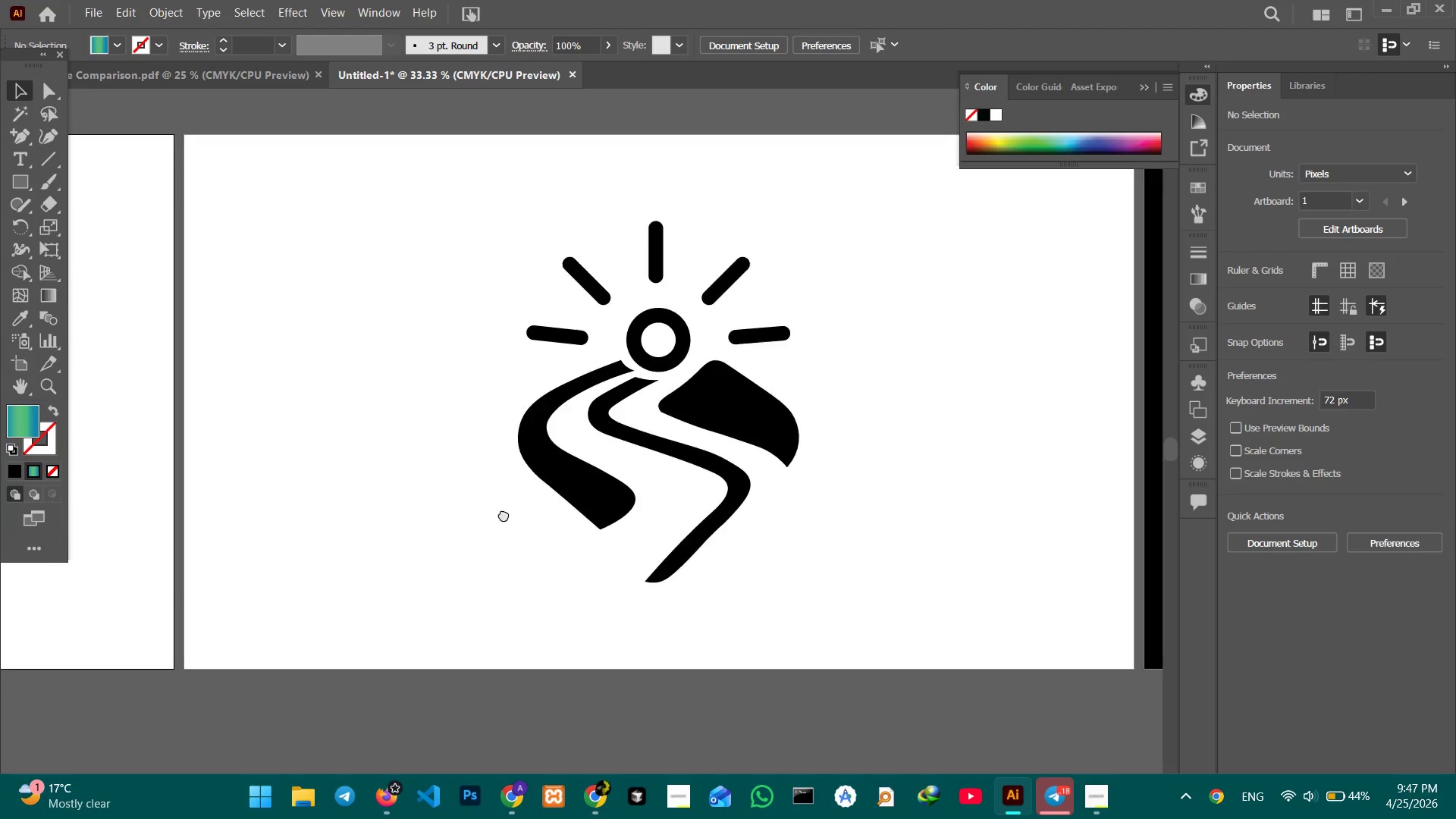 
left_click_drag(start_coordinate=[898, 507], to_coordinate=[504, 515])
 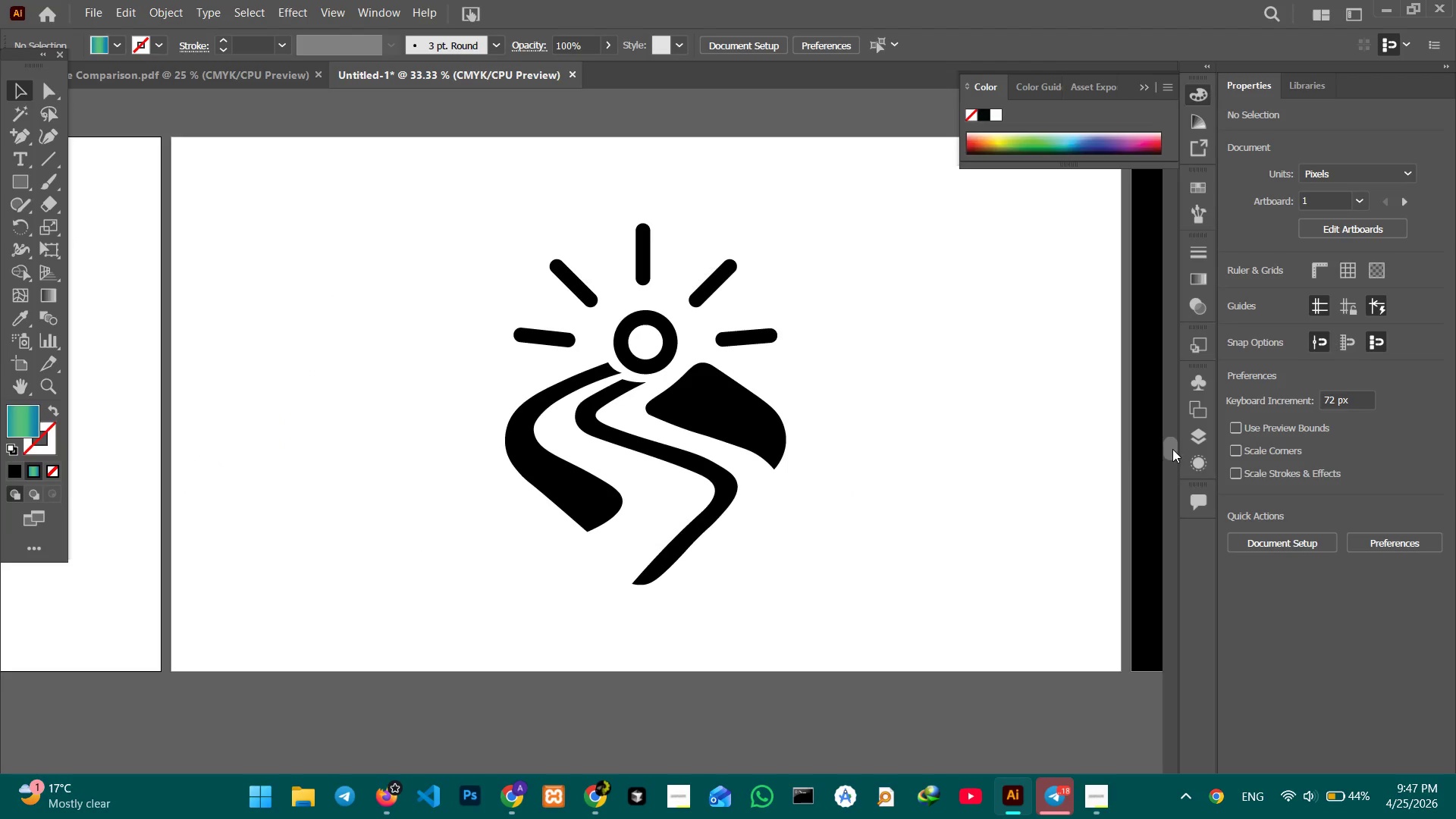 
hold_key(key=Space, duration=1.5)
 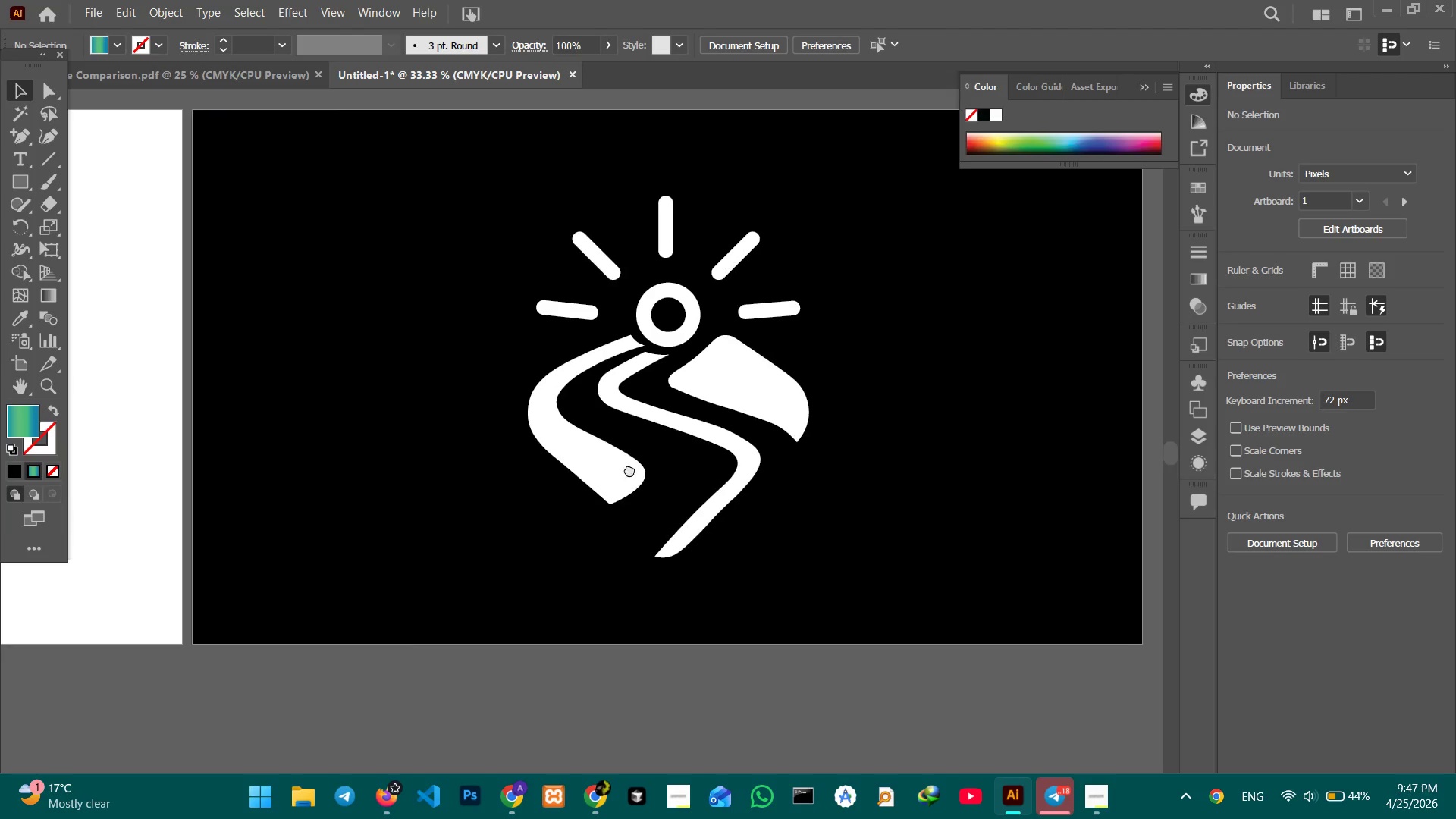 
left_click_drag(start_coordinate=[930, 457], to_coordinate=[476, 378])
 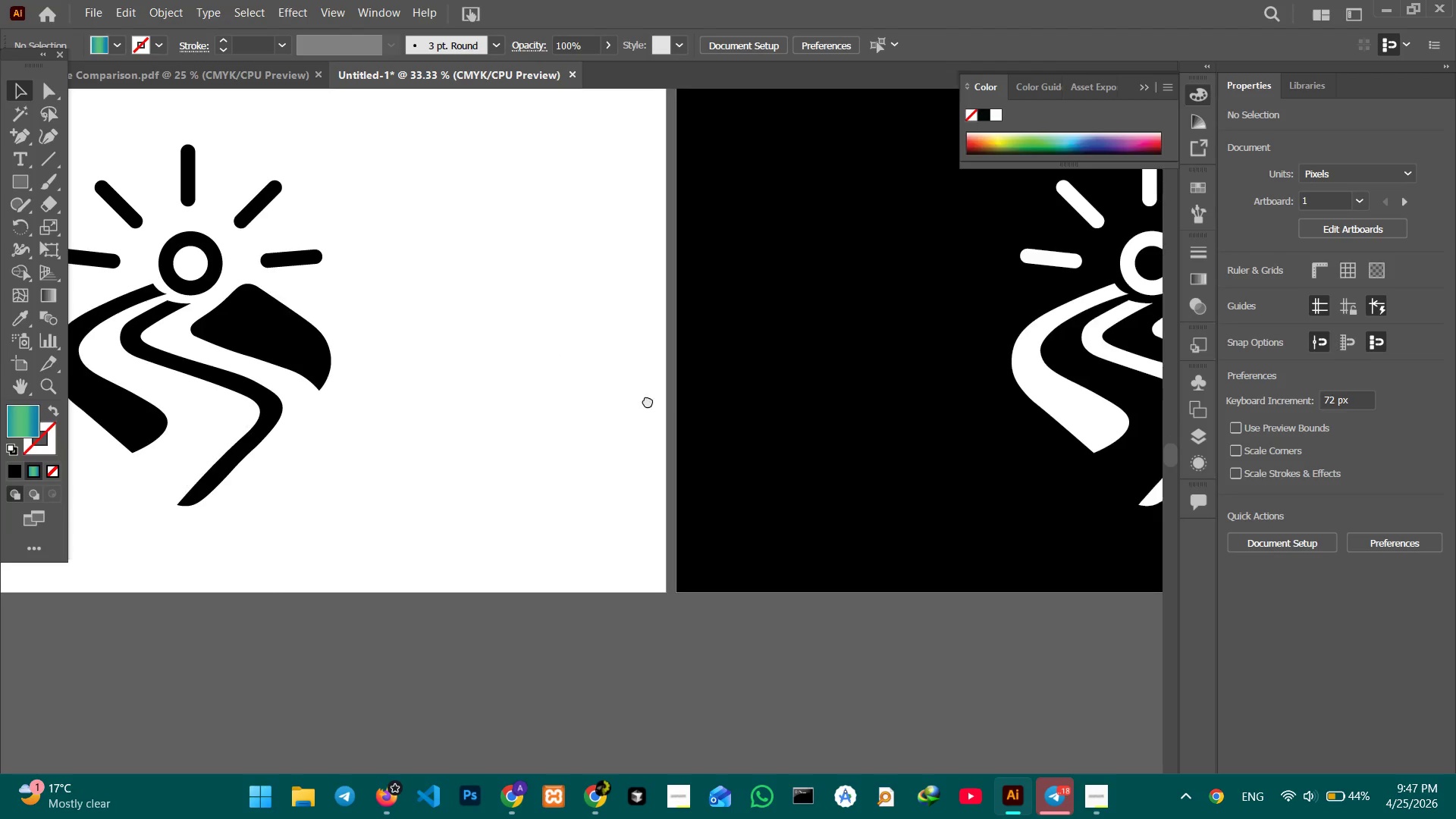 
left_click_drag(start_coordinate=[802, 418], to_coordinate=[444, 410])
 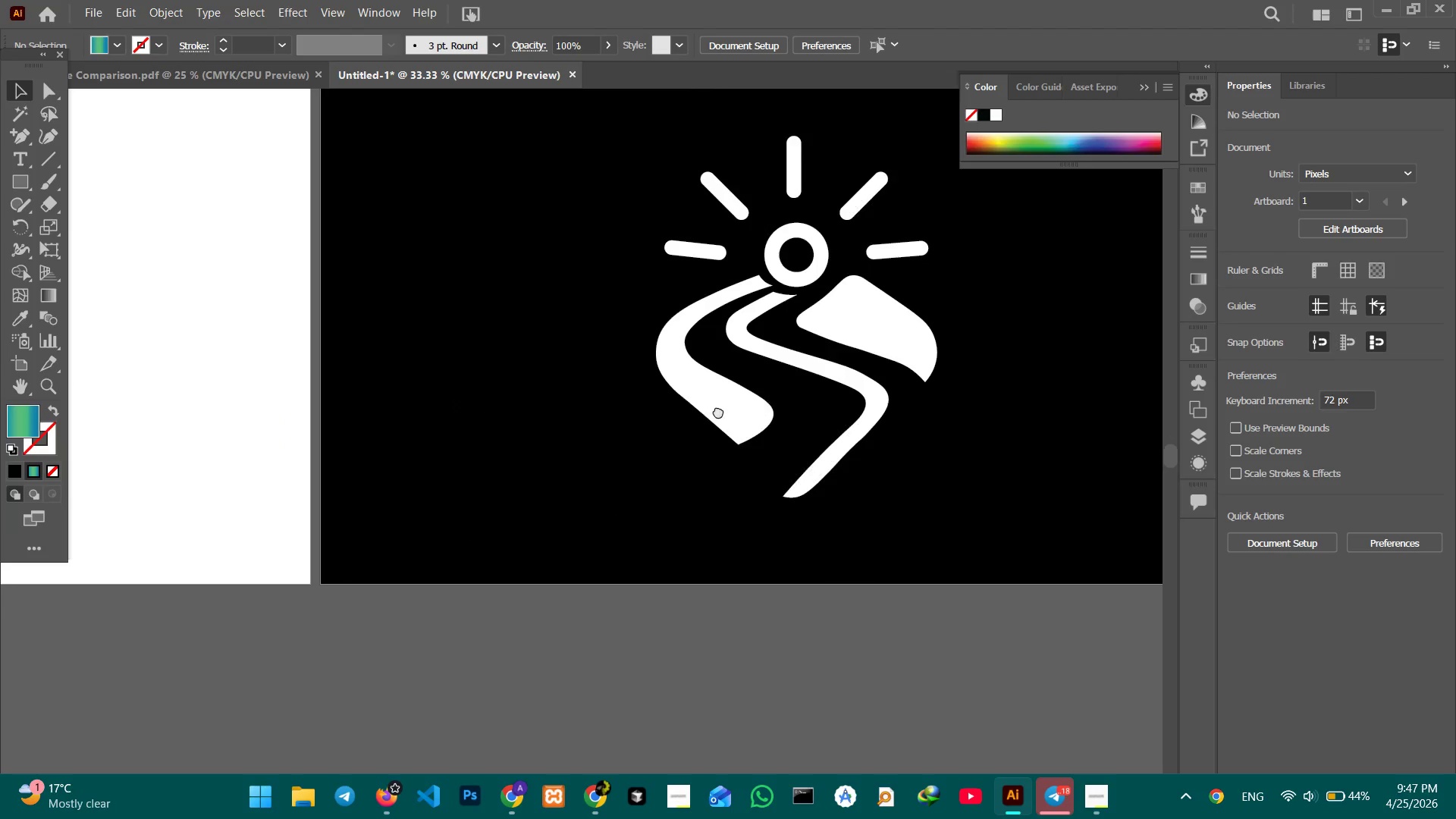 
hold_key(key=Space, duration=0.83)
 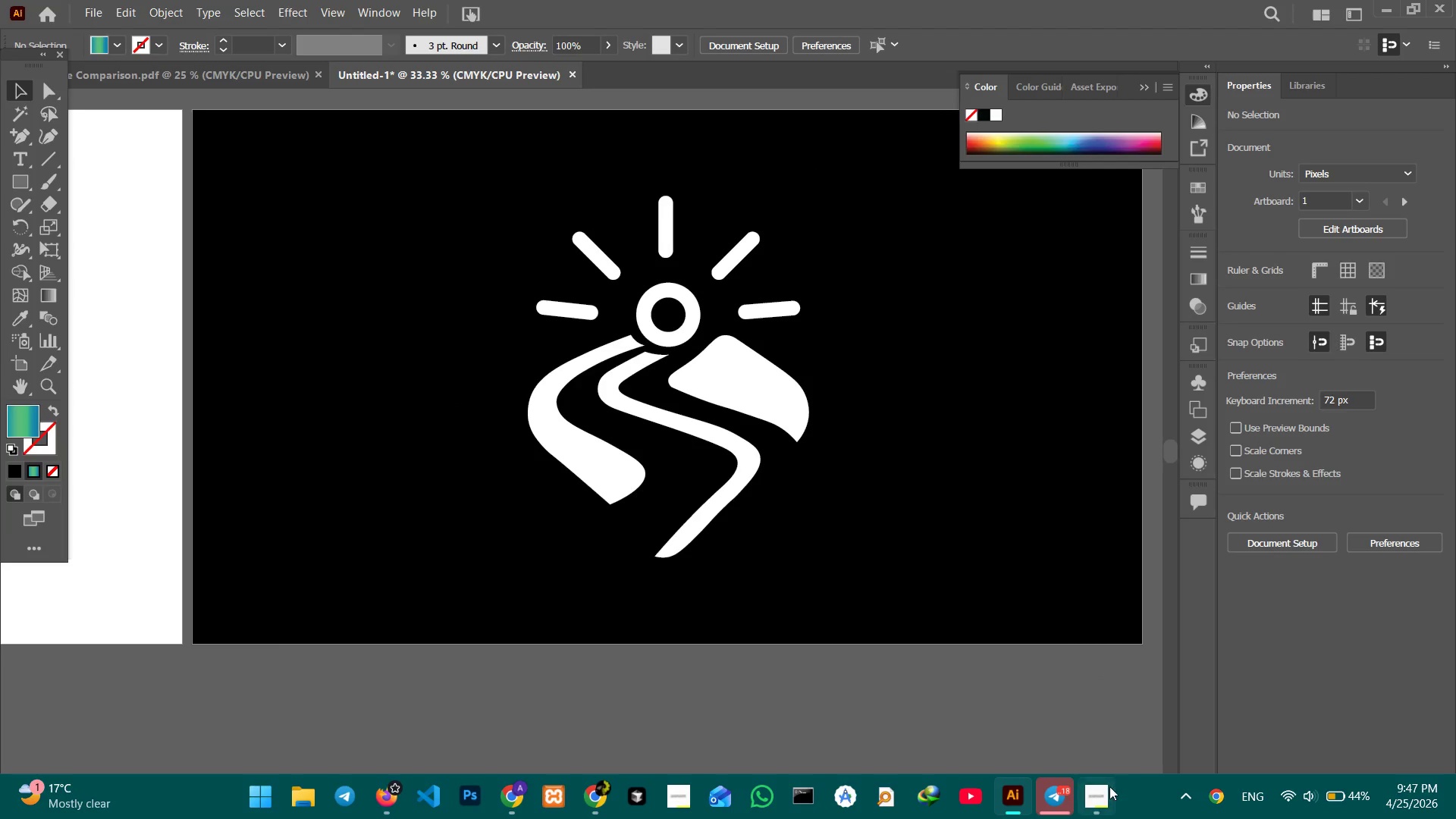 
left_click_drag(start_coordinate=[757, 410], to_coordinate=[630, 469])
 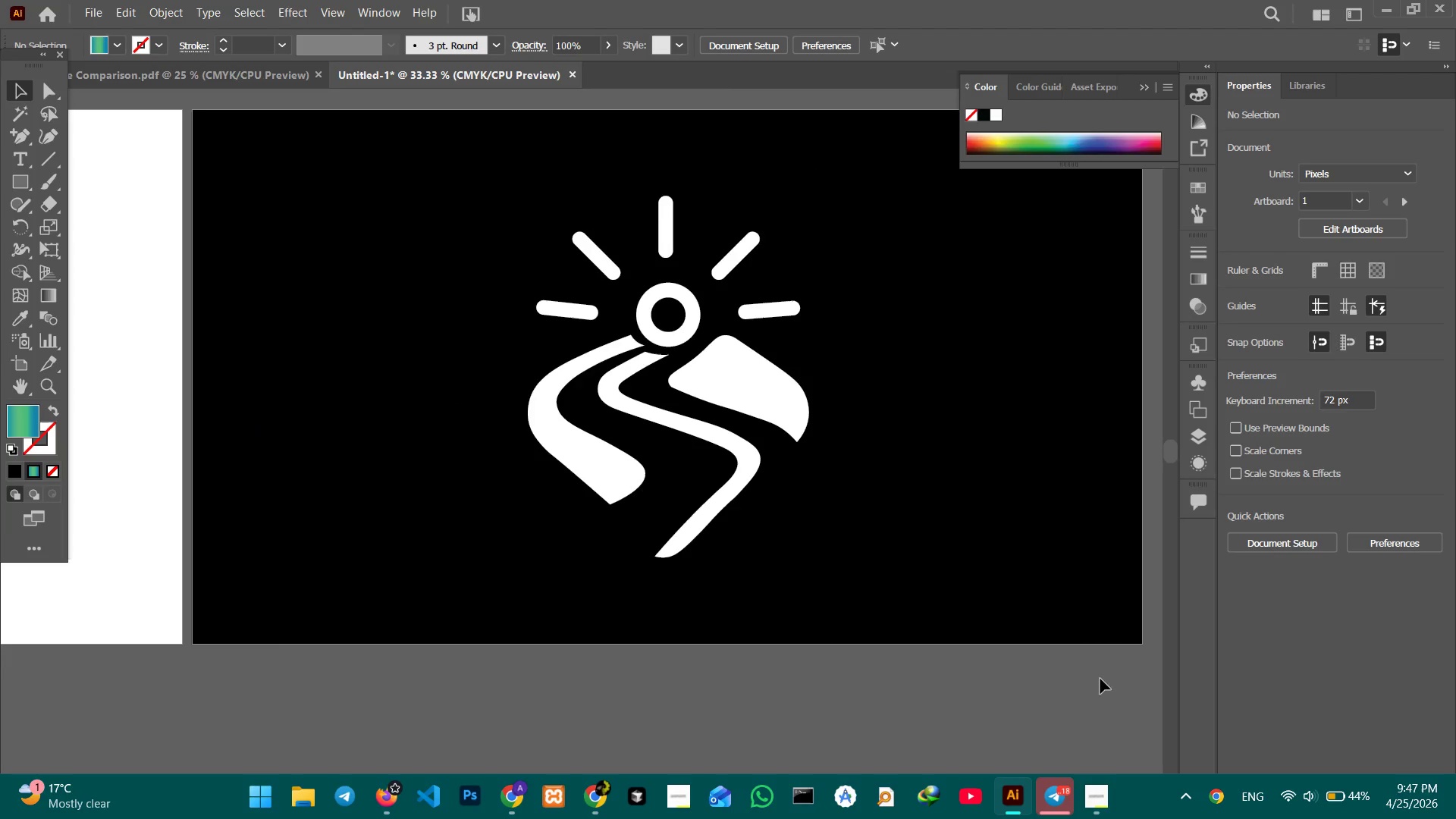 
left_click([1107, 792])